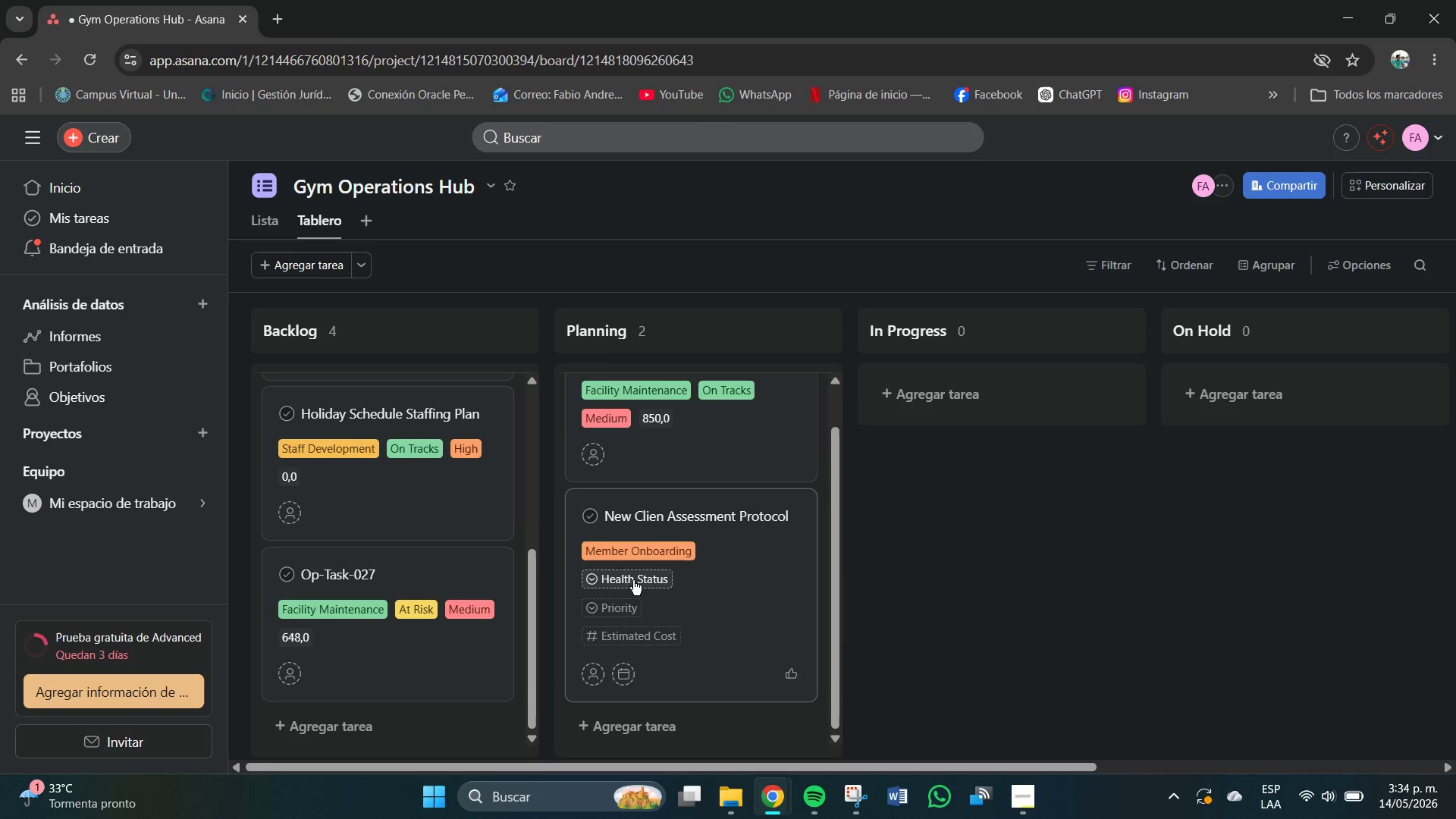 
left_click([633, 579])
 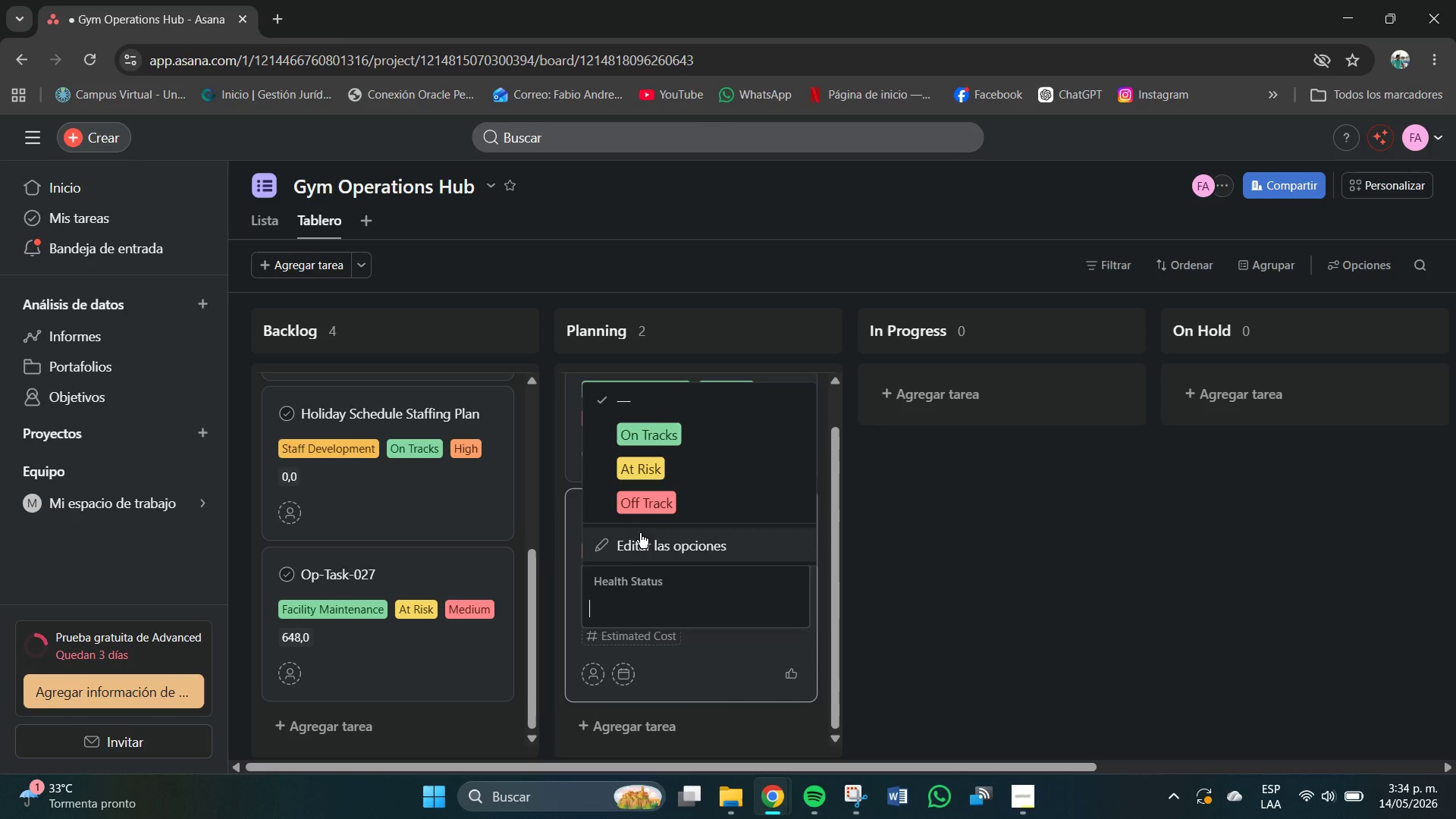 
left_click([652, 433])
 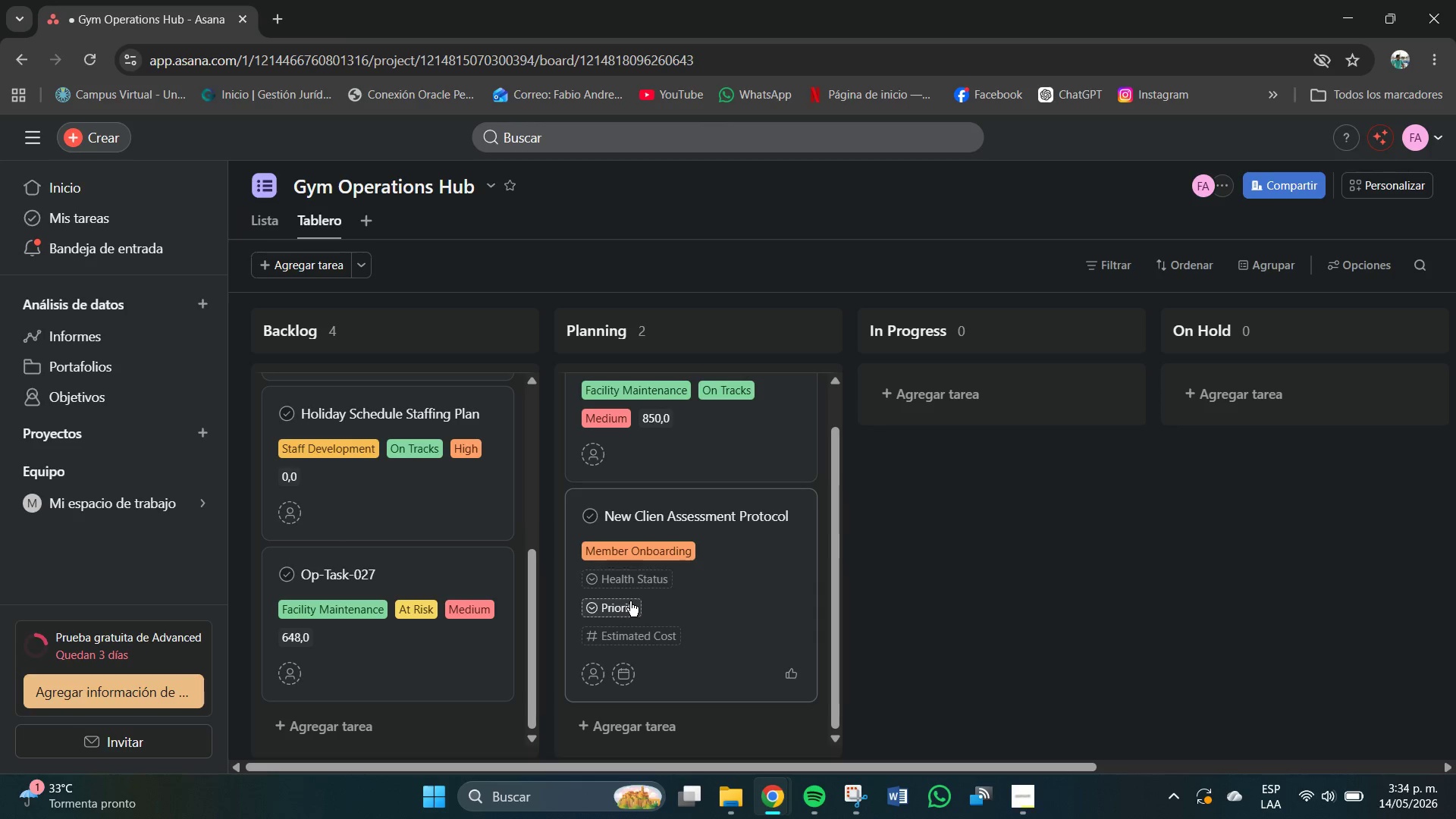 
left_click([630, 601])
 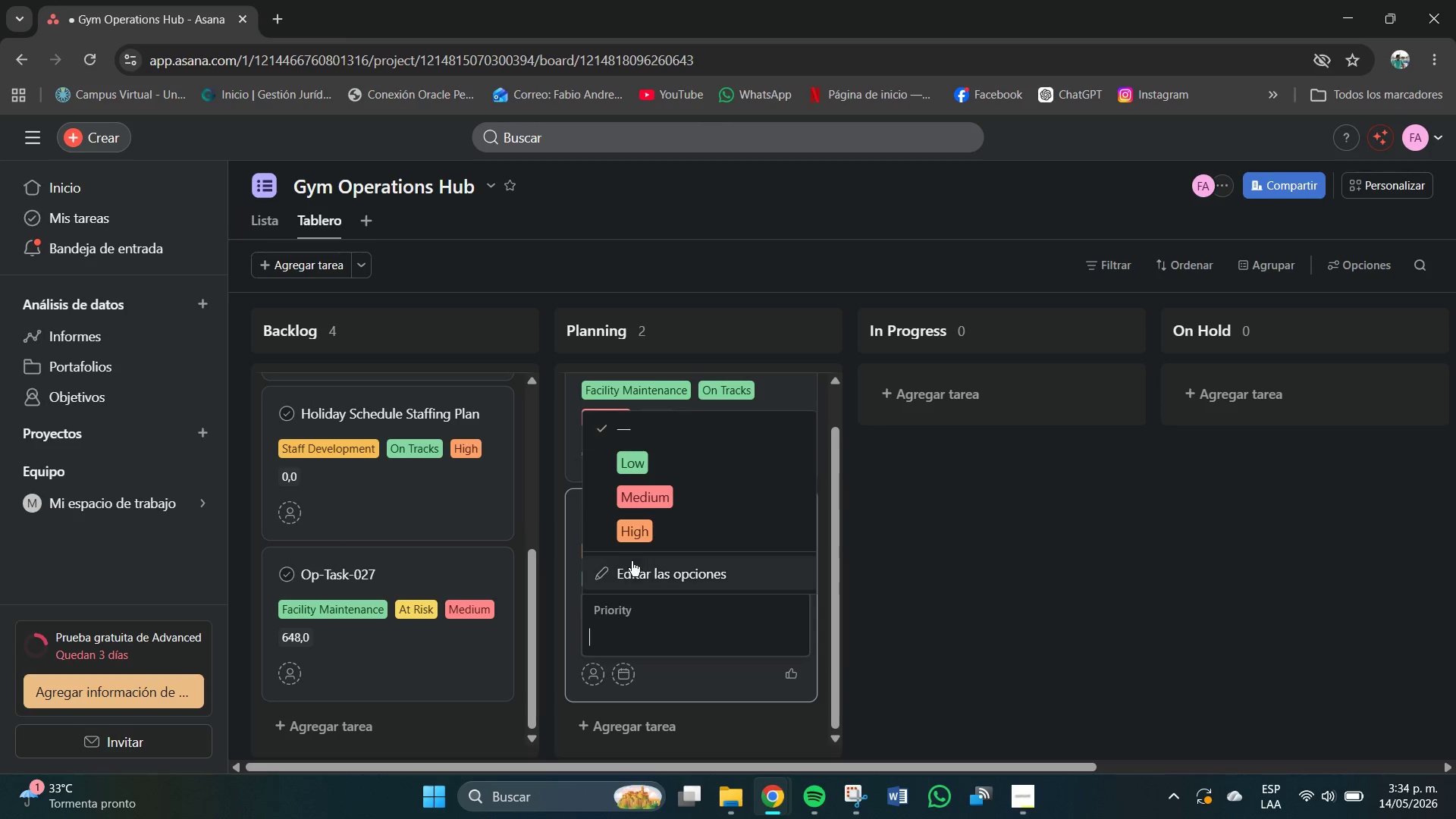 
left_click([643, 502])
 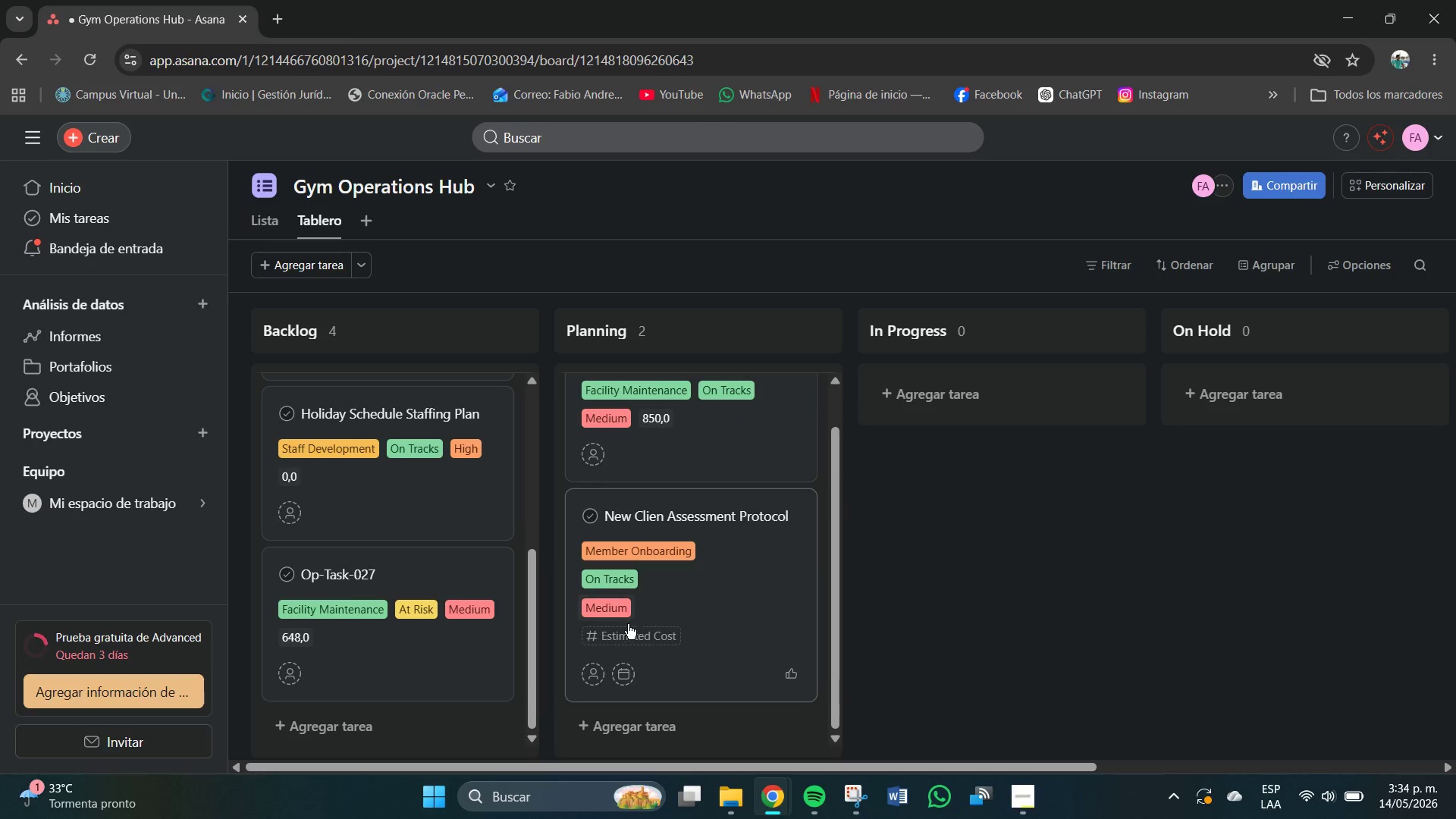 
left_click([627, 626])
 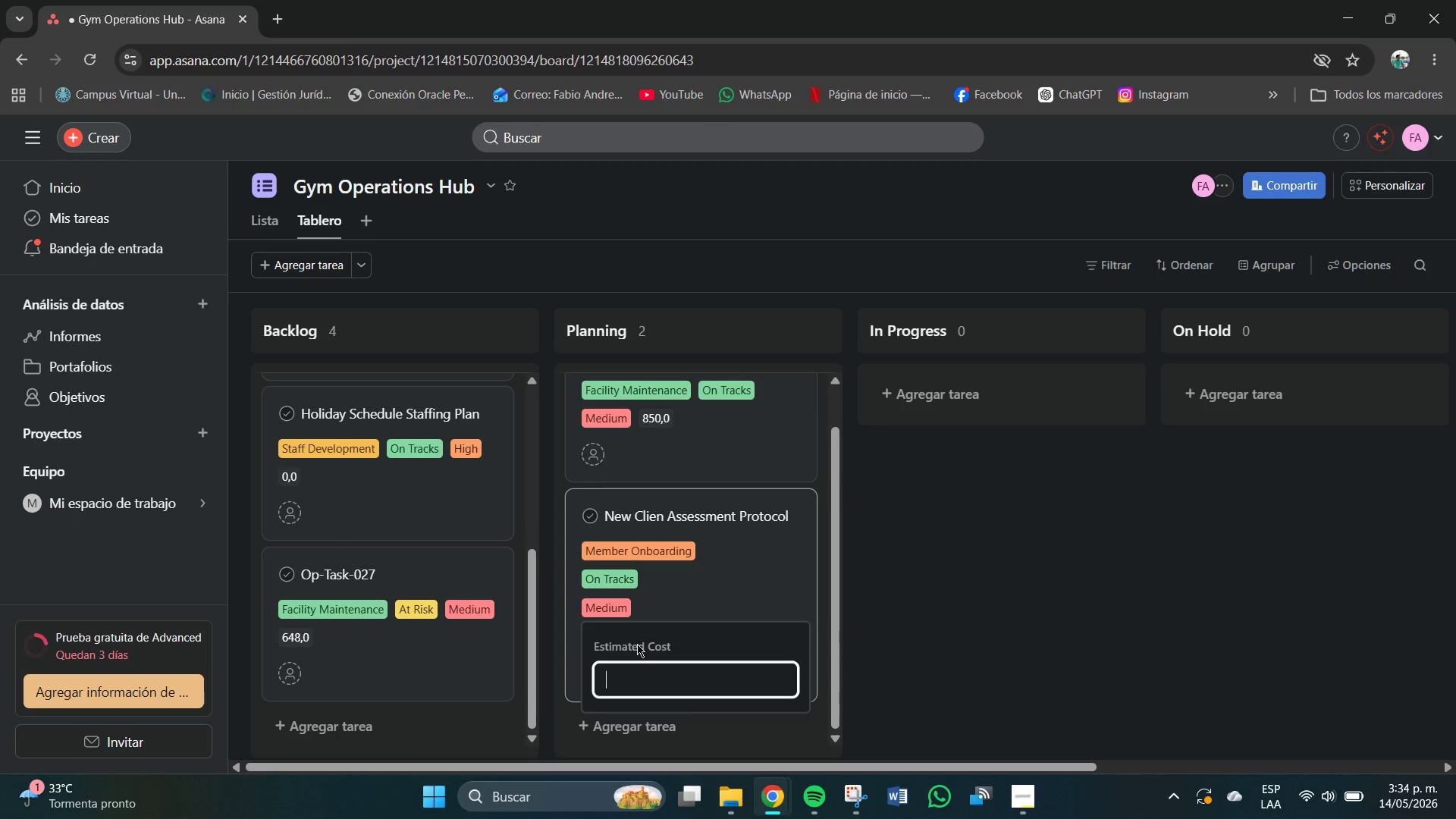 
left_click([652, 682])
 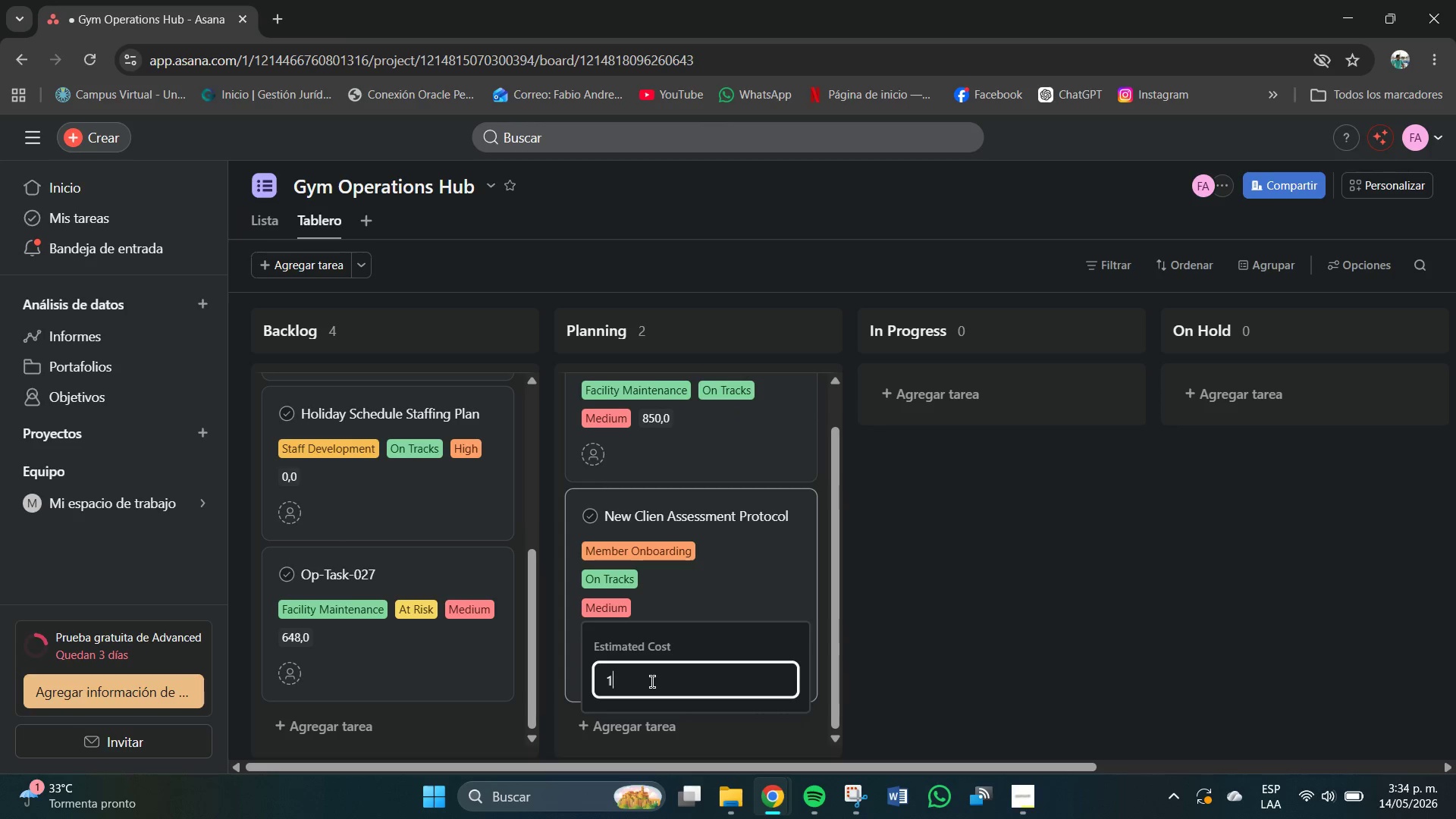 
key(Numpad1)
 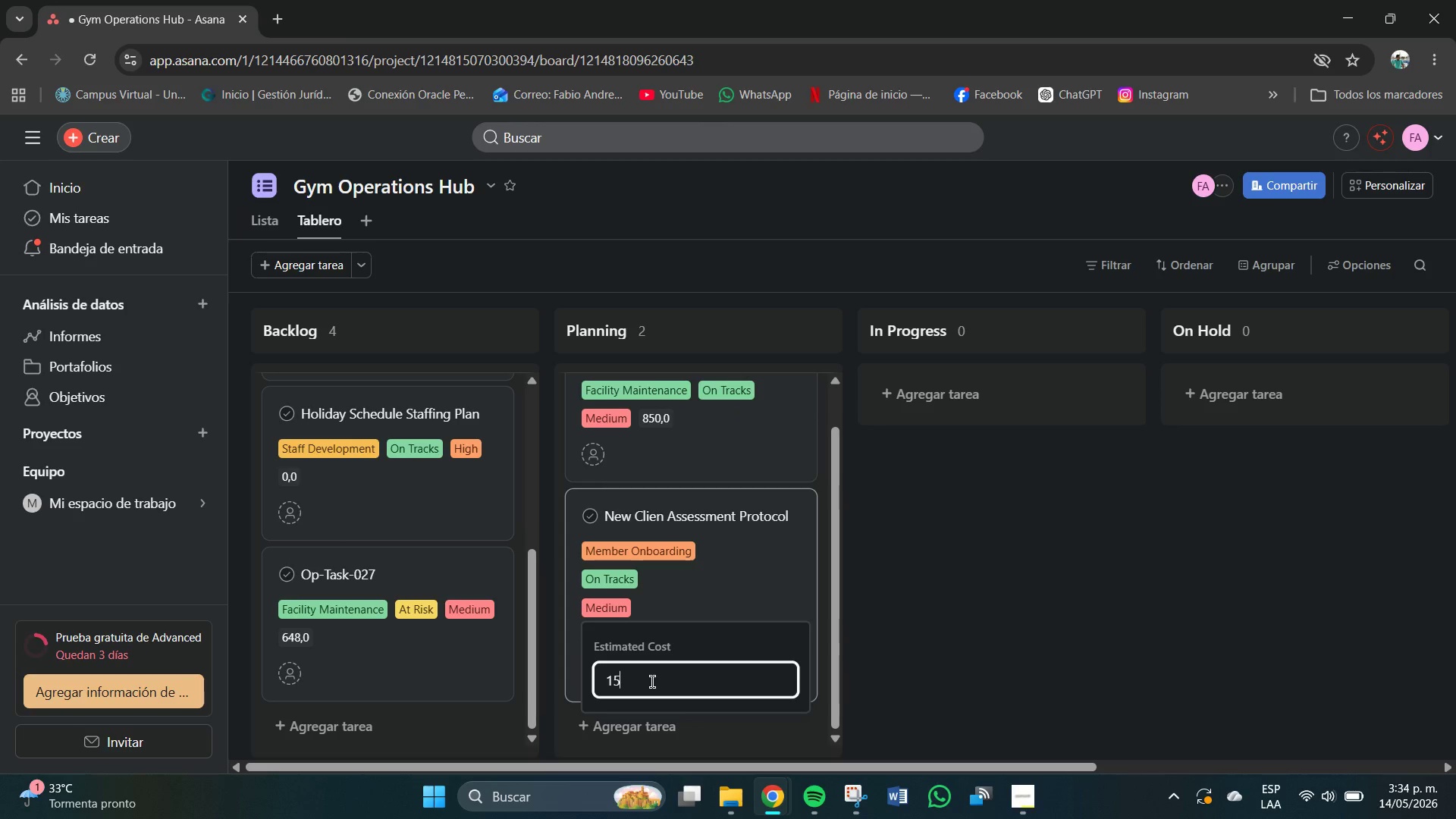 
key(Numpad5)
 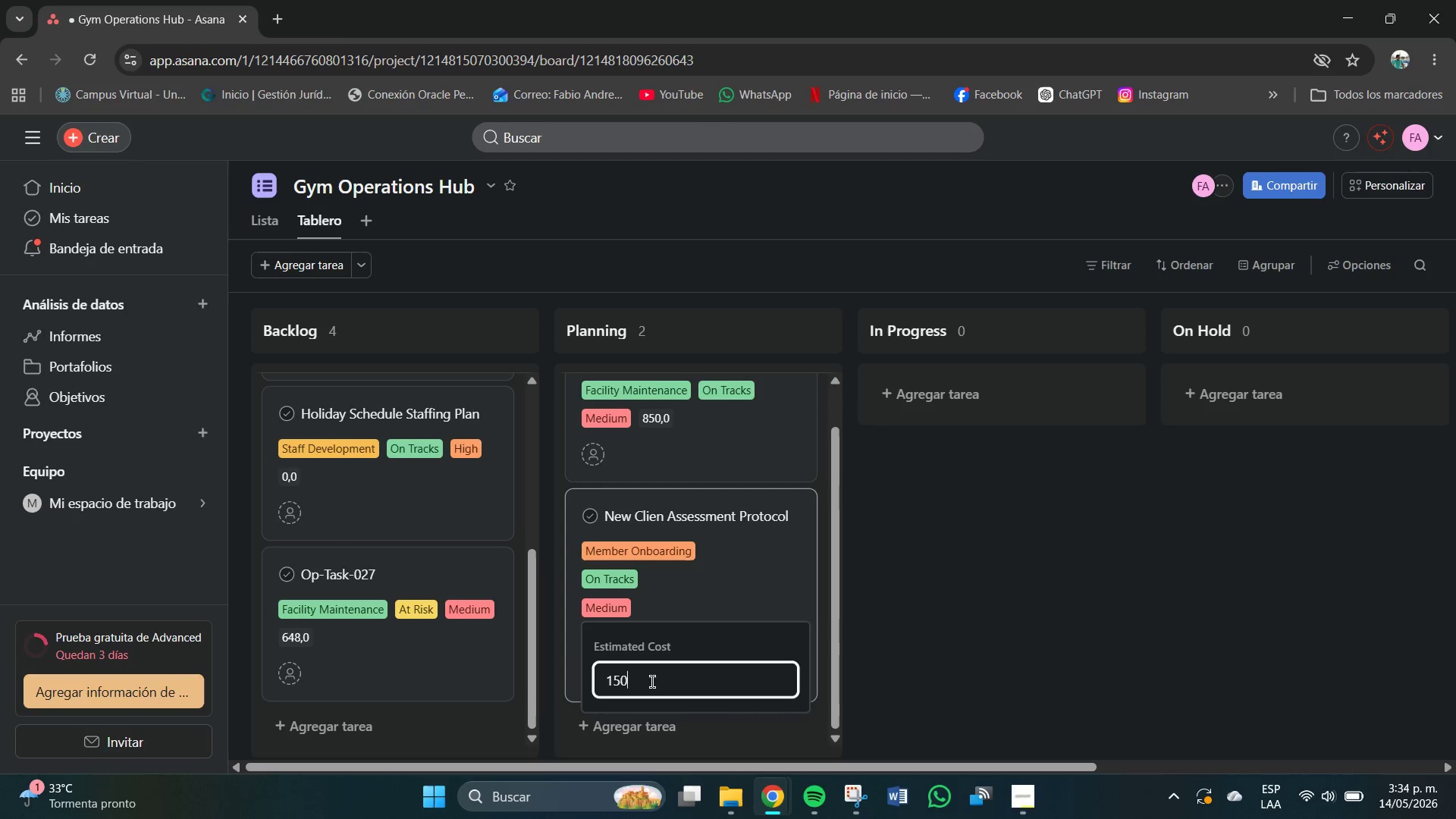 
key(Numpad0)
 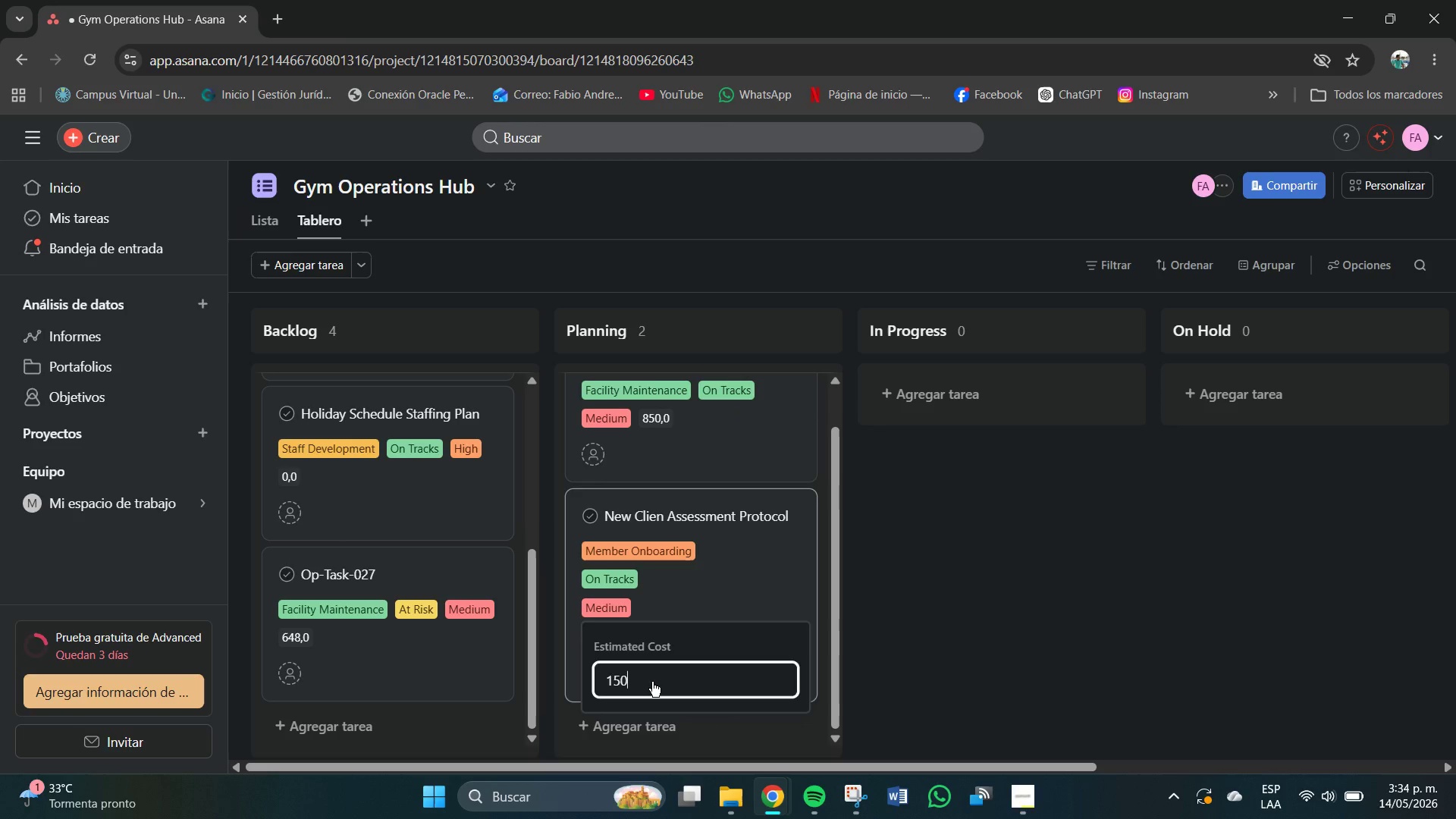 
key(NumpadEnter)
 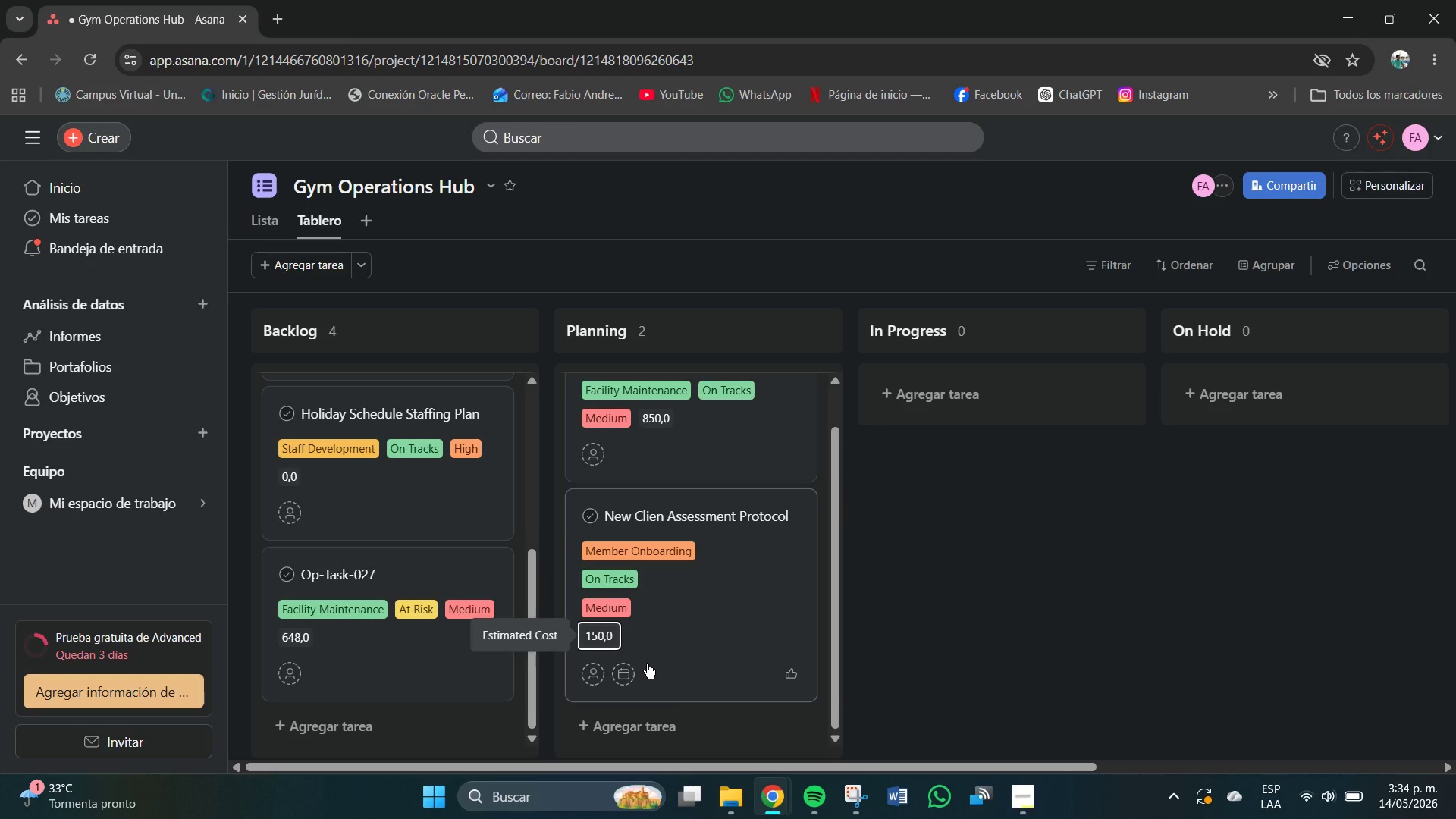 
scroll: coordinate [699, 617], scroll_direction: down, amount: 3.0
 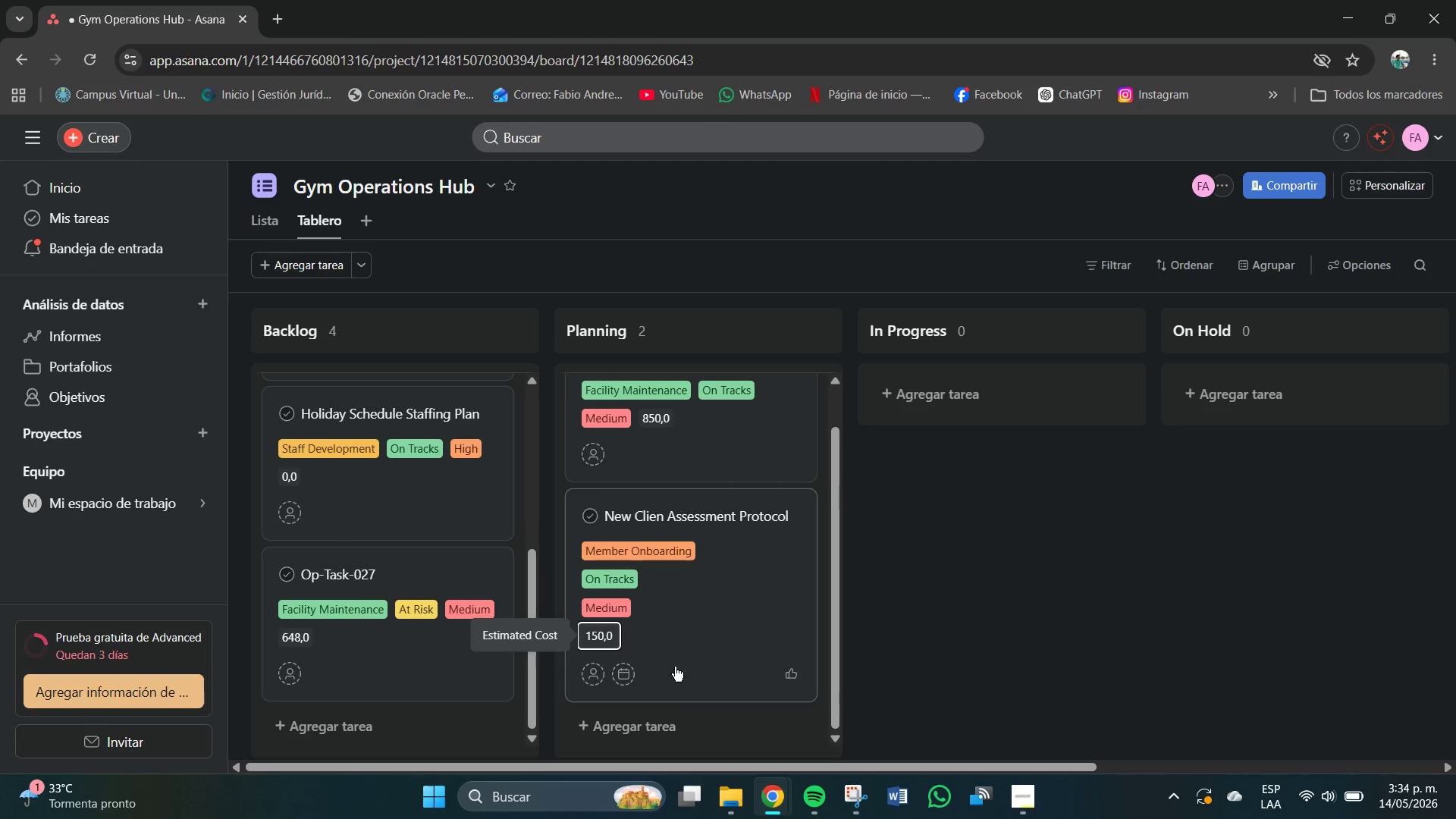 
left_click([646, 727])
 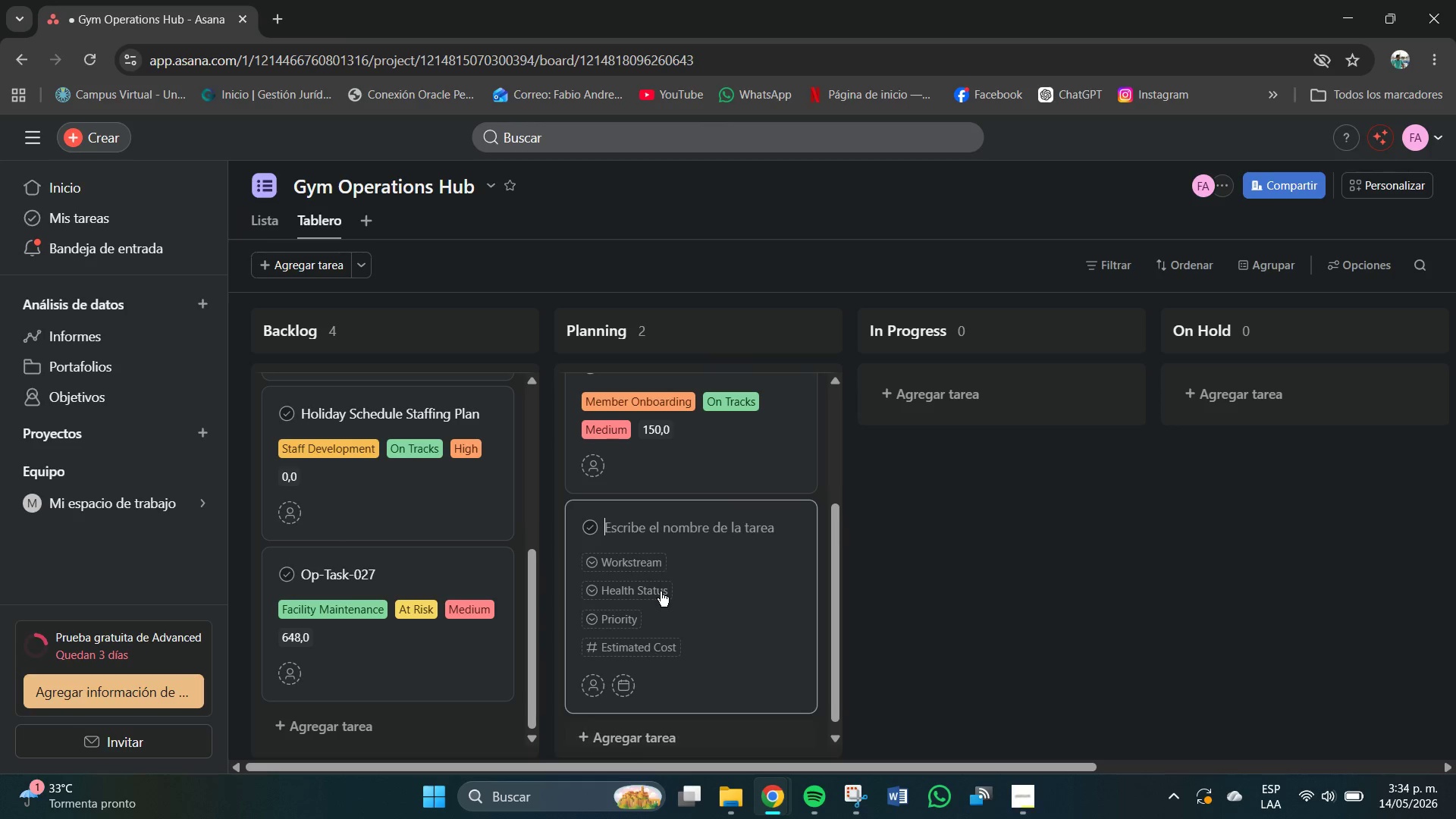 
scroll: coordinate [662, 588], scroll_direction: down, amount: 3.0
 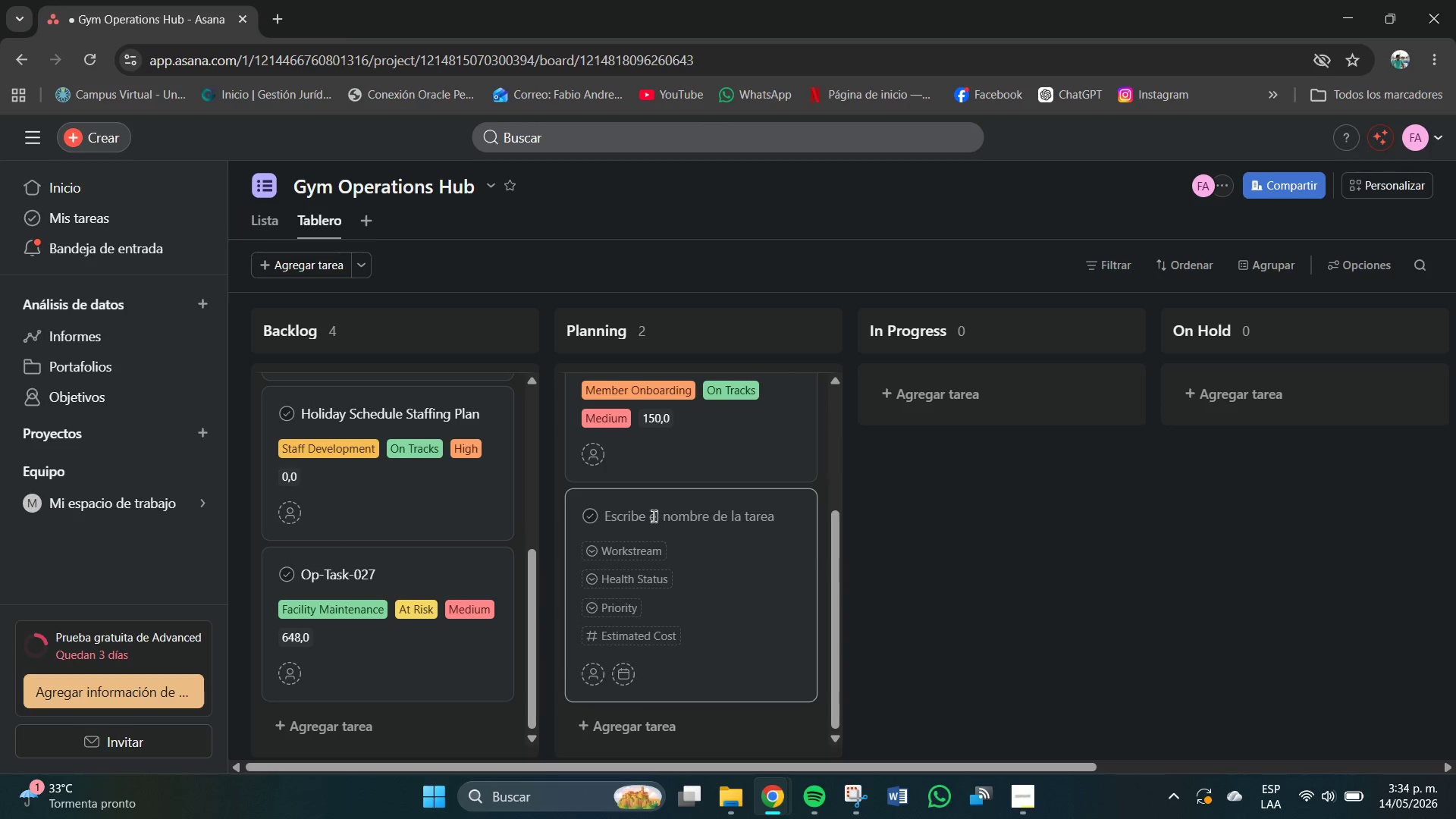 
left_click([654, 516])
 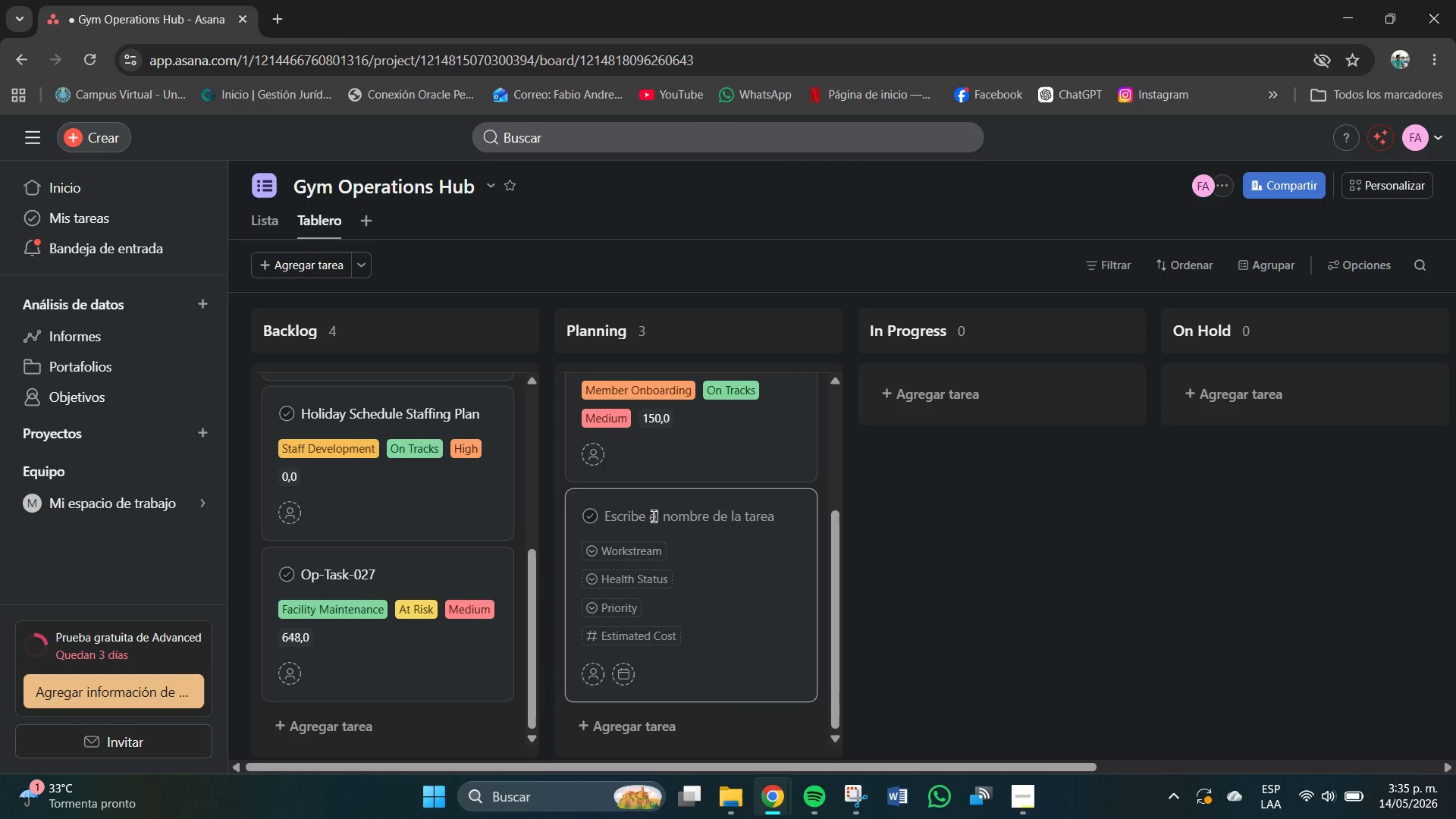 
type(e)
key(Backspace)
key(Backspace)
type(Men)
key(Backspace)
 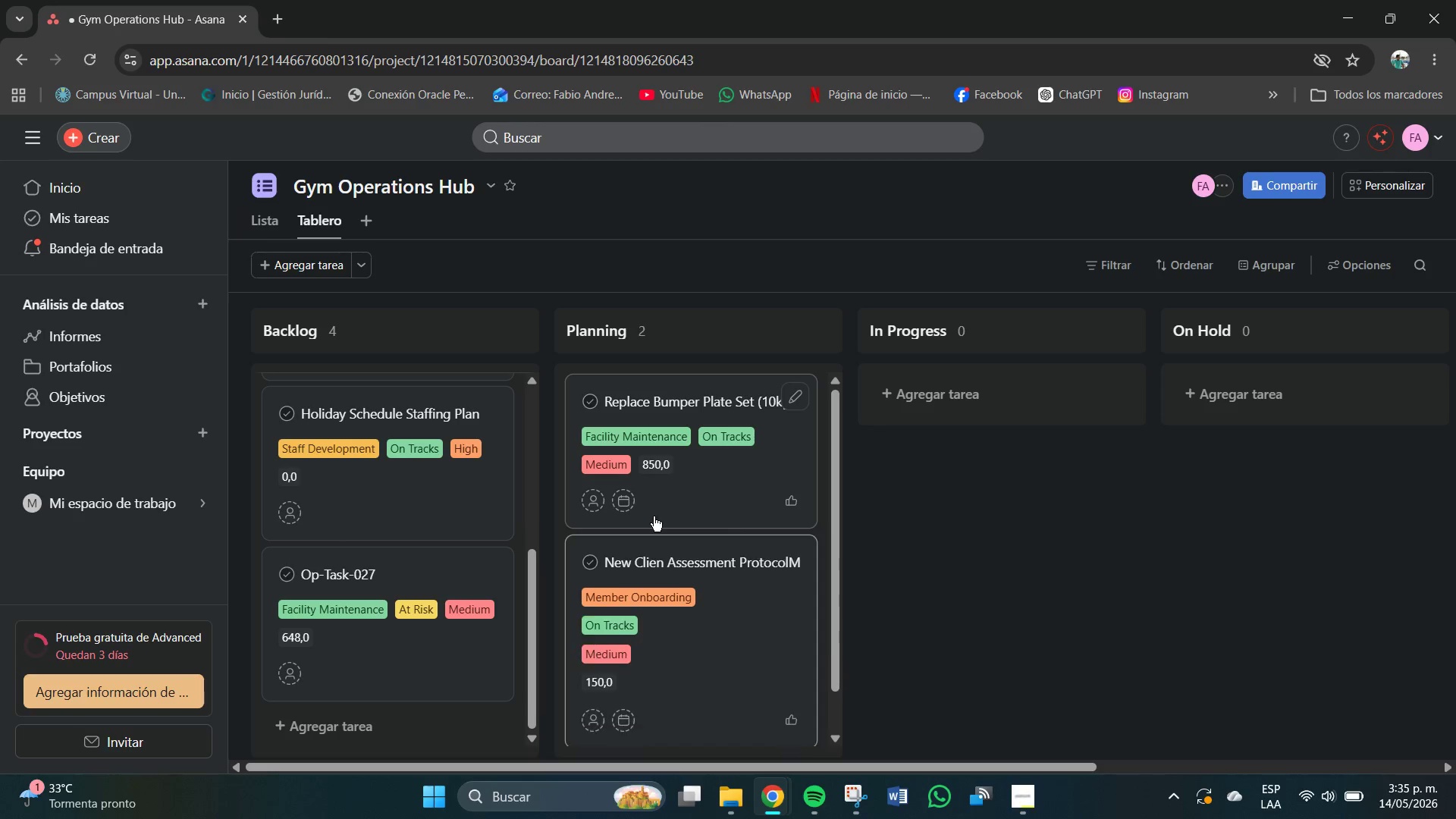 
hold_key(key=Backspace, duration=0.58)
 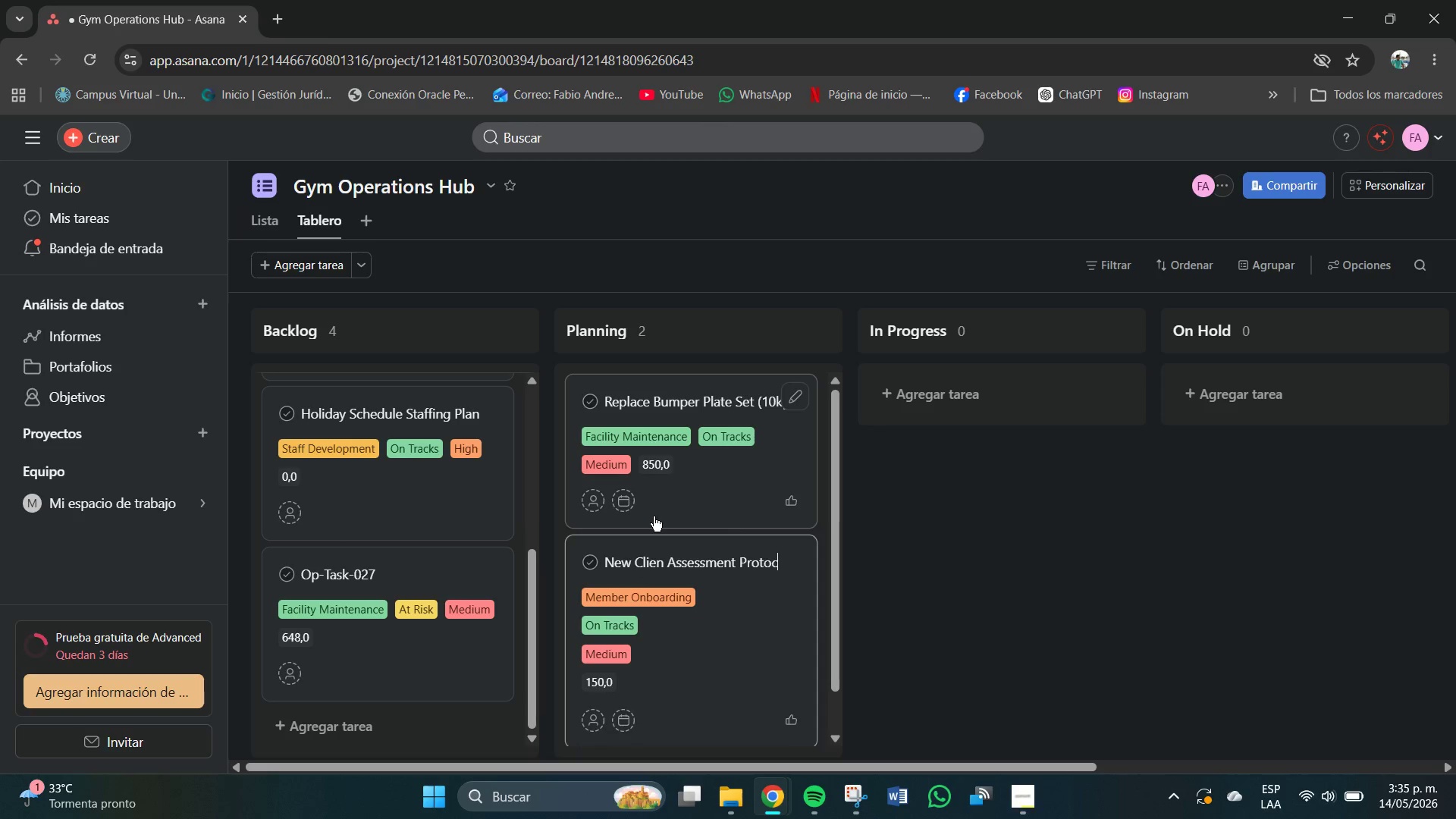 
key(Control+Z)
 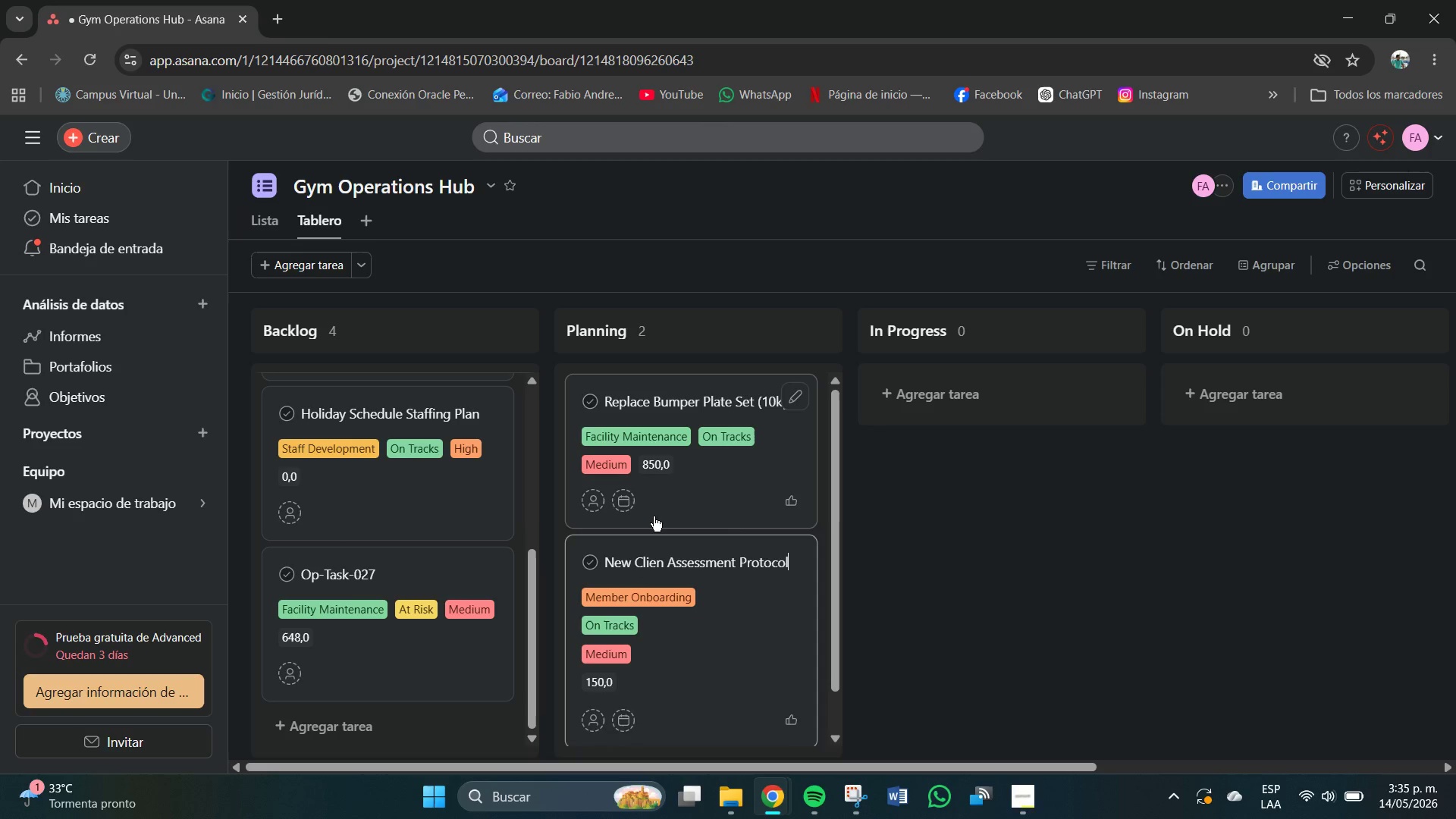 
key(Control+Z)
 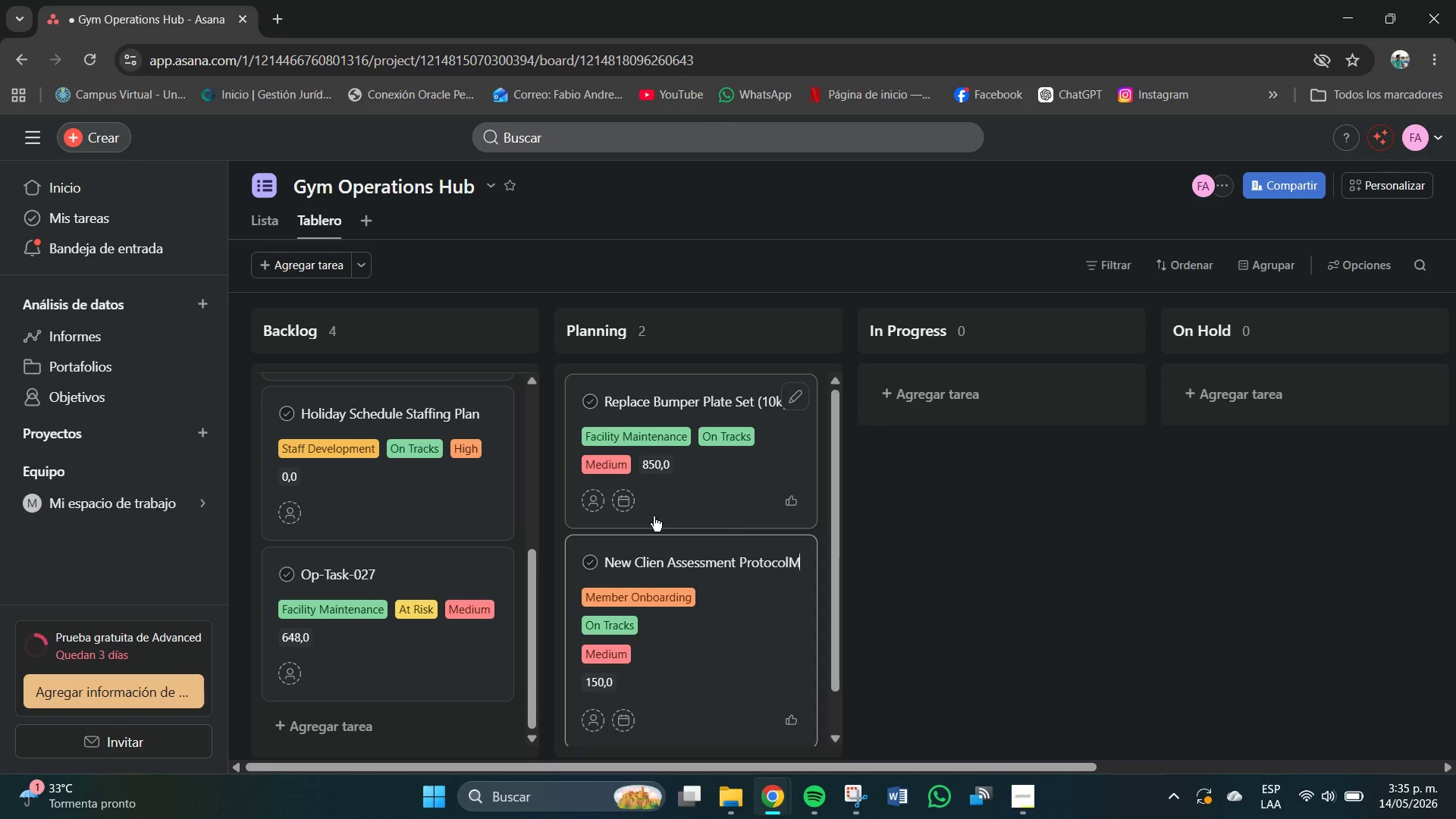 
key(Control+Z)
 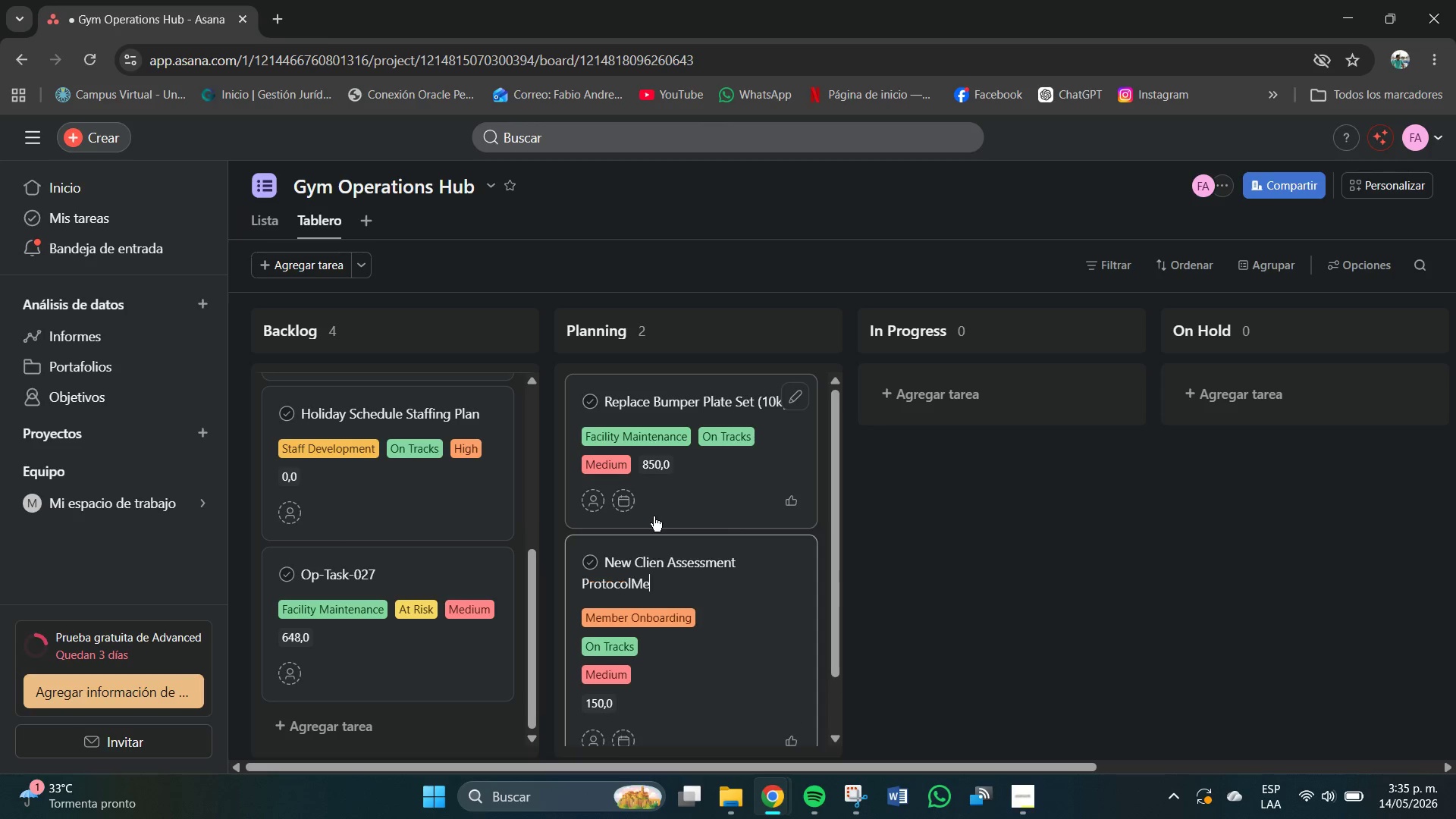 
key(Control+Z)
 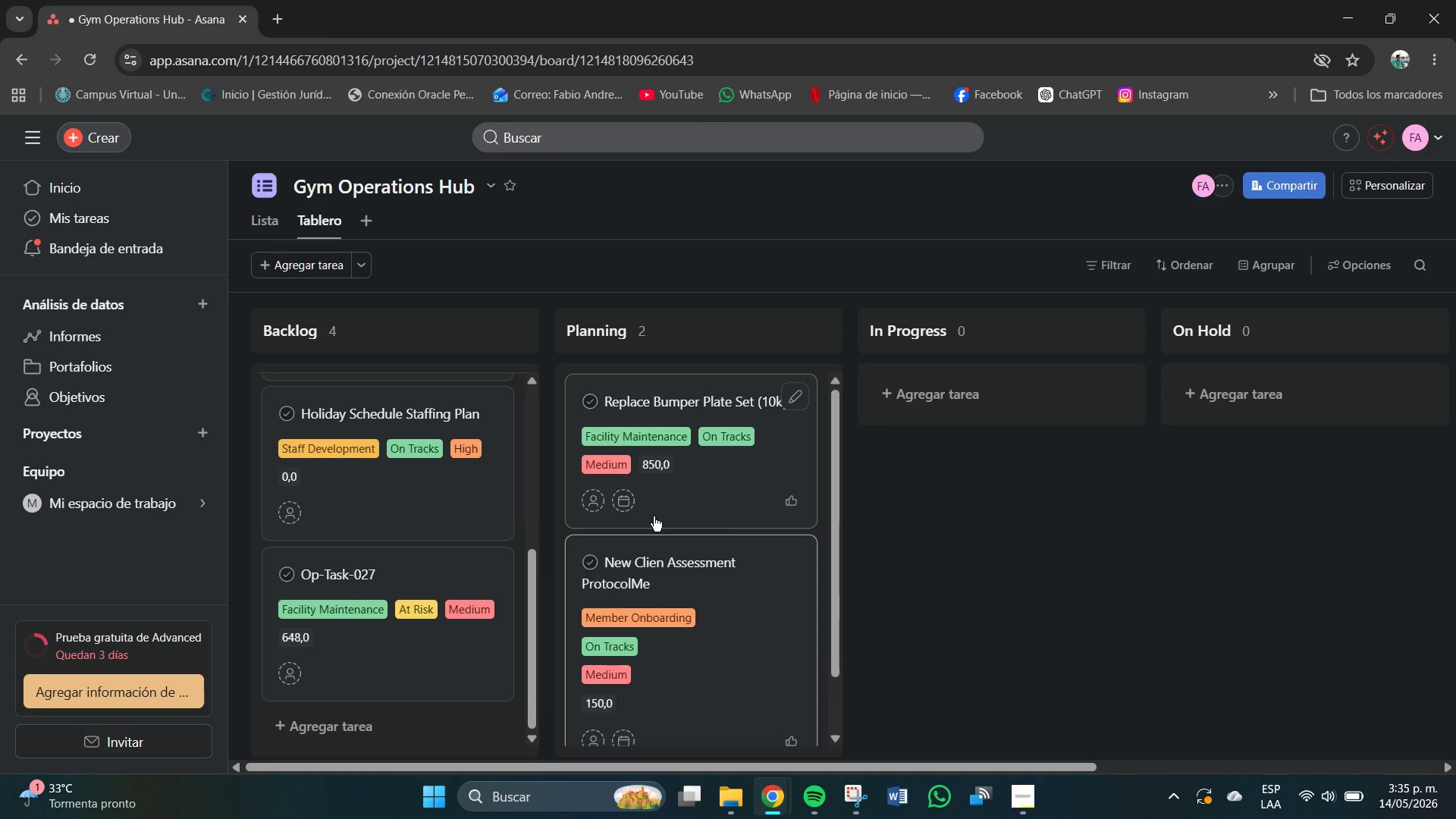 
key(Backspace)
 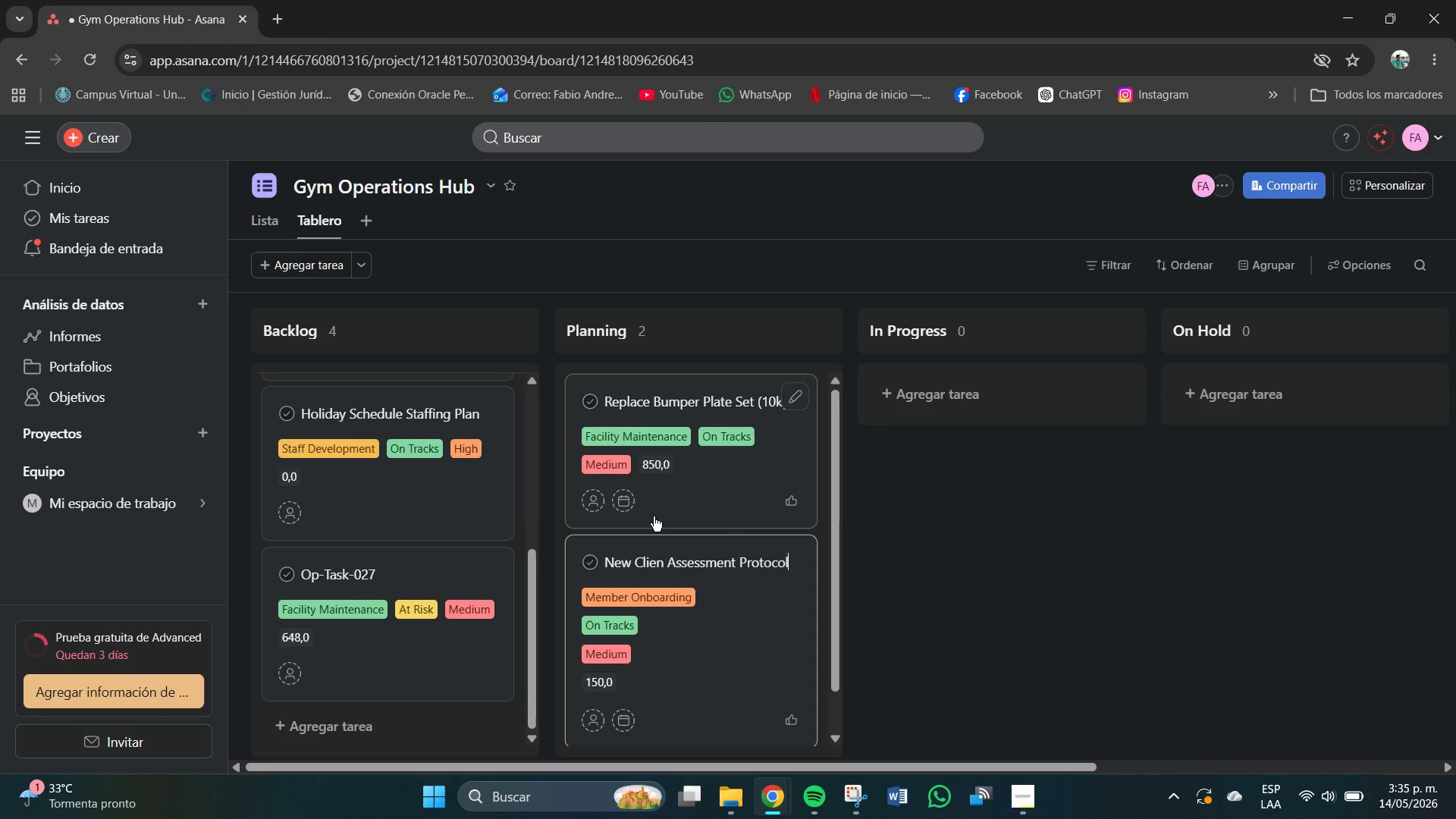 
key(Backspace)
 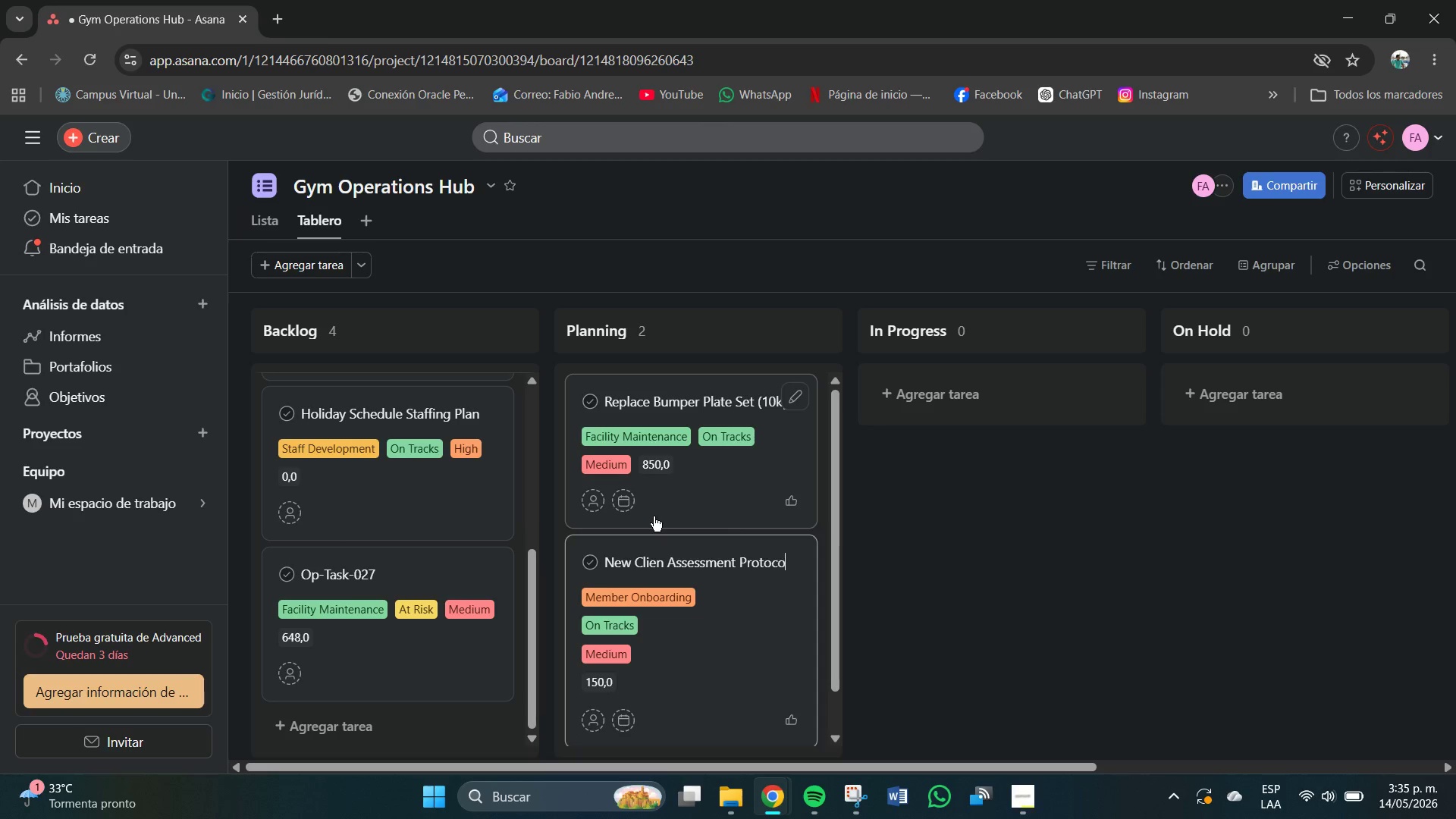 
key(Backspace)
 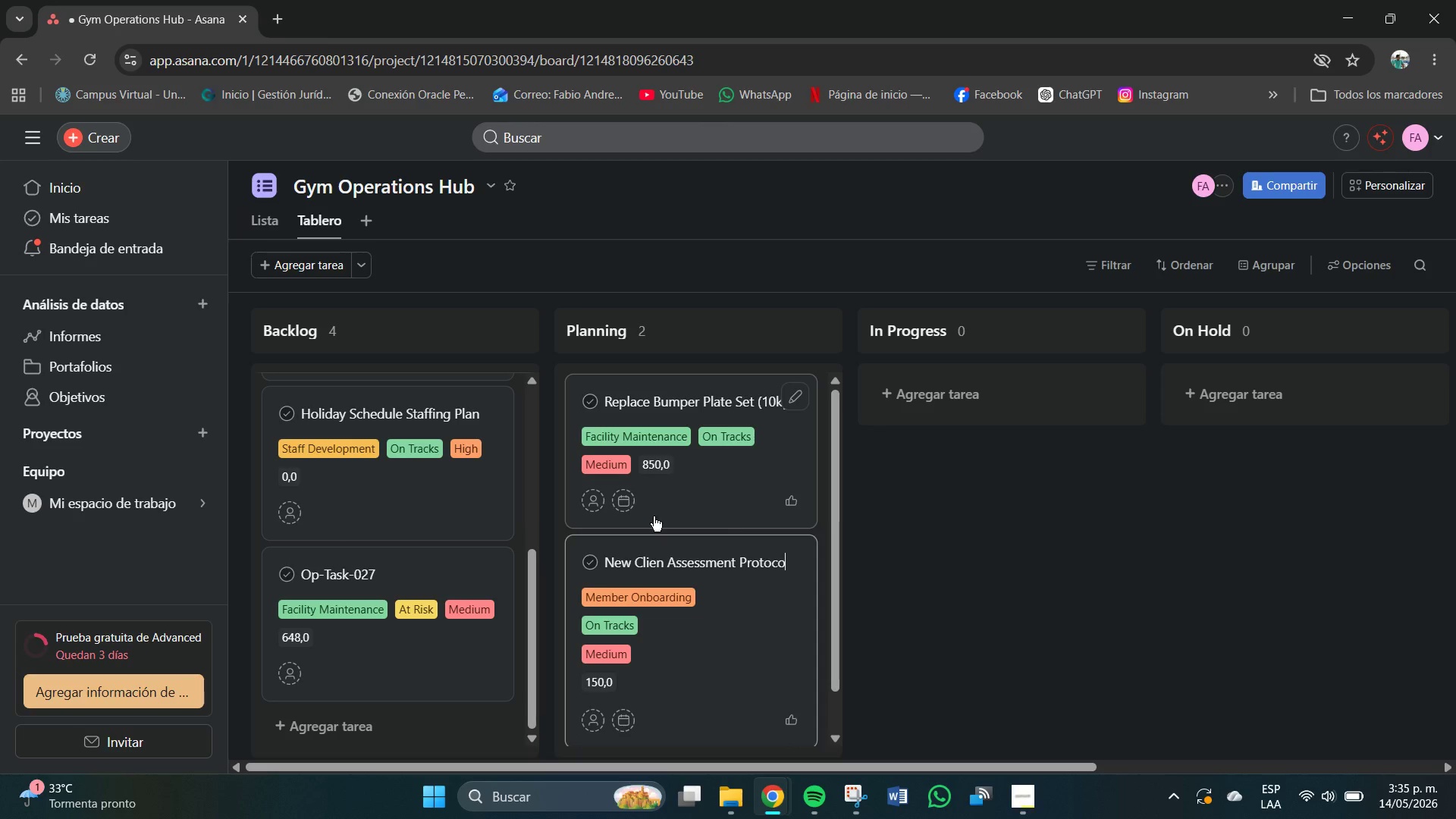 
key(L)
 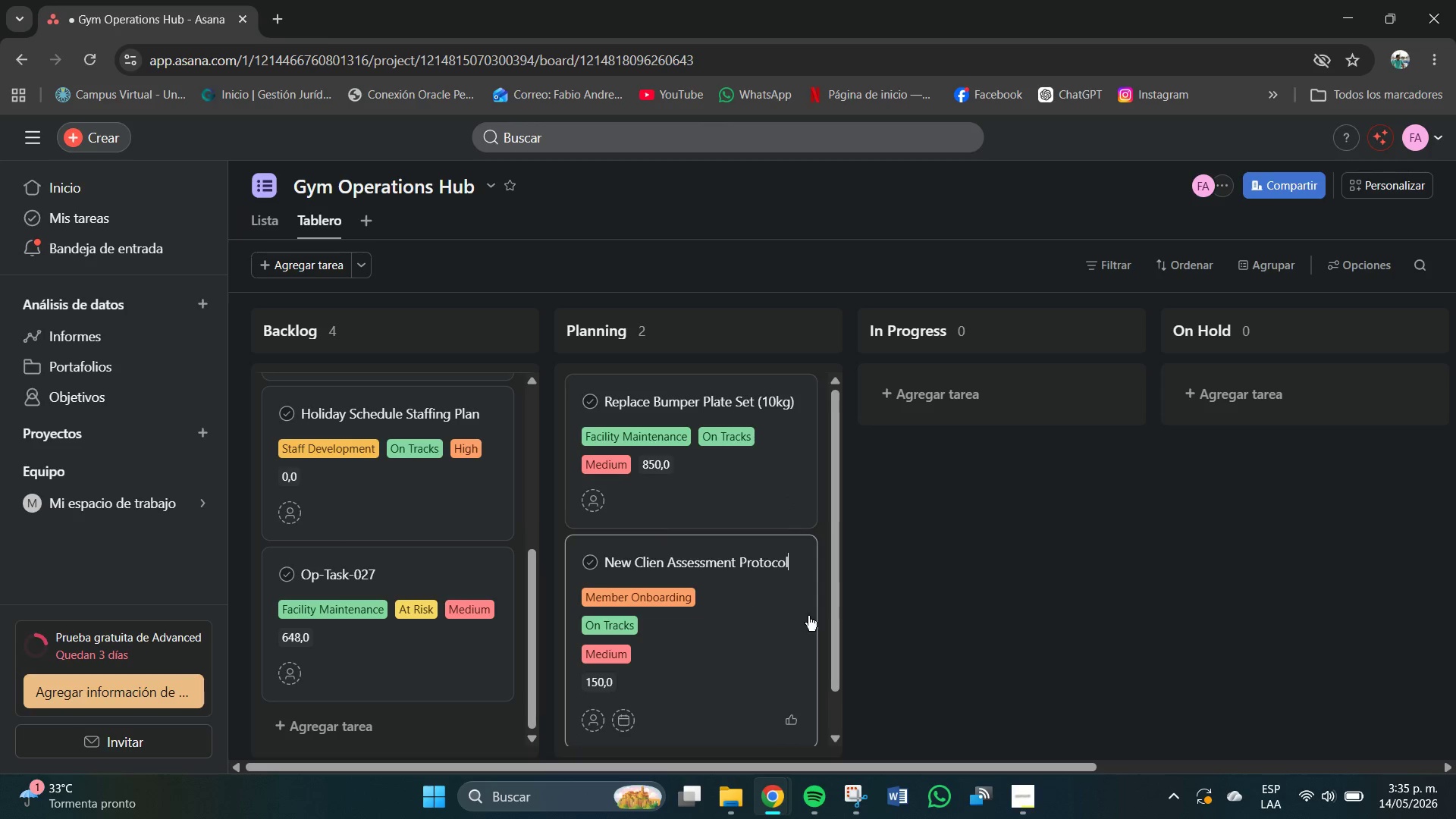 
left_click([995, 639])
 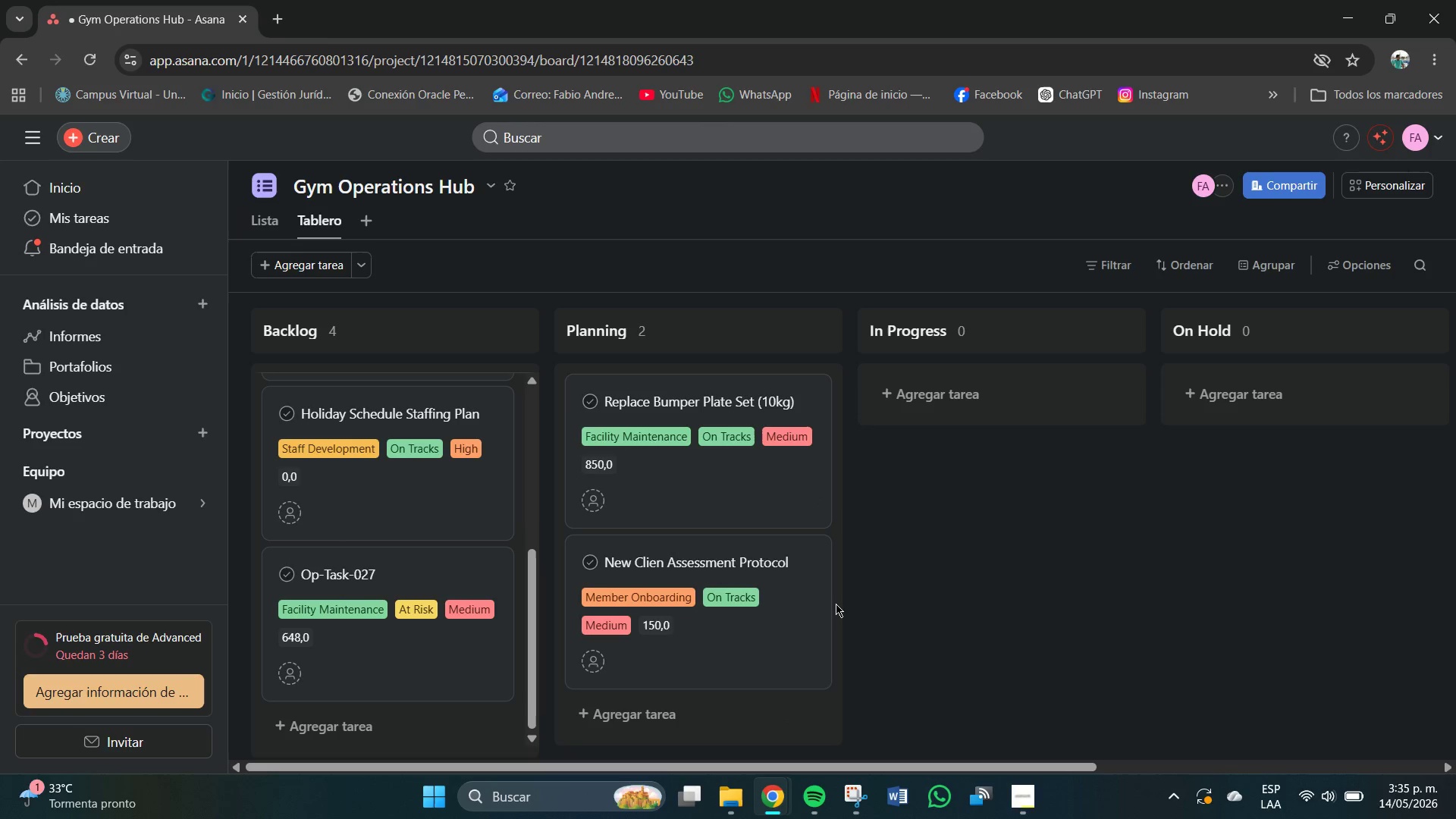 
scroll: coordinate [820, 614], scroll_direction: down, amount: 3.0
 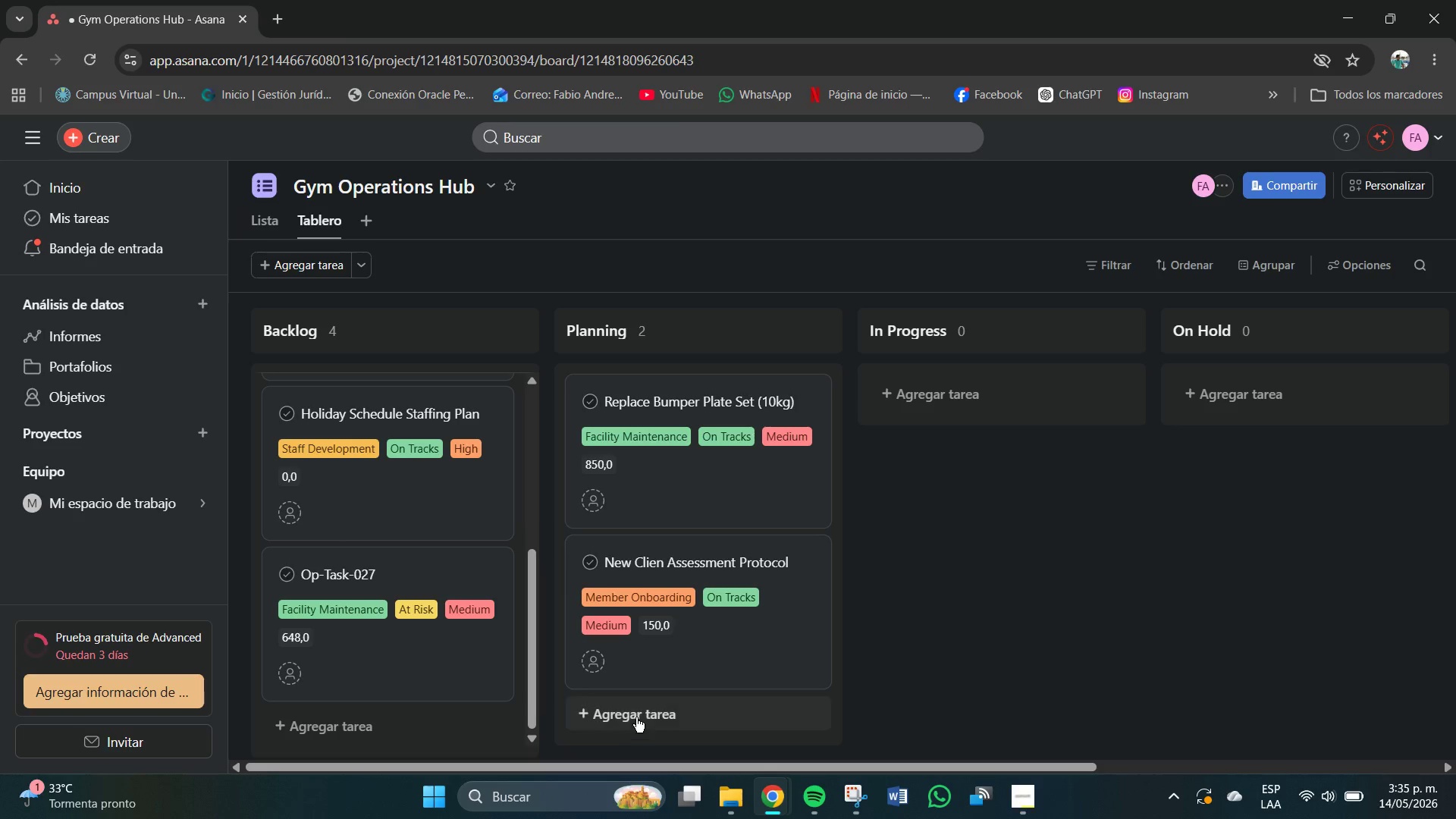 
left_click([635, 716])
 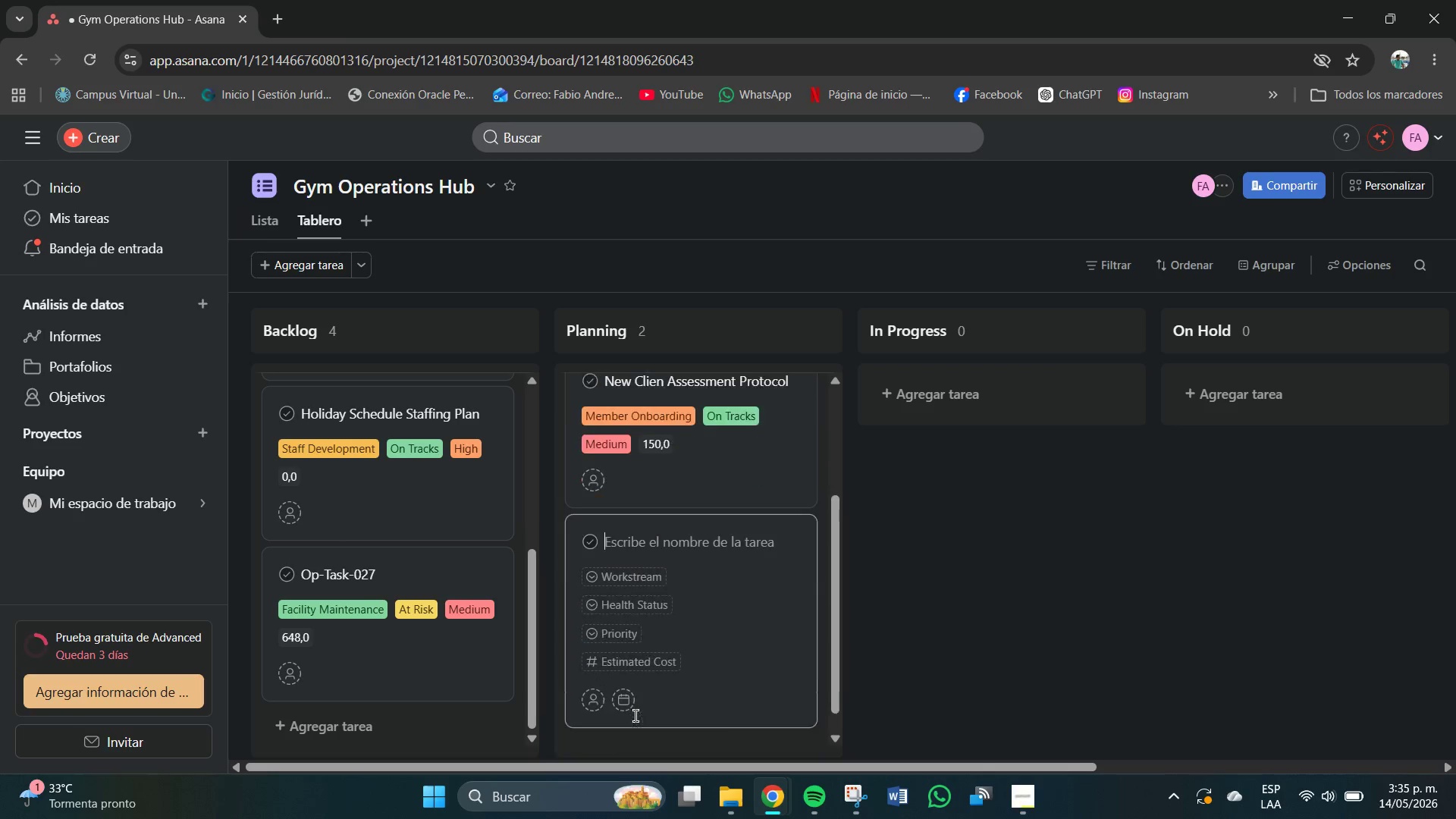 
scroll: coordinate [635, 716], scroll_direction: down, amount: 4.0
 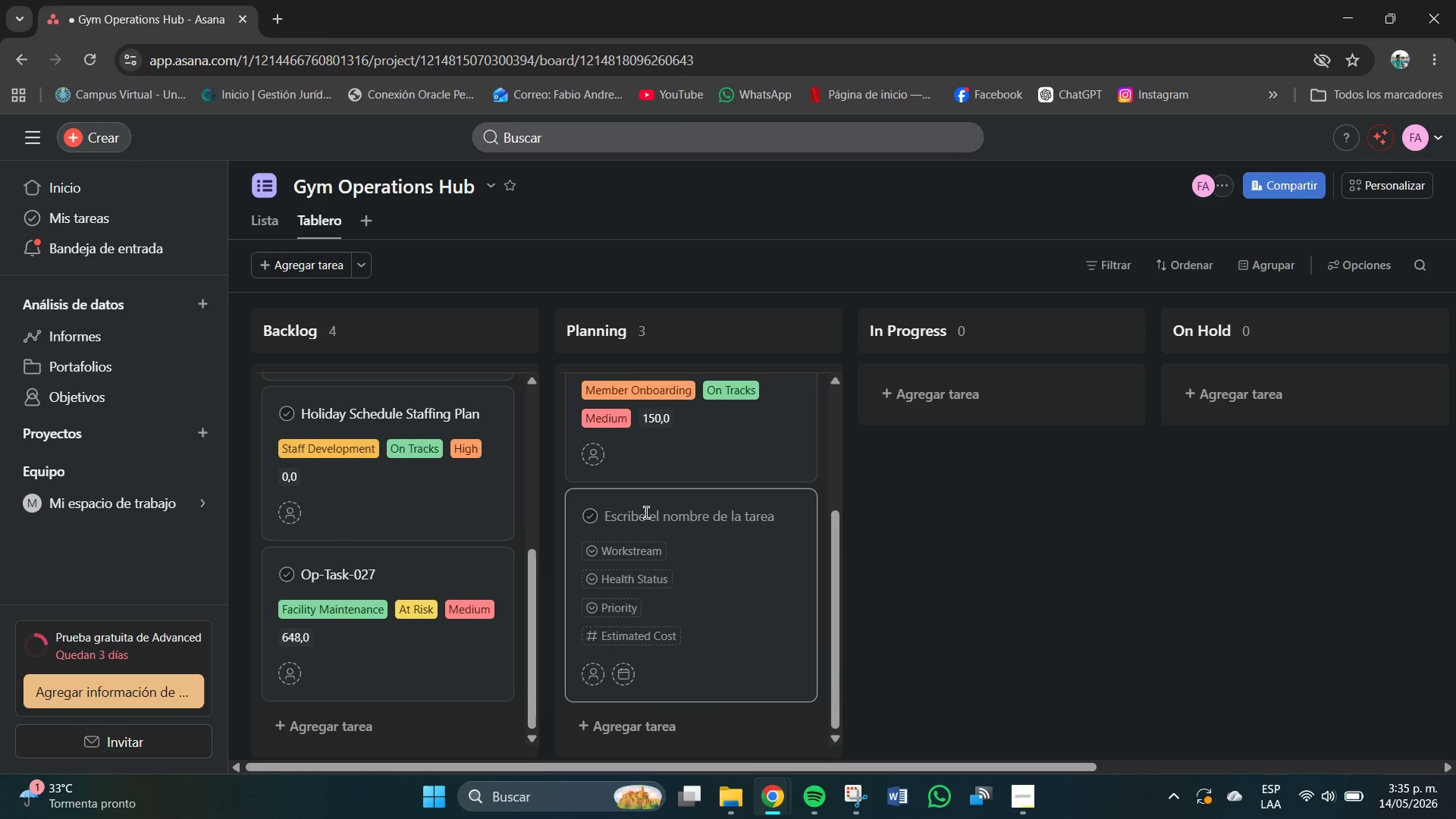 
left_click([645, 508])
 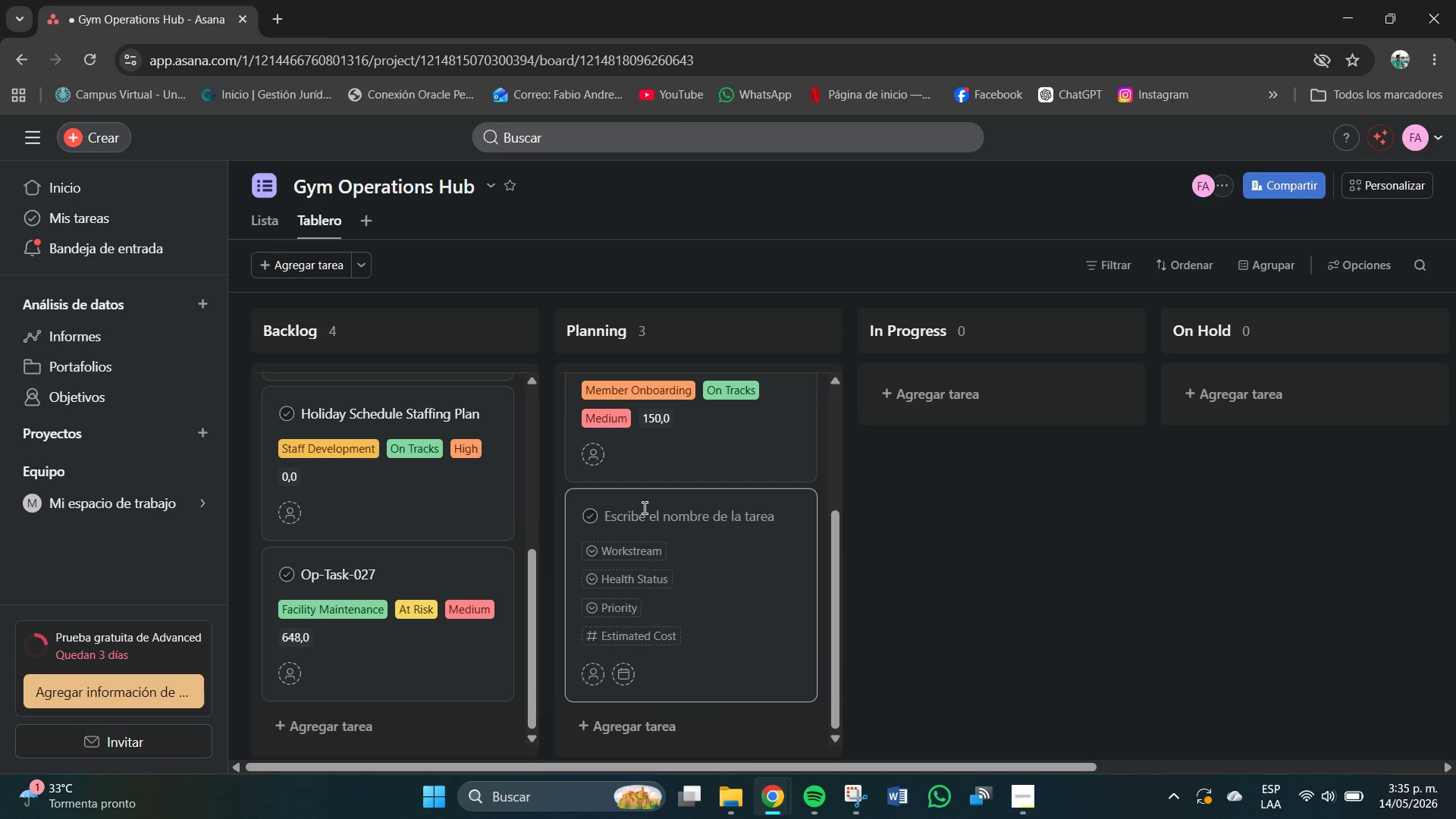 
wait(7.91)
 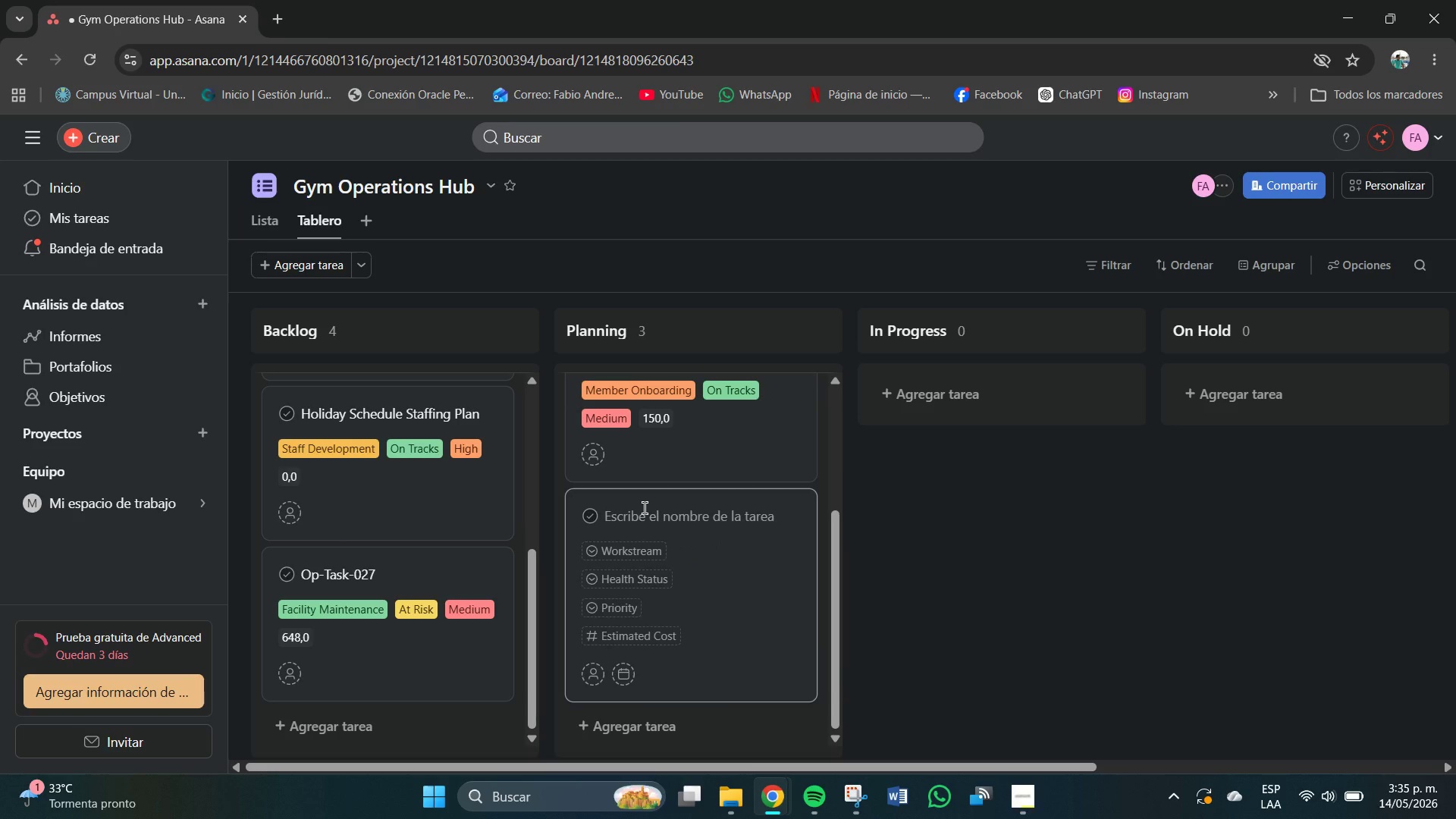 
type(Member Appreciation BBQ Logistics)
 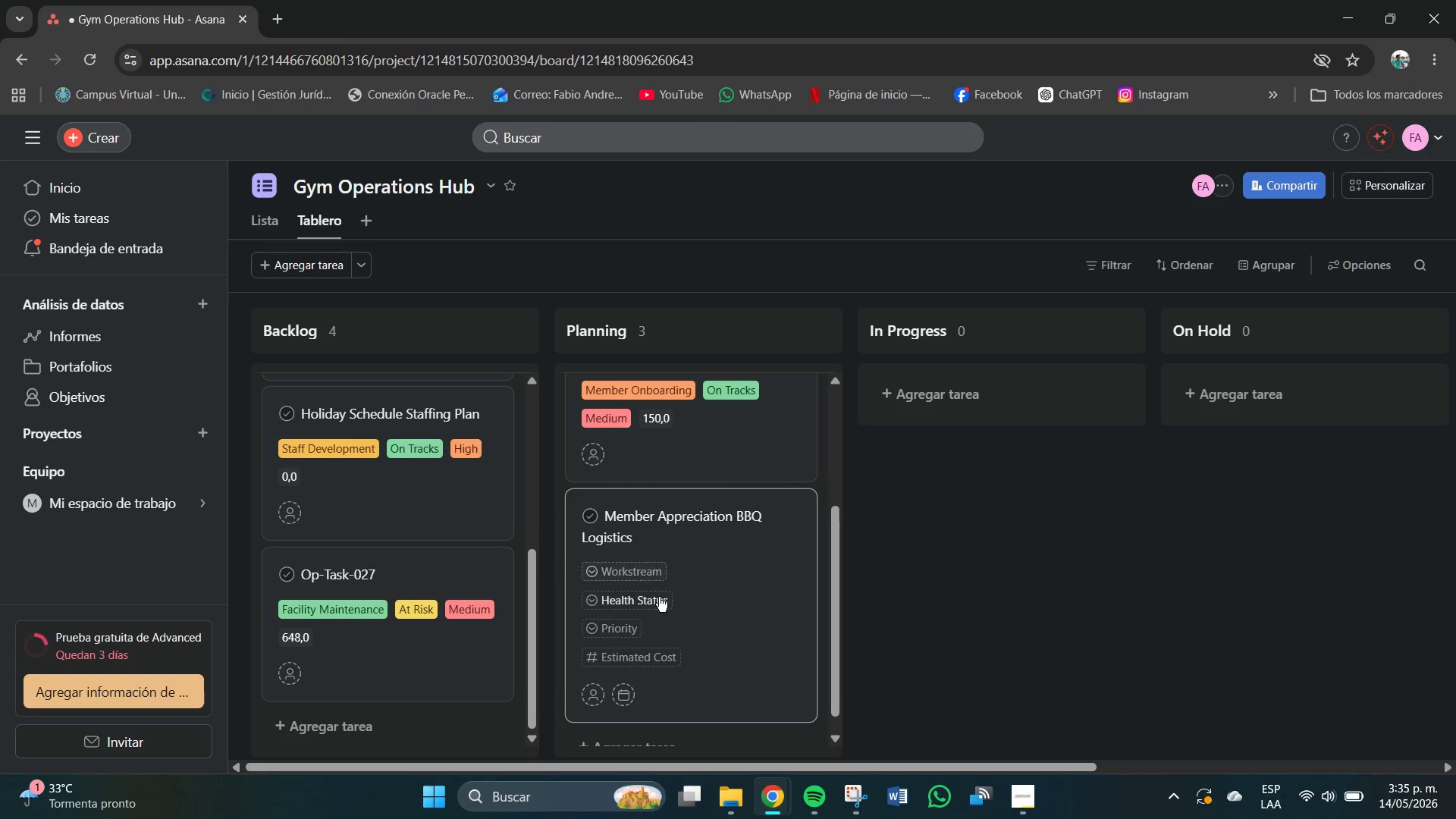 
left_click([634, 573])
 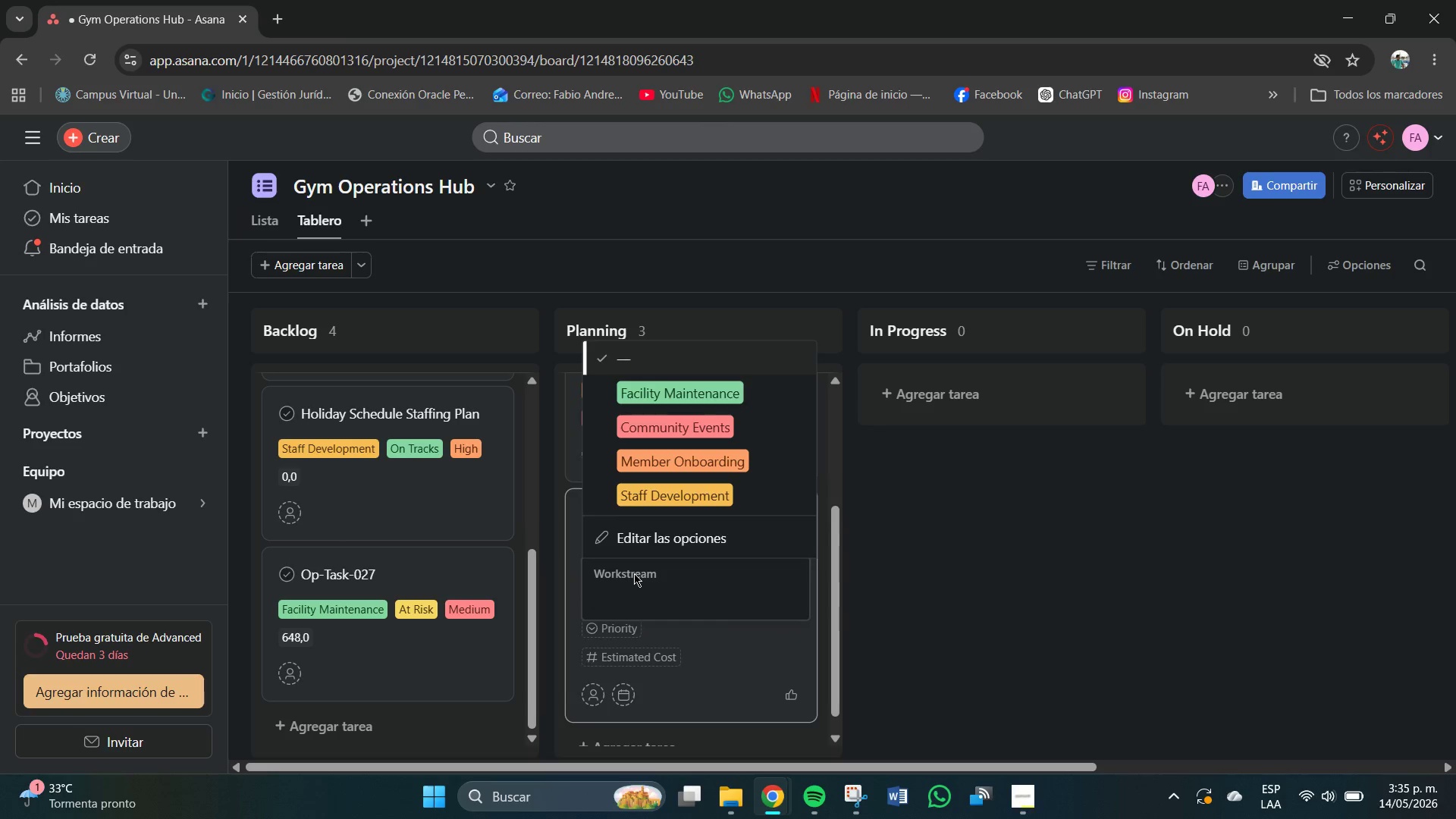 
wait(8.75)
 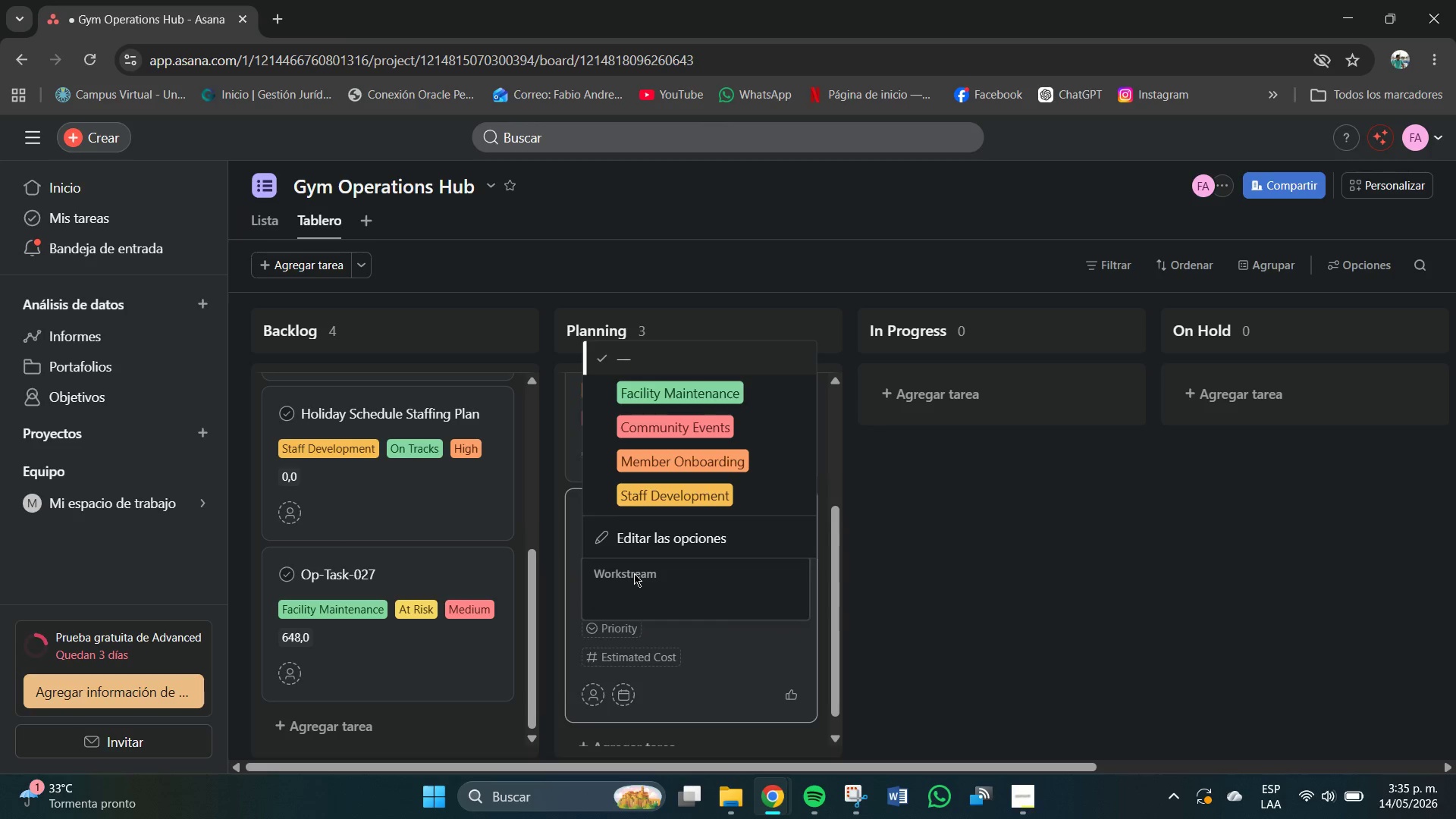 
left_click([707, 422])
 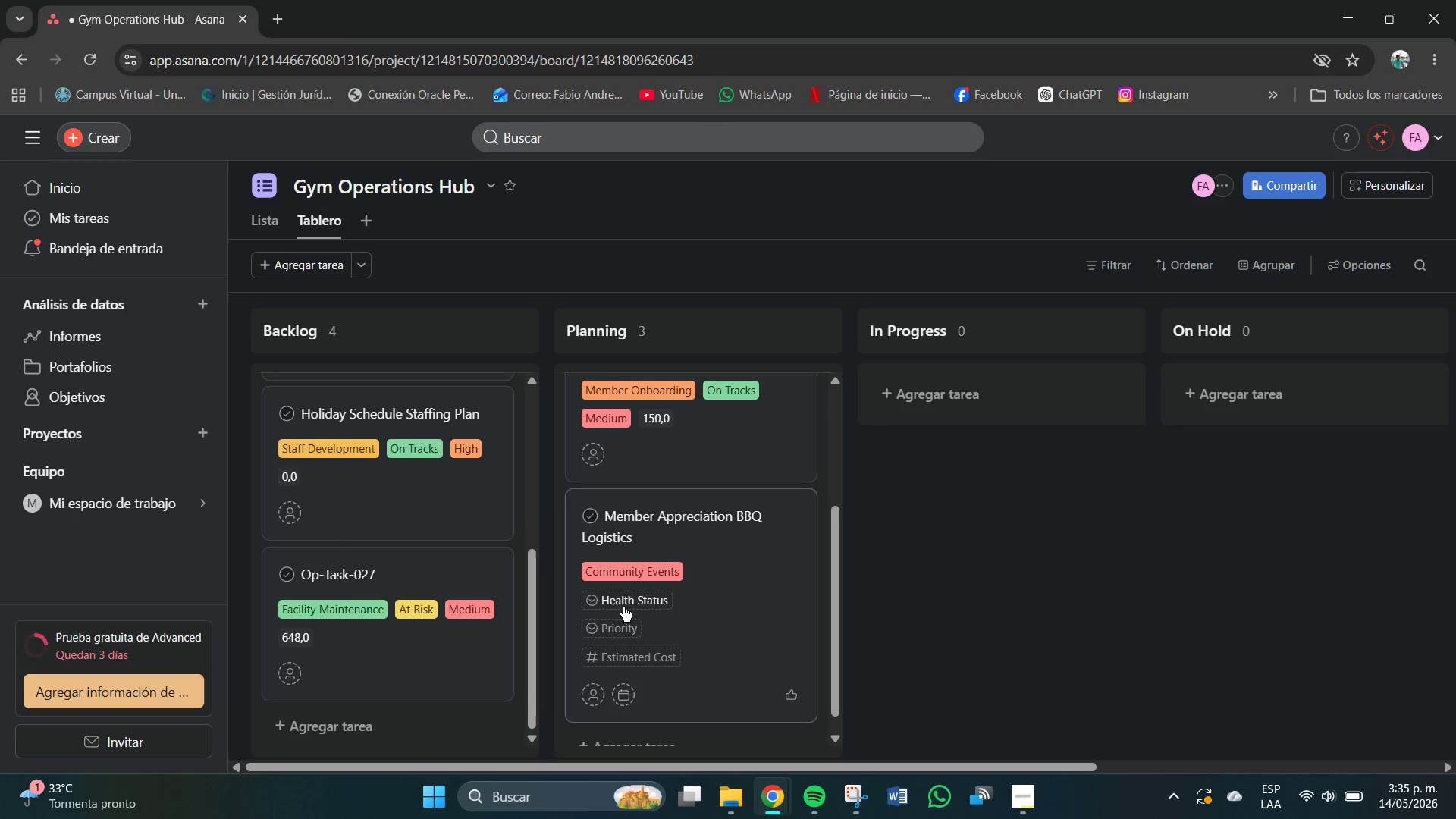 
left_click([621, 604])
 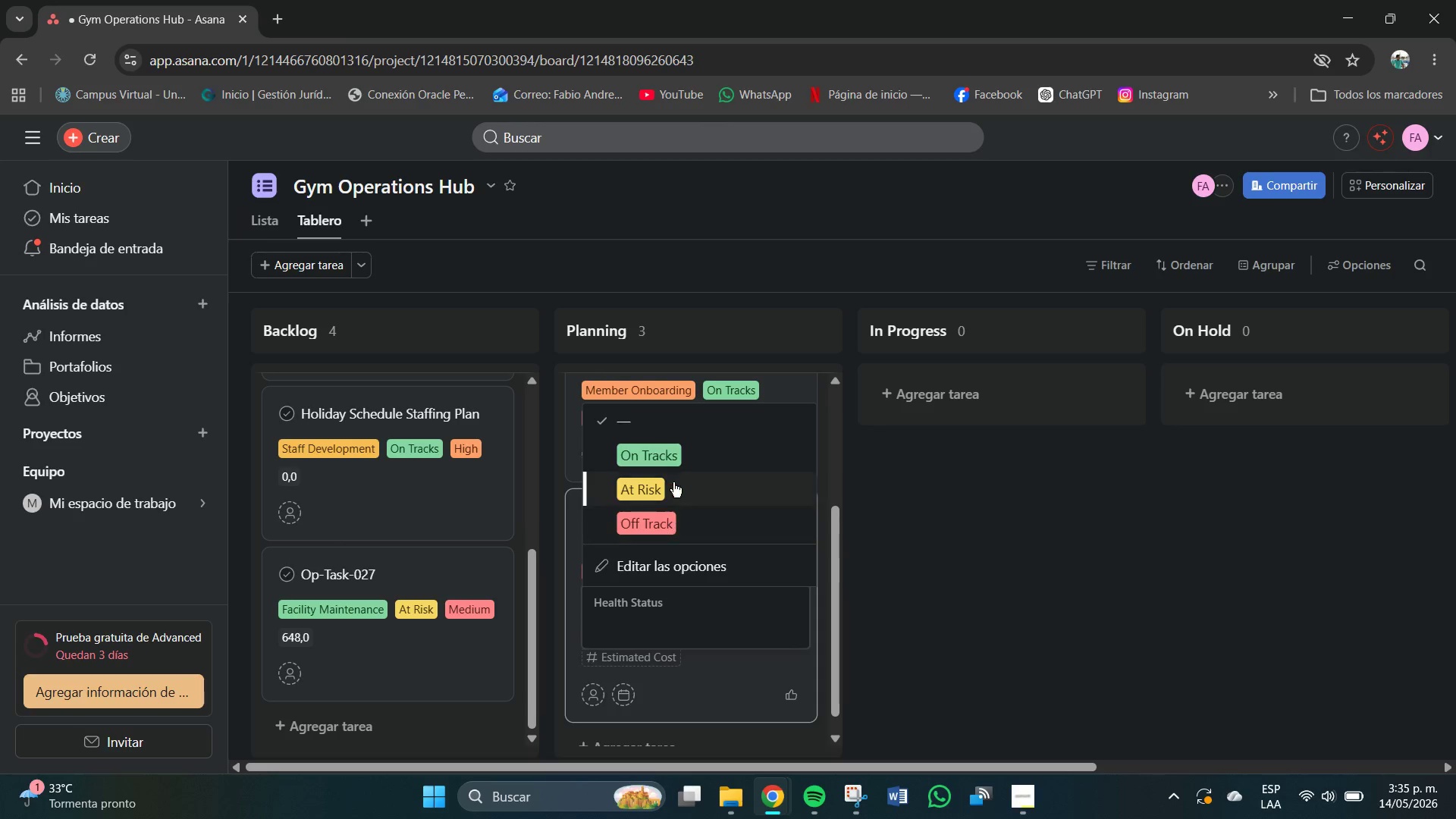 
left_click([661, 456])
 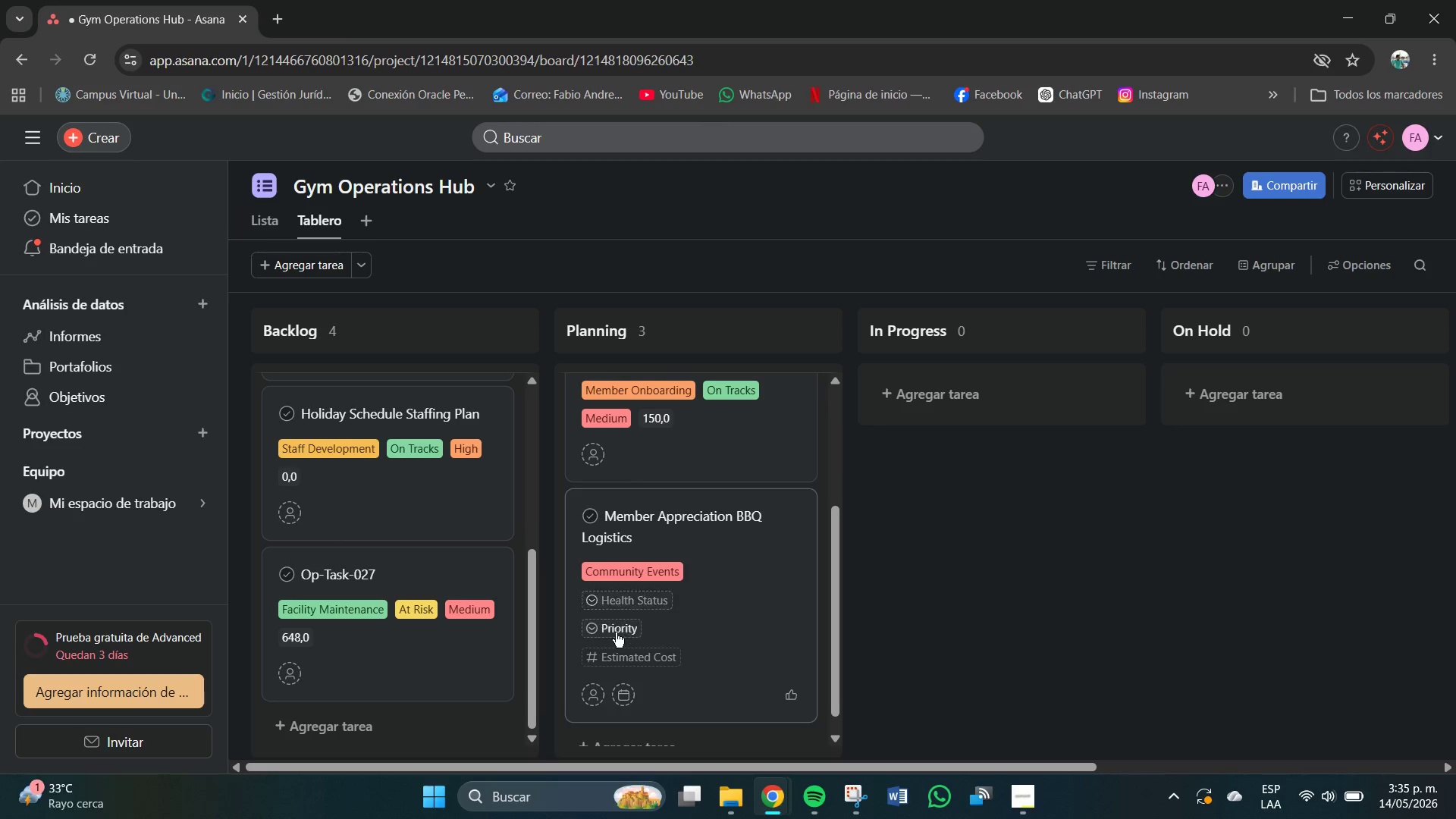 
left_click([616, 632])
 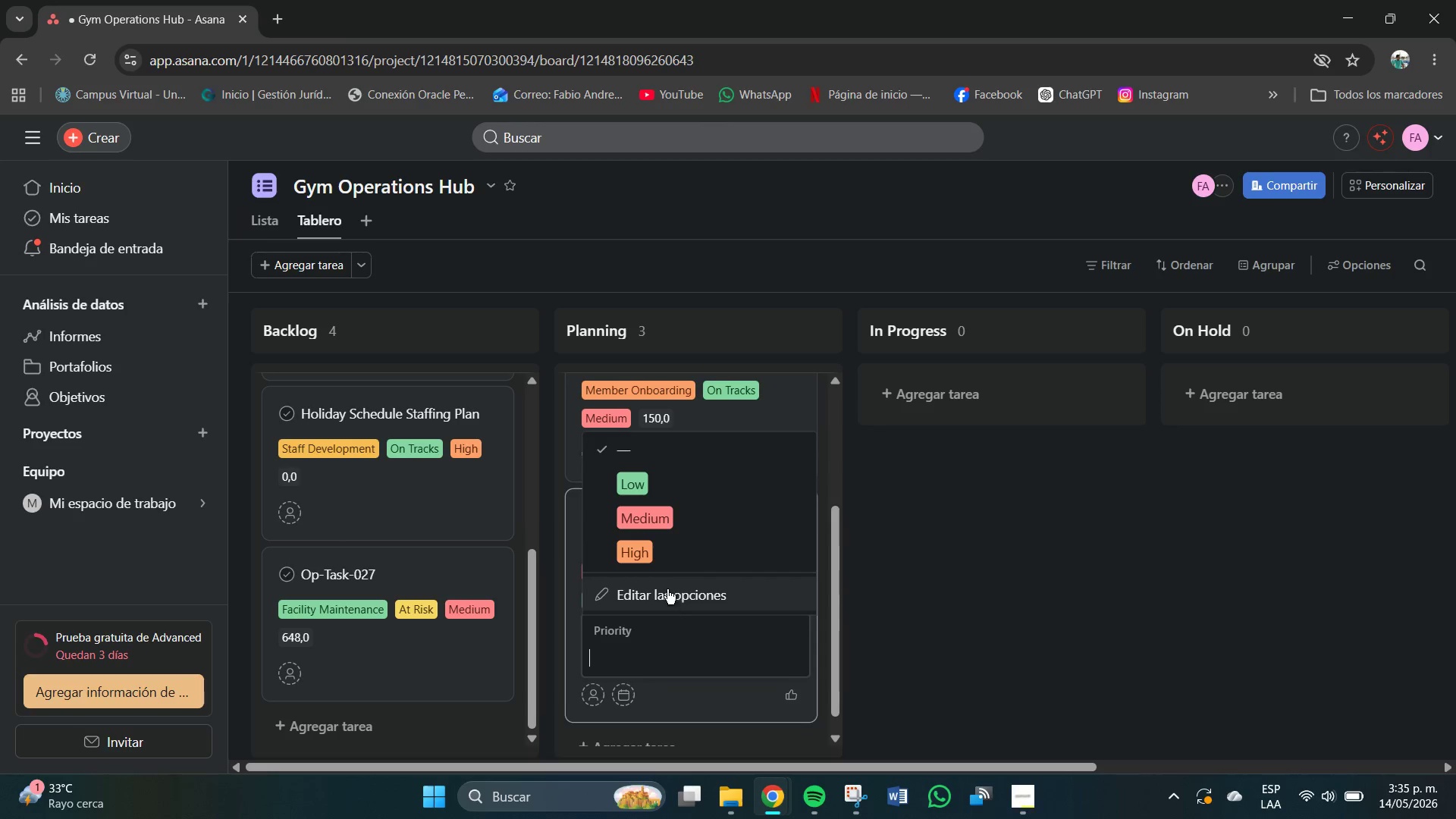 
left_click([626, 483])
 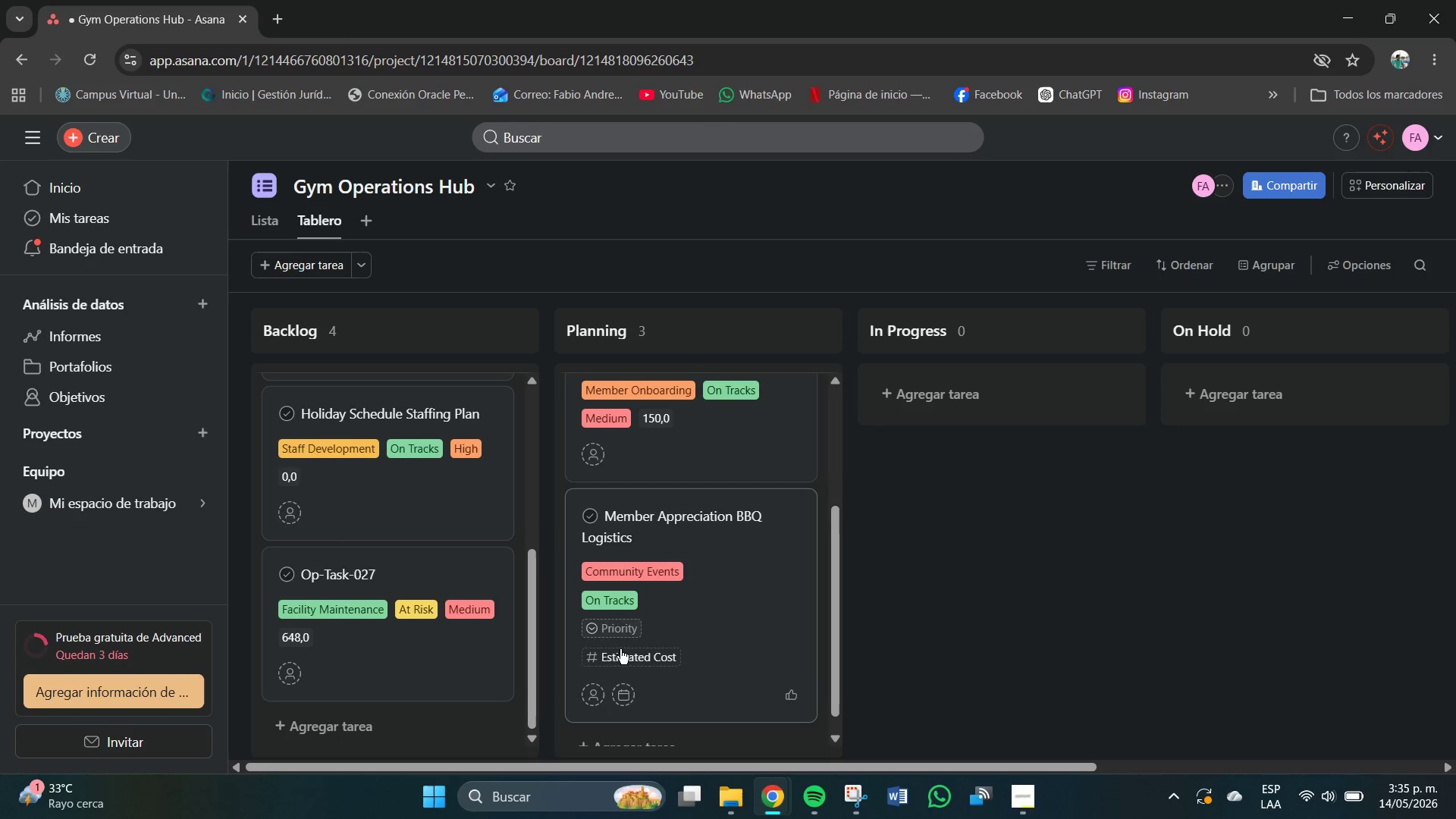 
left_click([624, 654])
 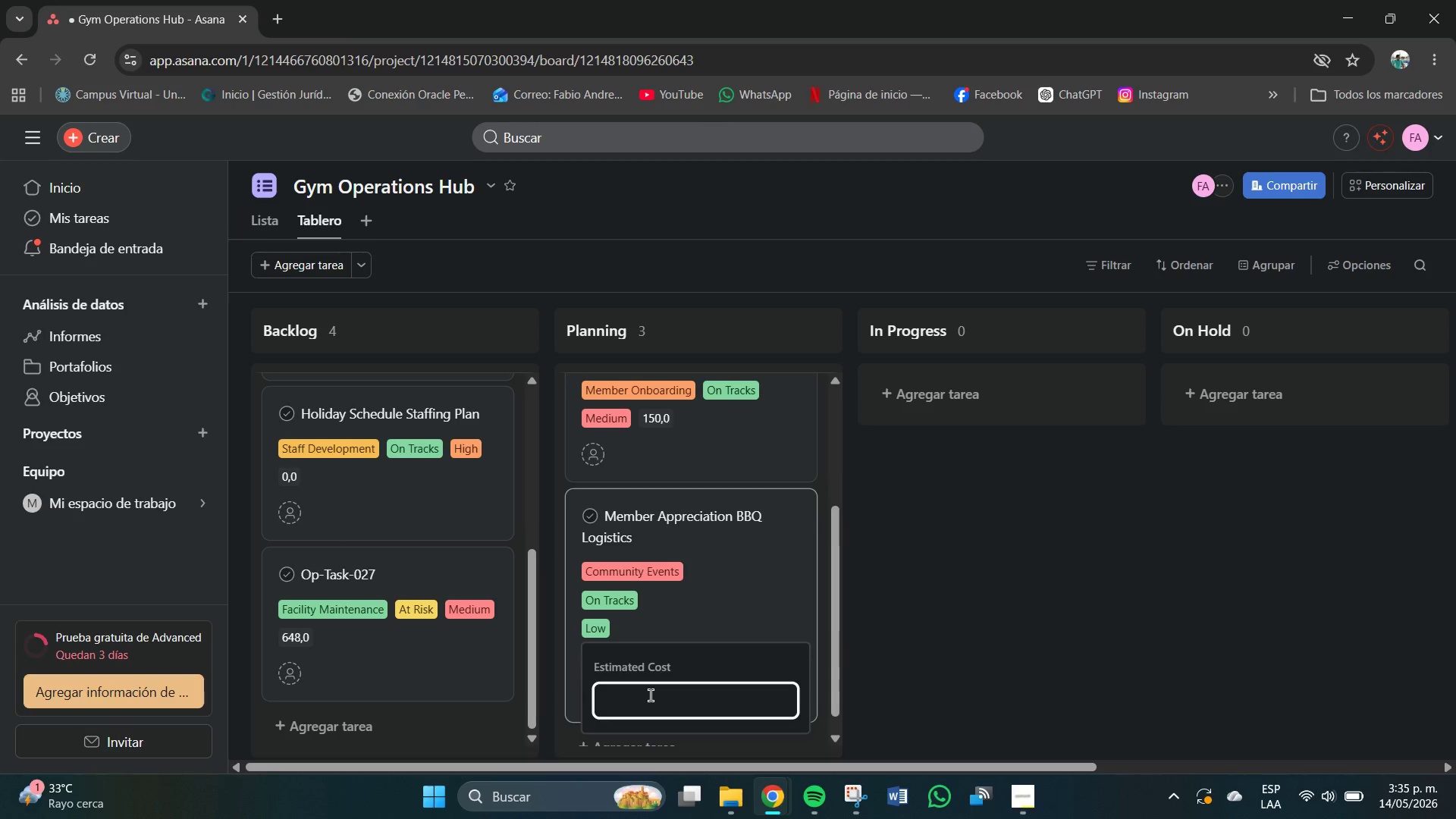 
left_click([651, 695])
 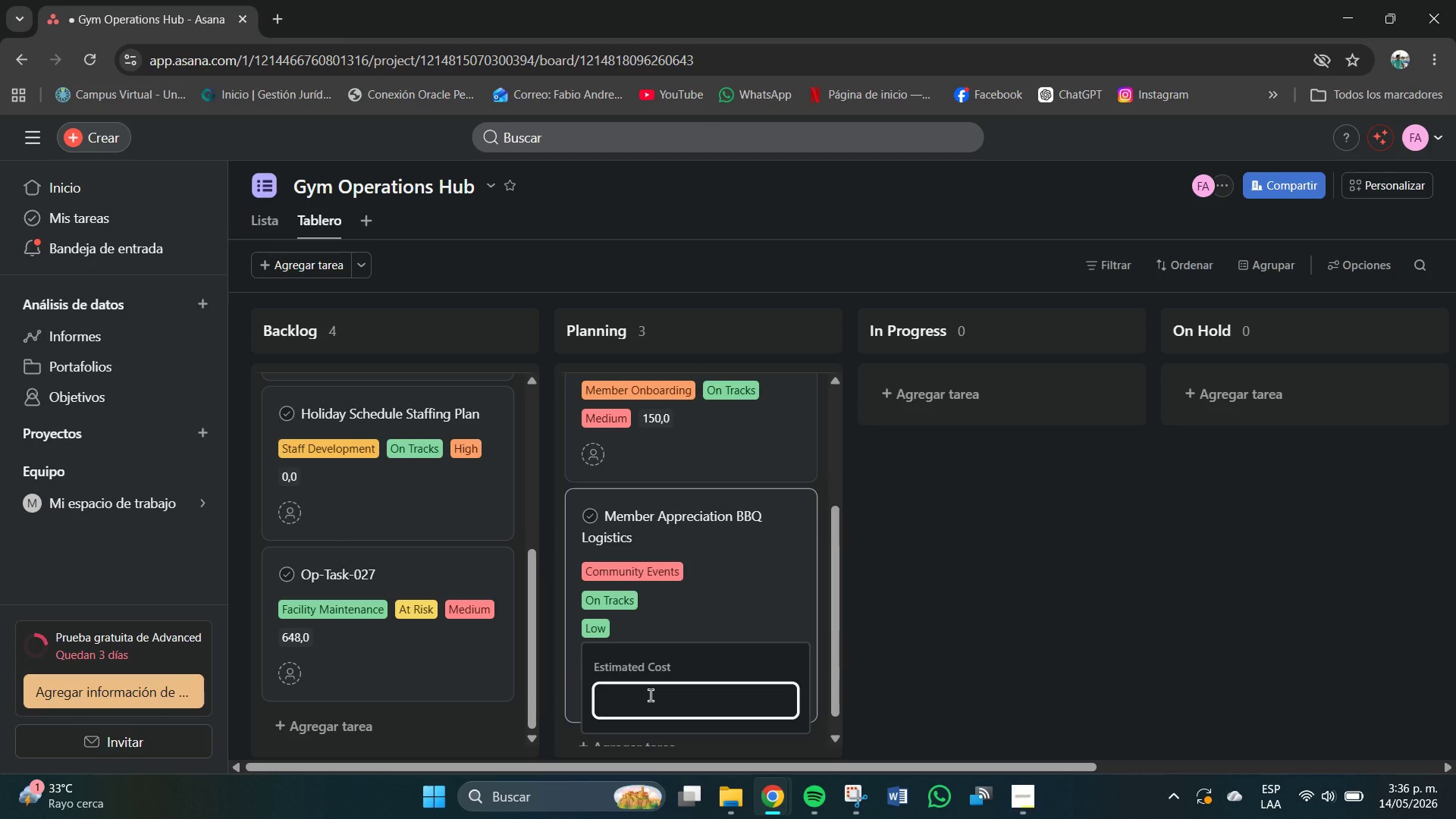 
key(Numpad6)
 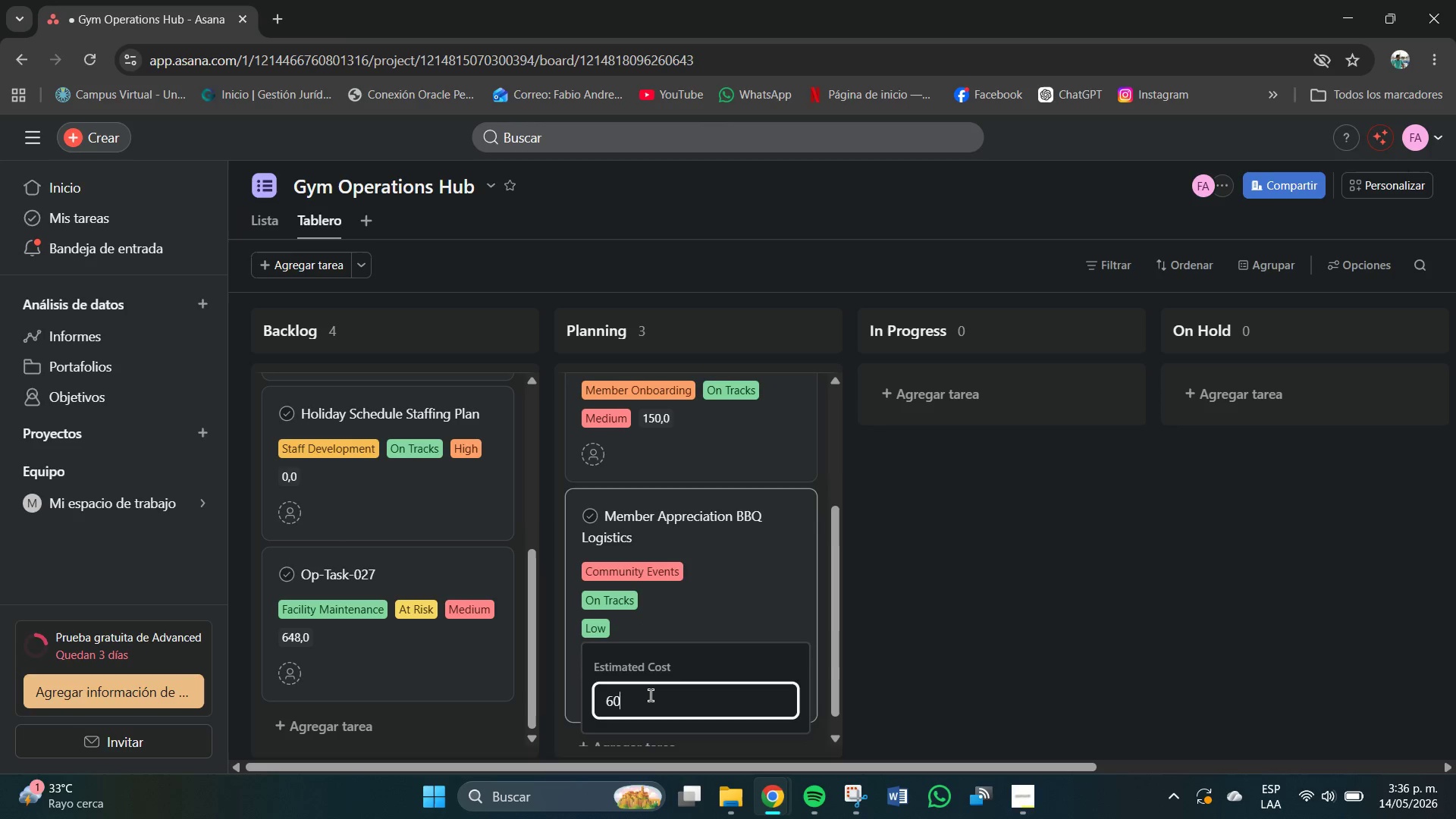 
key(Numpad0)
 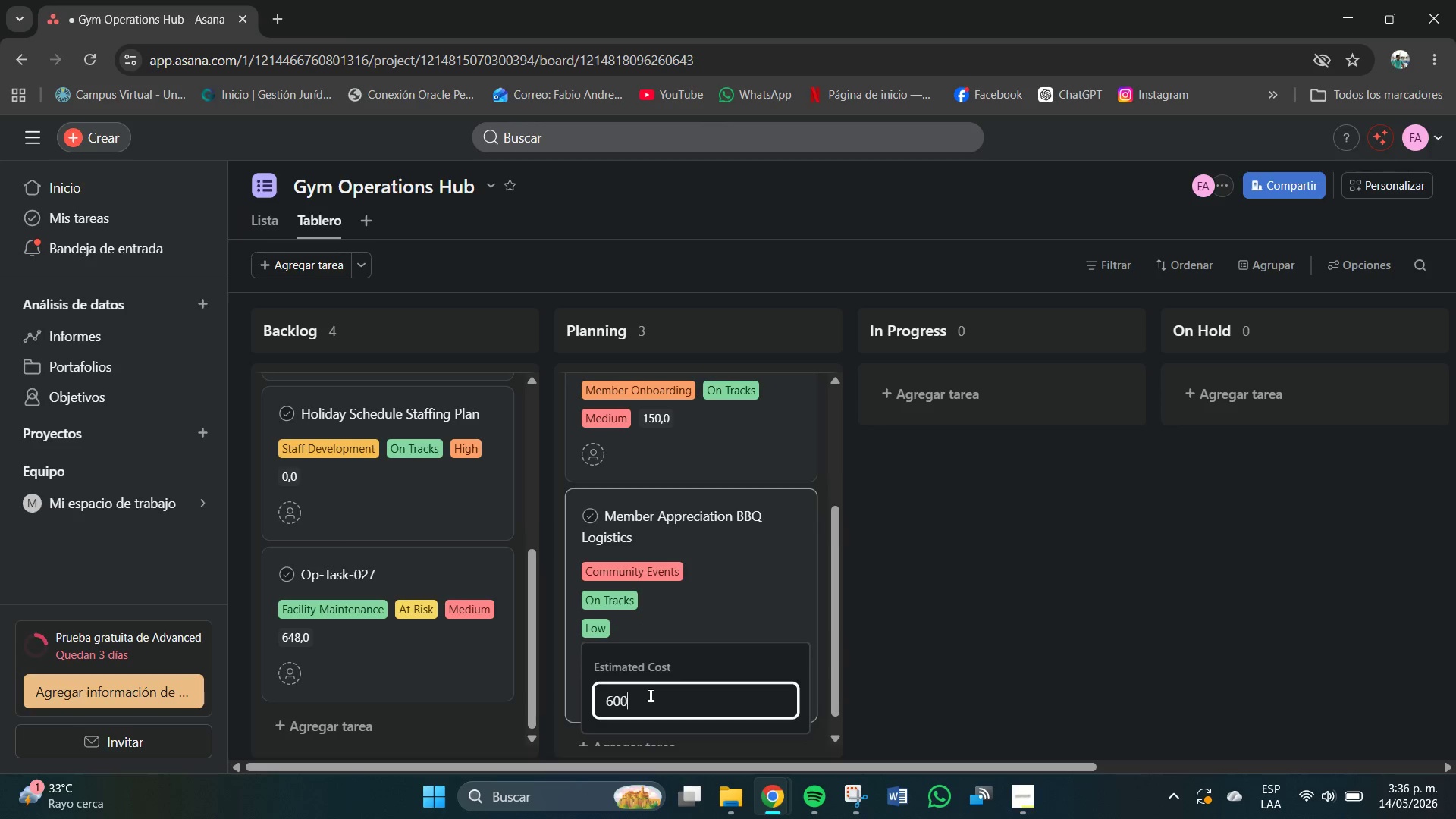 
key(Numpad0)
 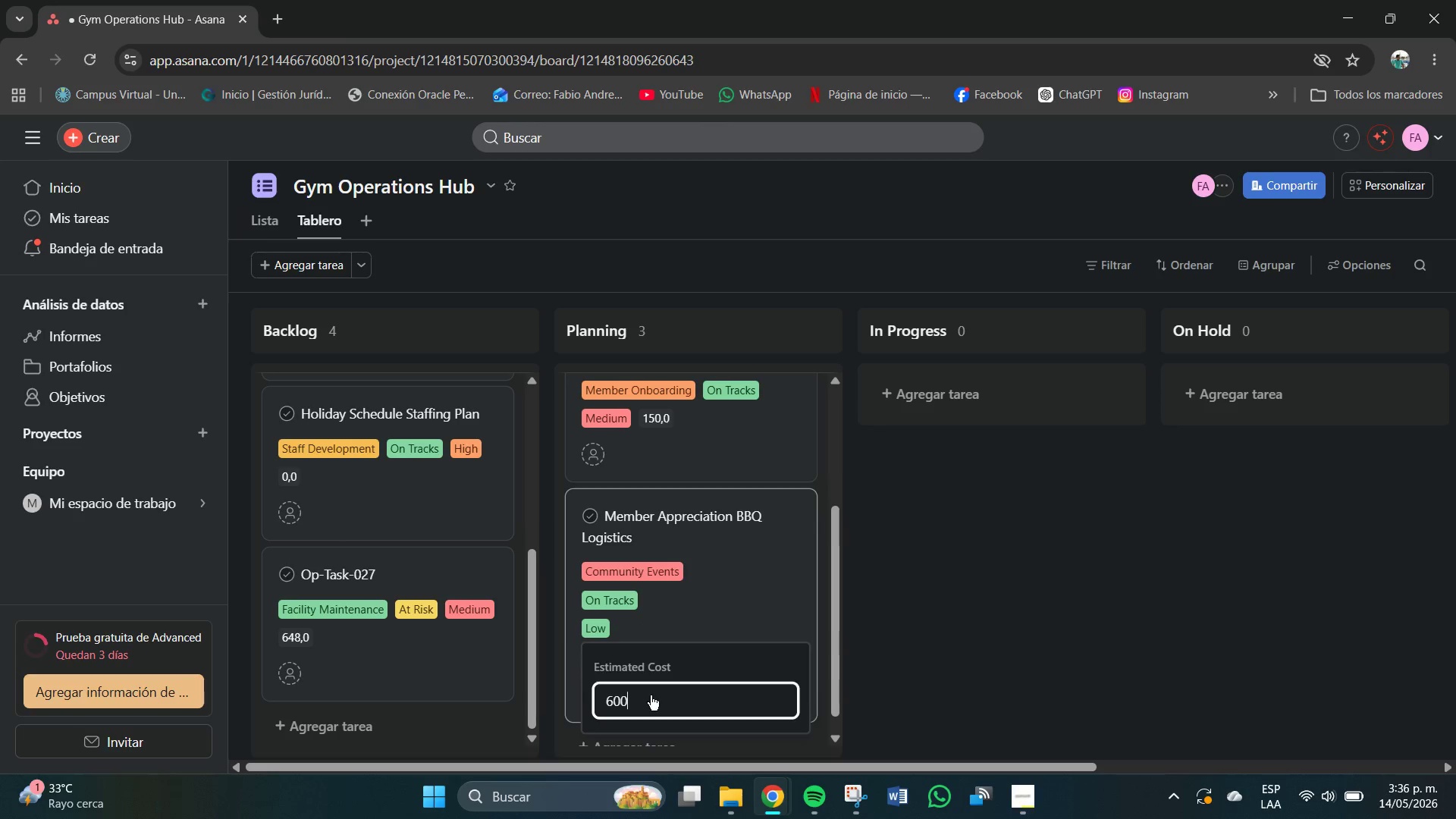 
key(NumpadEnter)
 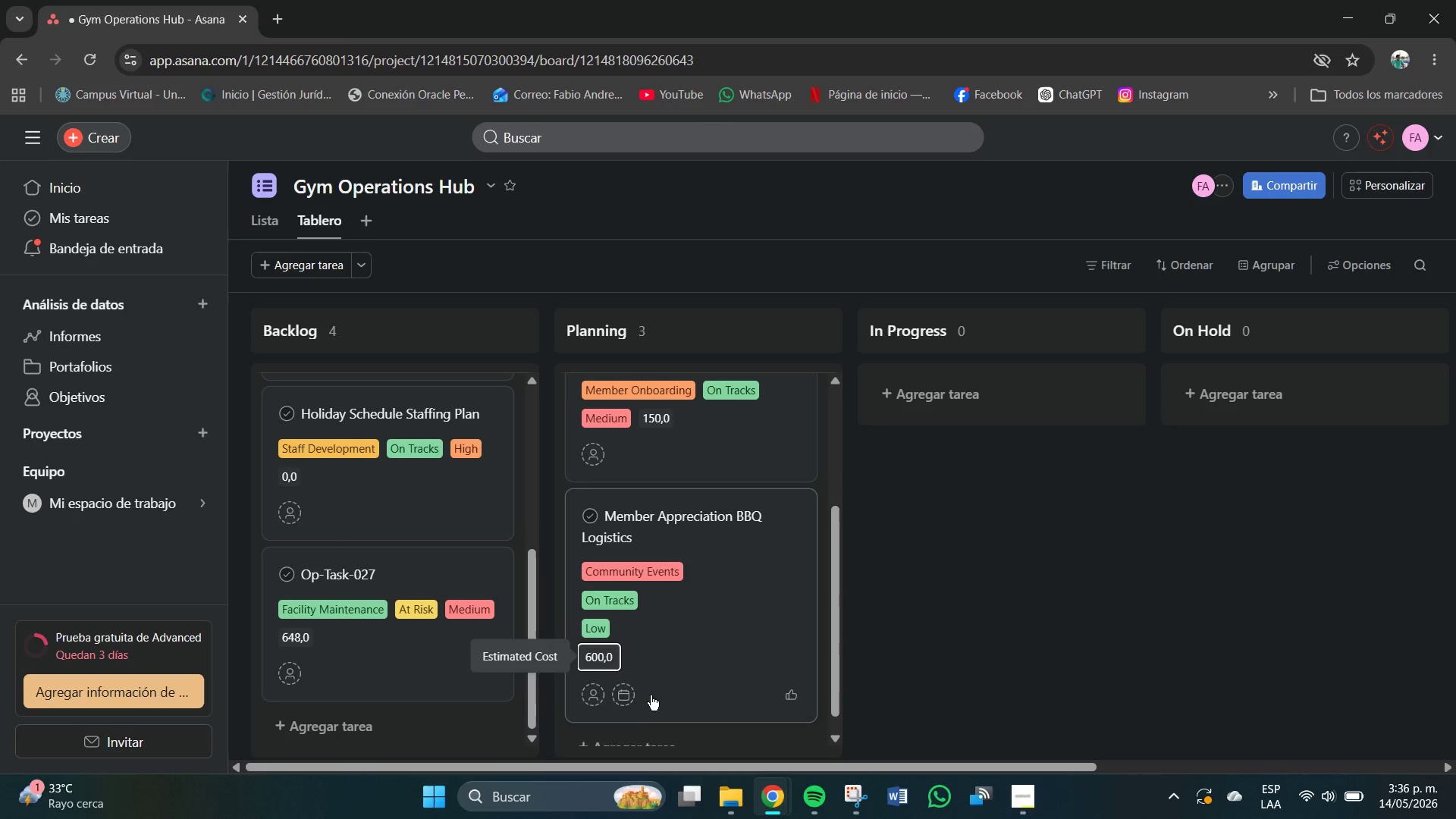 
scroll: coordinate [651, 692], scroll_direction: down, amount: 5.0
 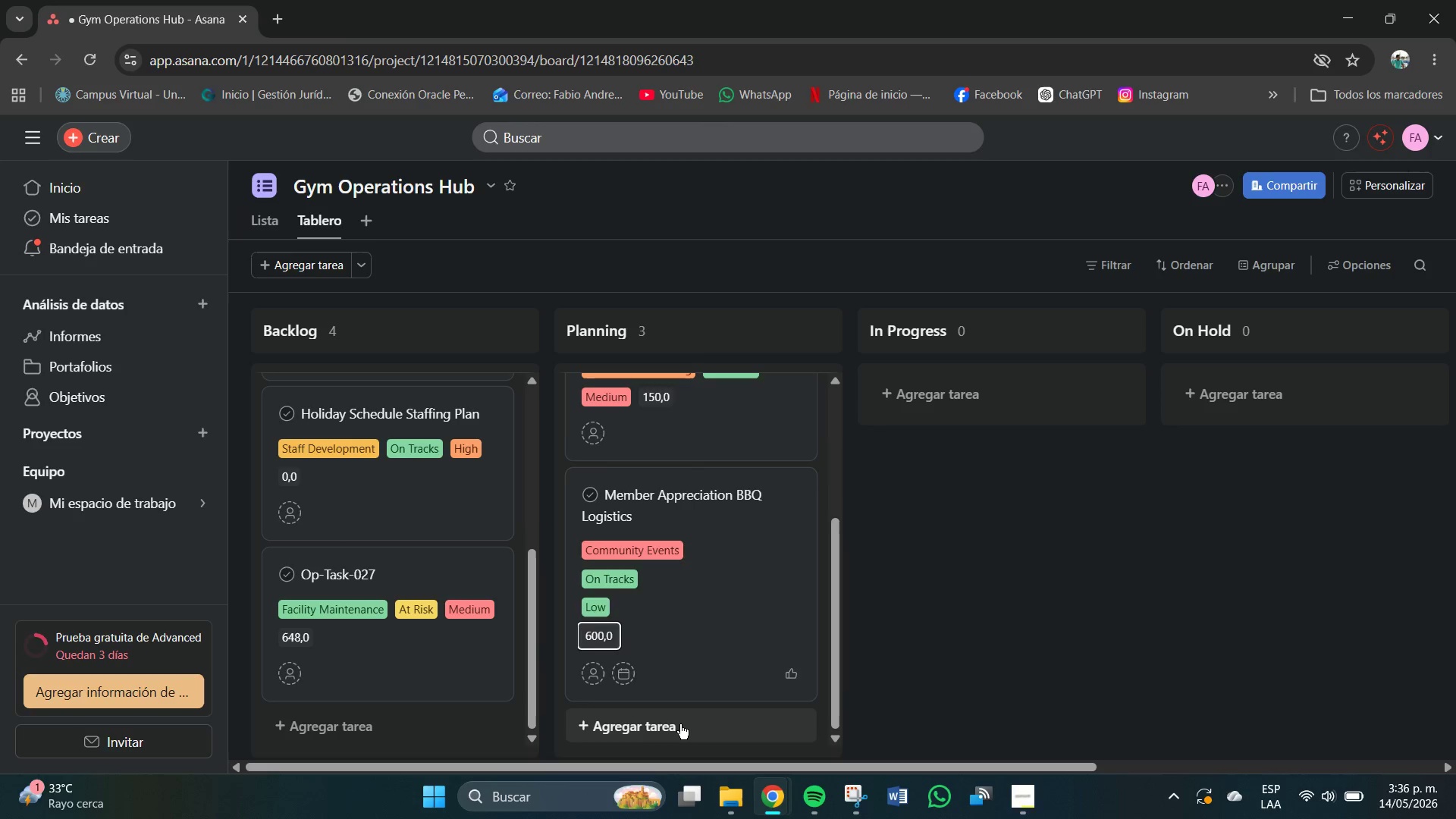 
left_click([681, 724])
 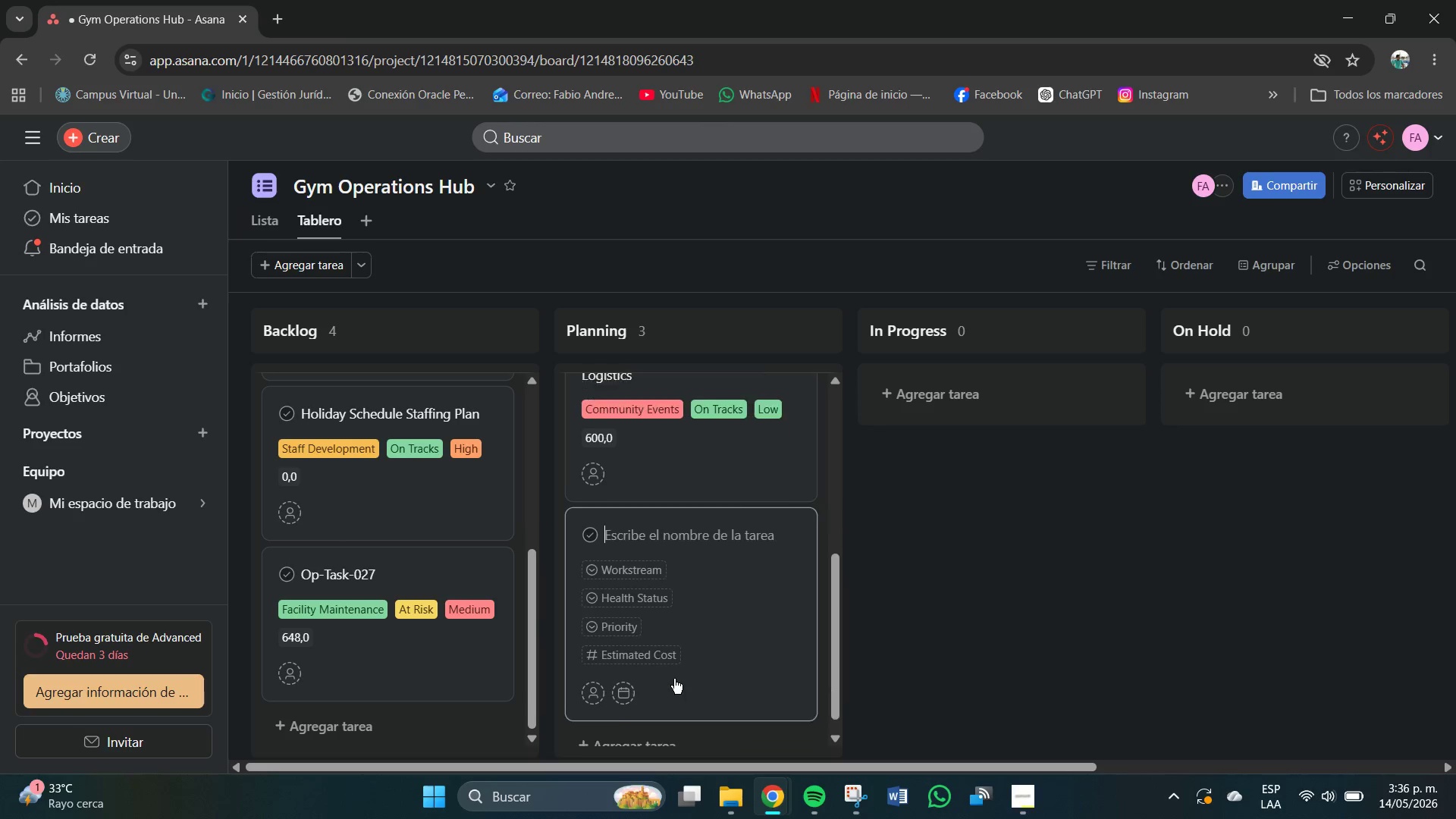 
scroll: coordinate [674, 657], scroll_direction: down, amount: 4.0
 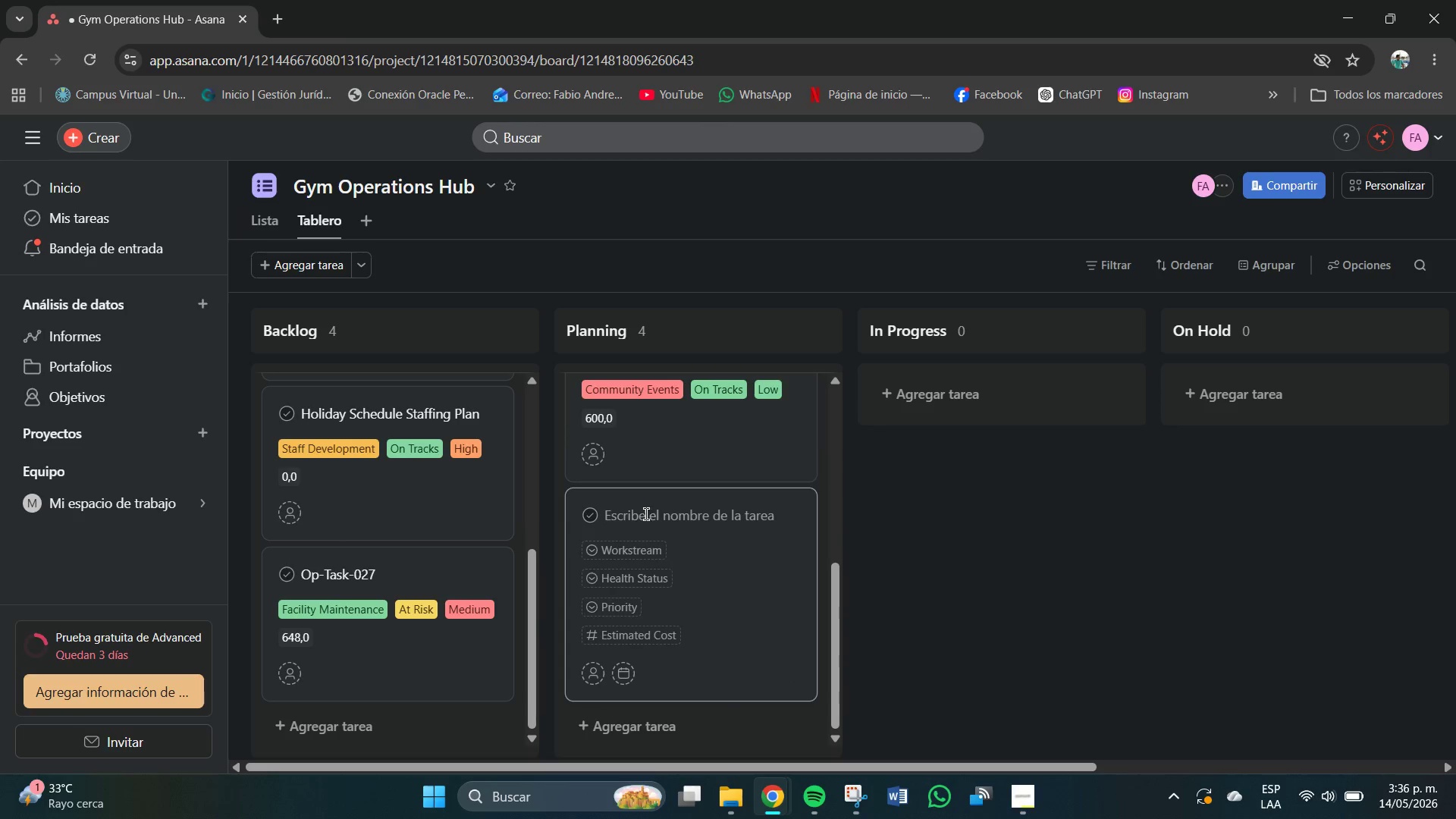 
left_click([642, 508])
 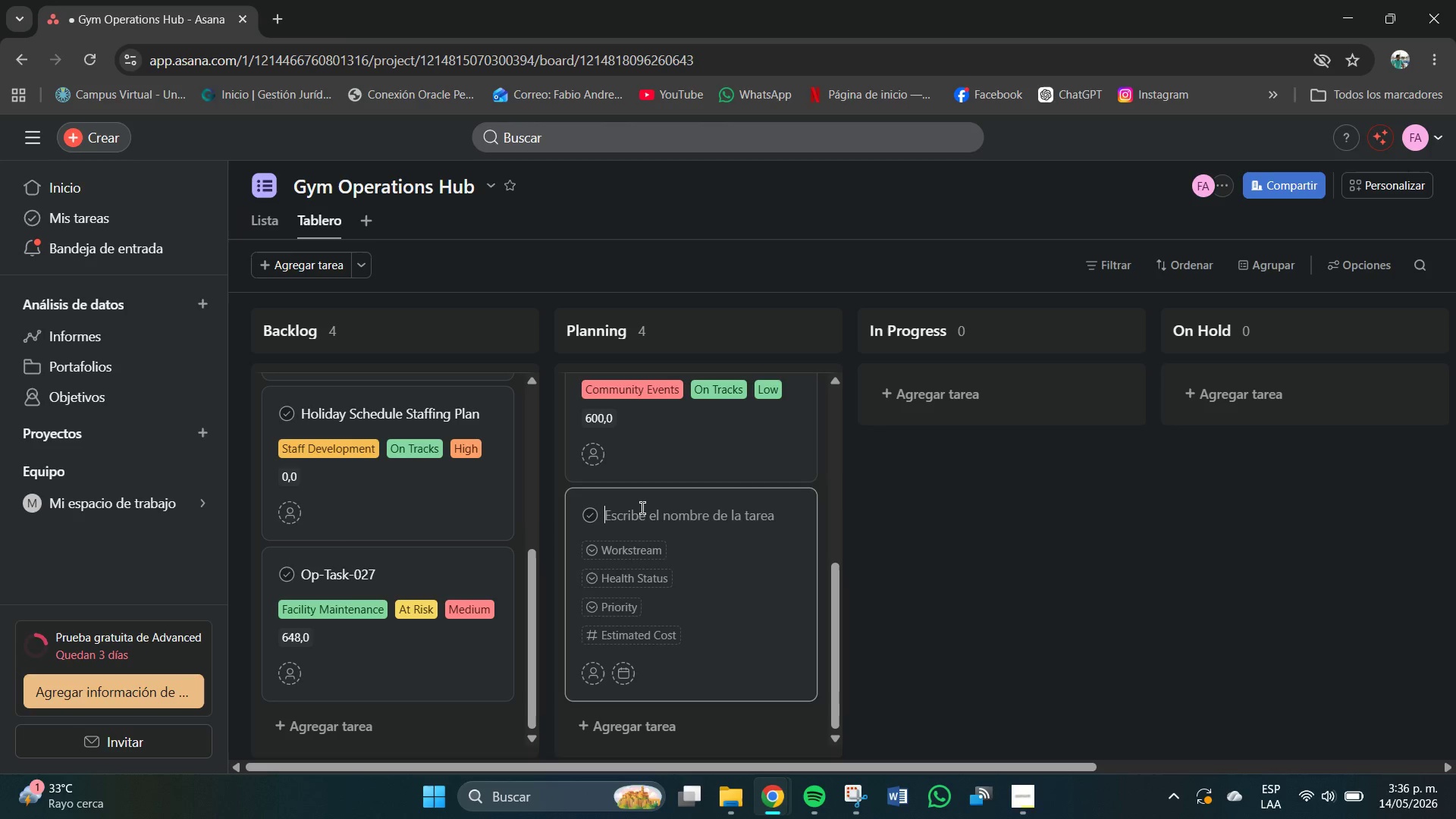 
type(Intyer)
key(Backspace)
key(Backspace)
key(Backspace)
key(Backspace)
type(ter)
 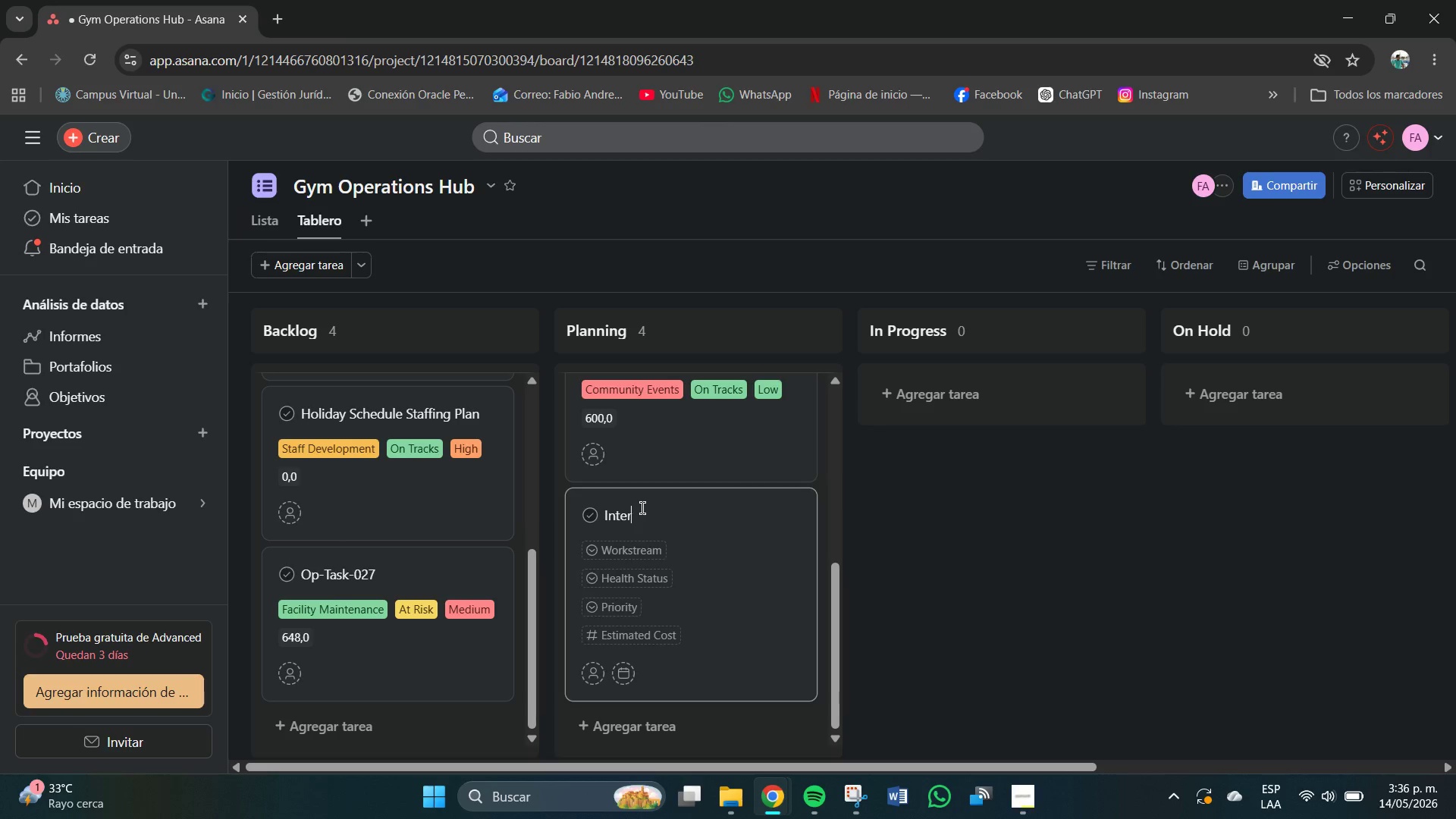 
type(nship Program)
 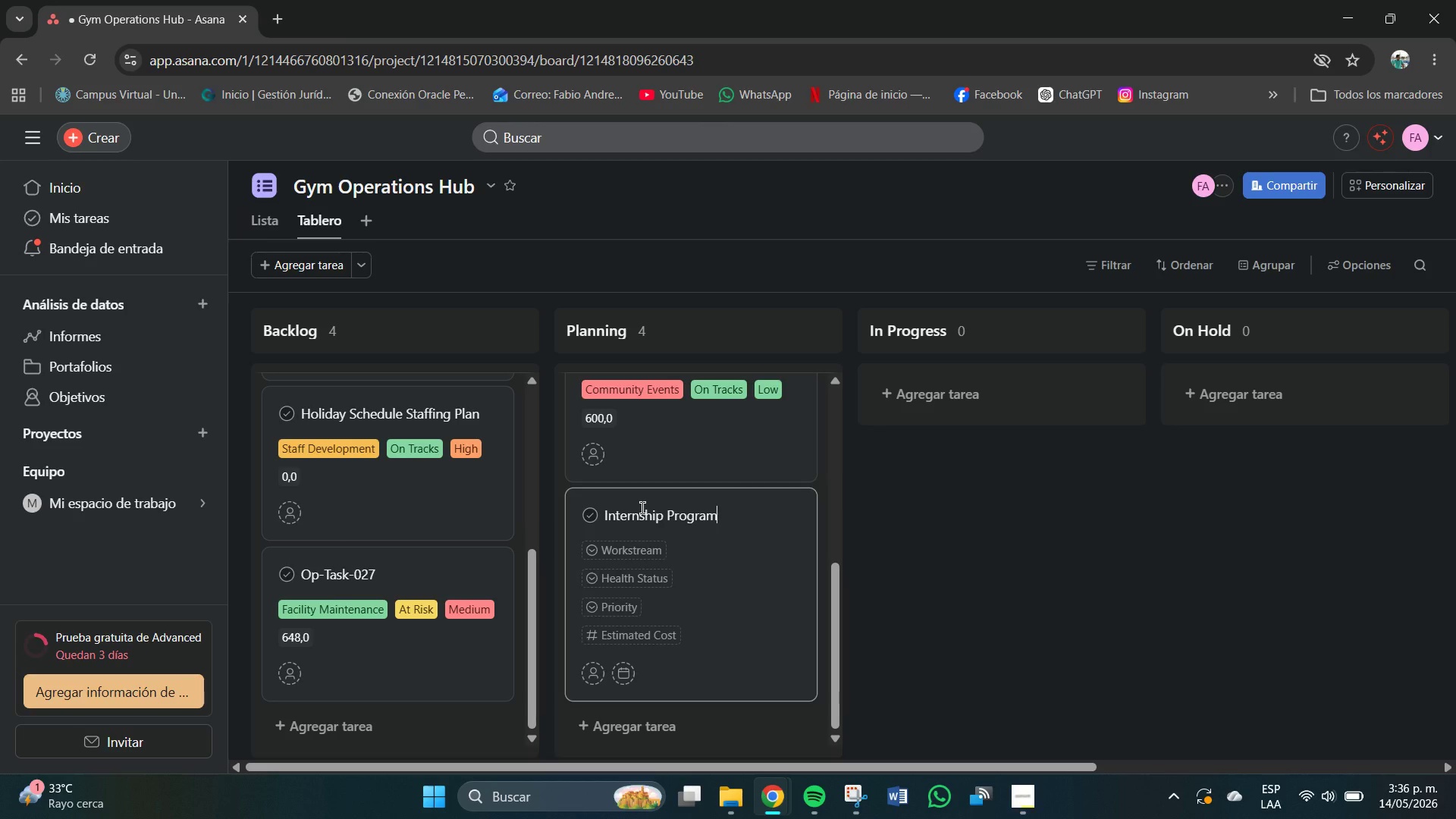 
type( Curriculum)
 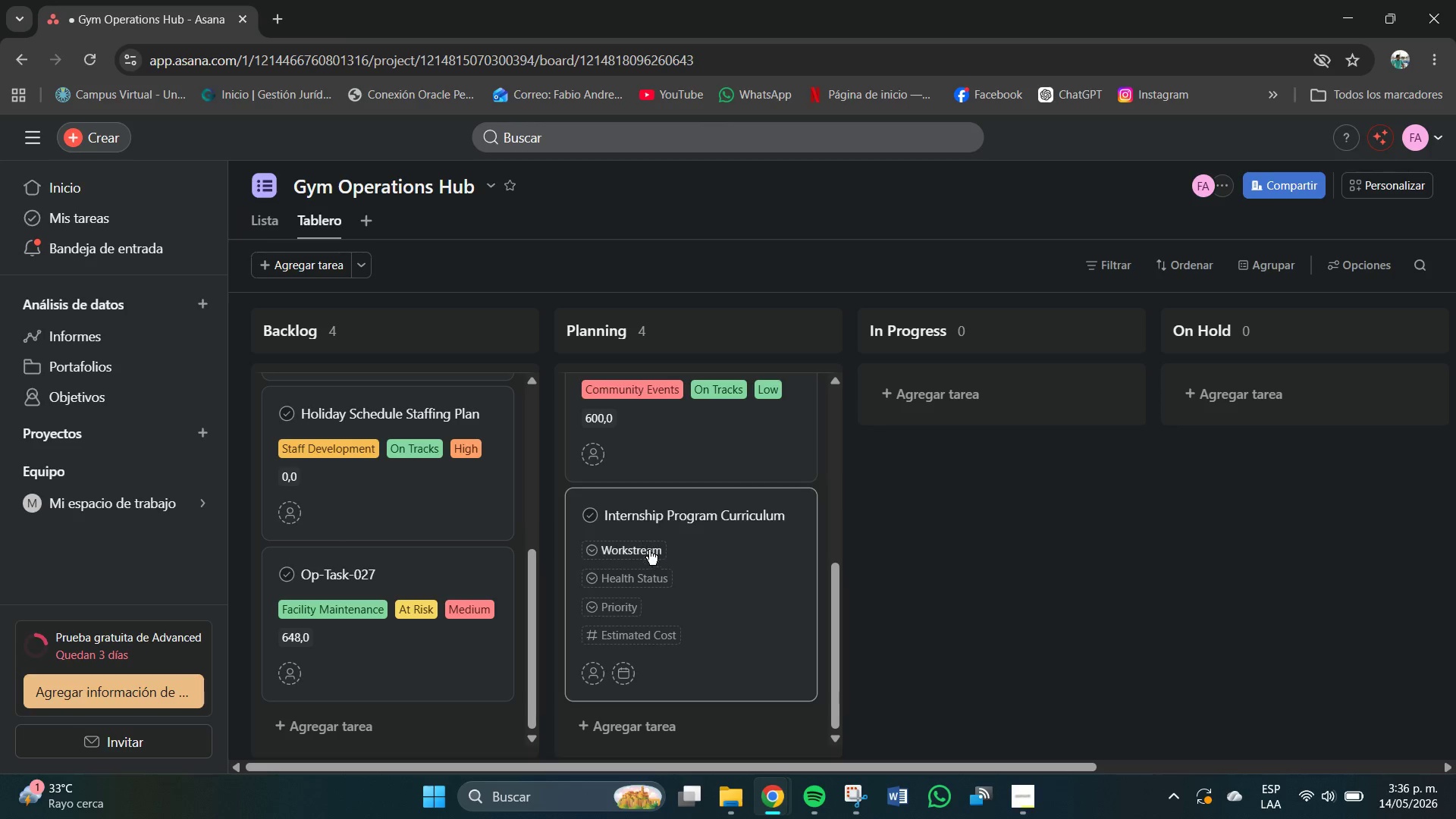 
left_click([651, 554])
 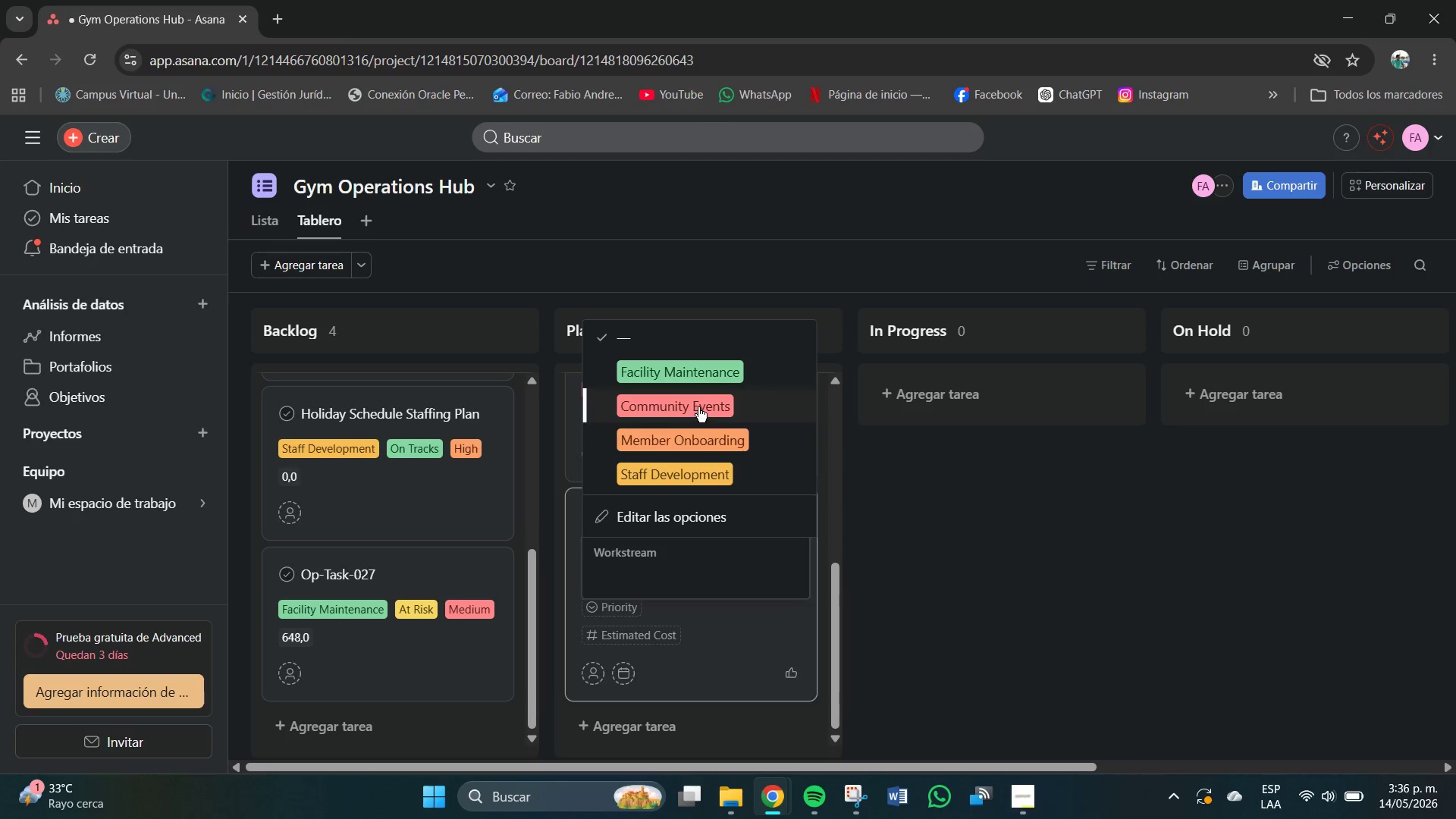 
left_click([687, 474])
 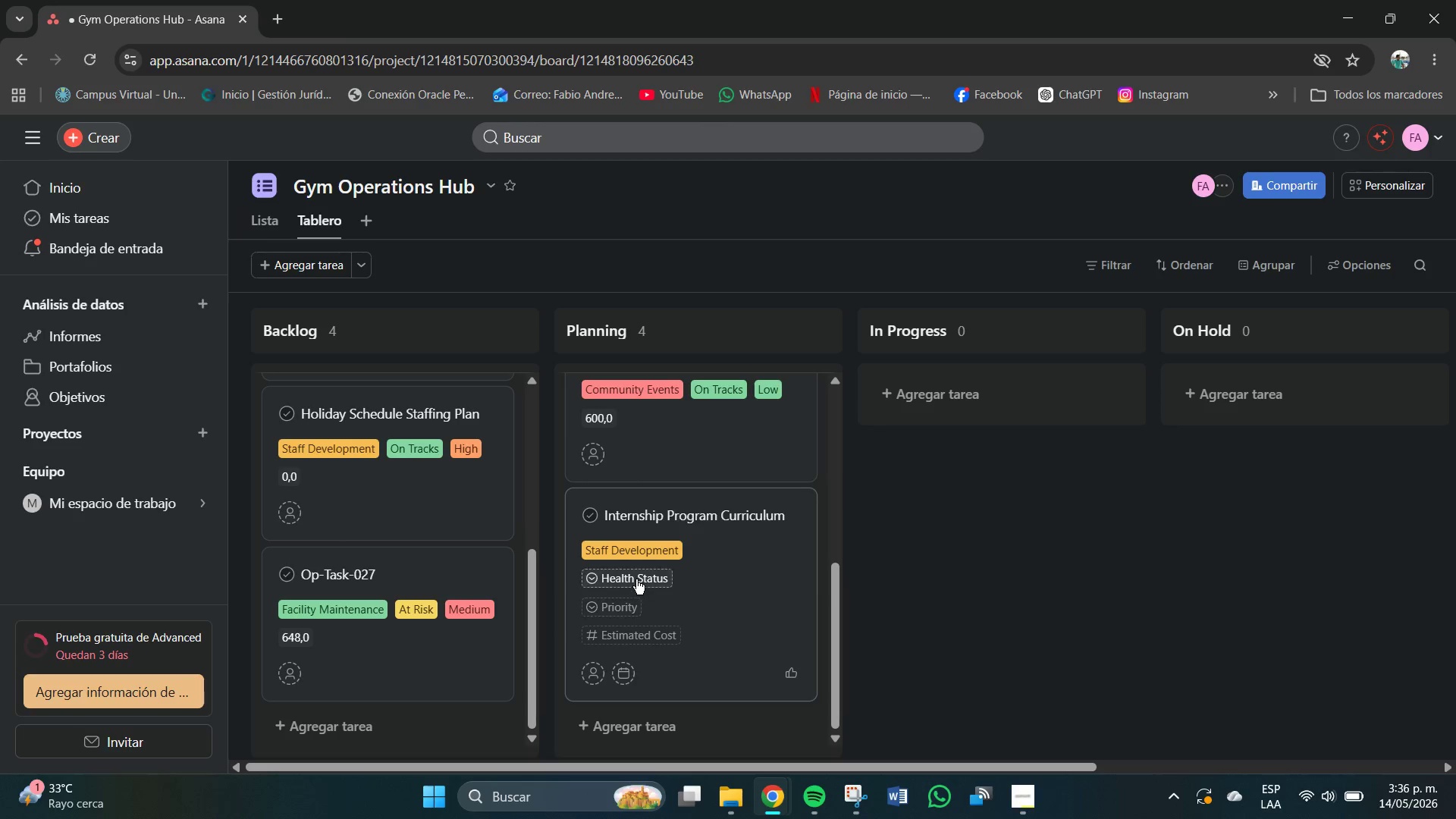 
left_click([636, 579])
 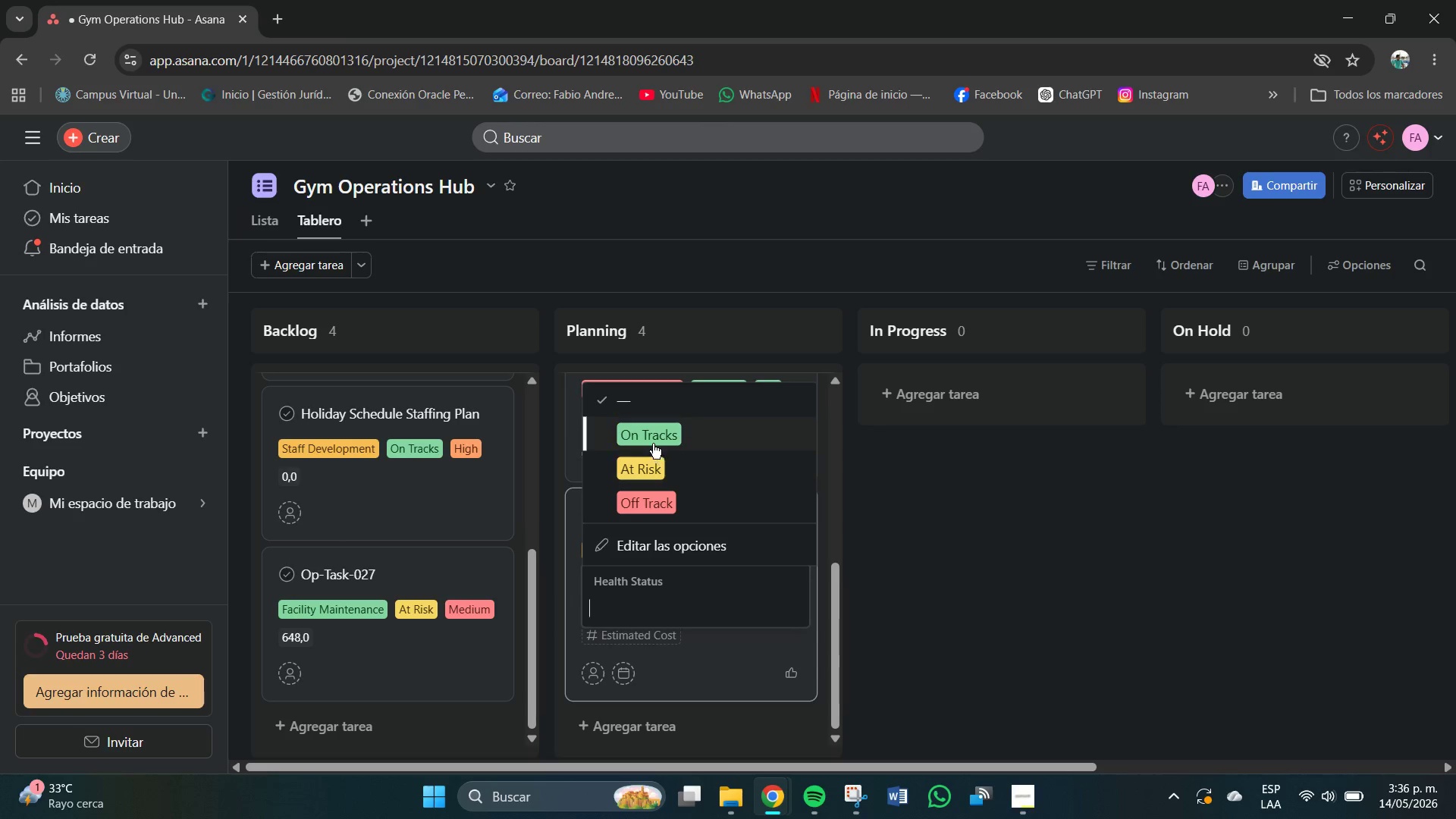 
left_click([649, 438])
 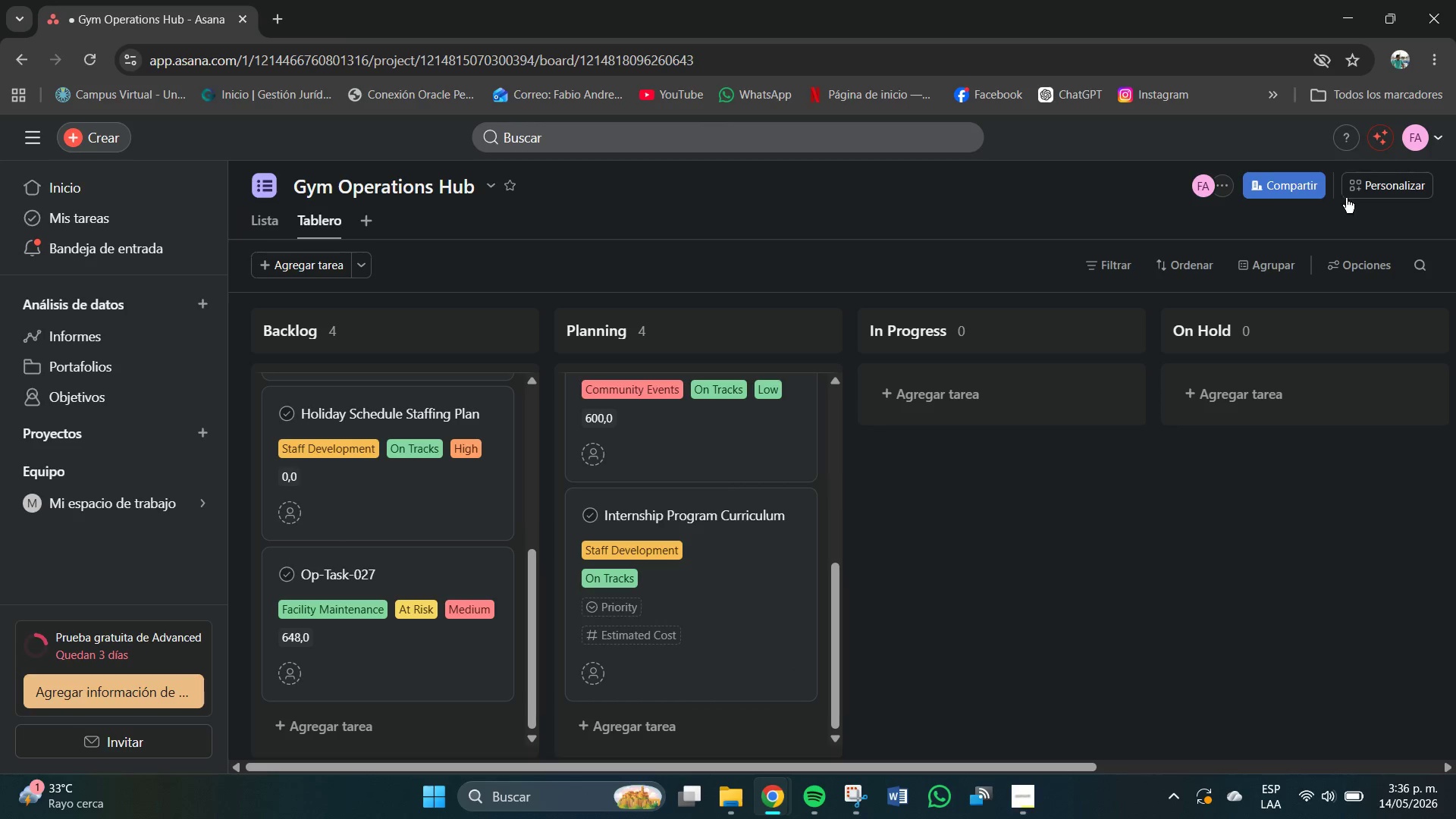 
wait(5.62)
 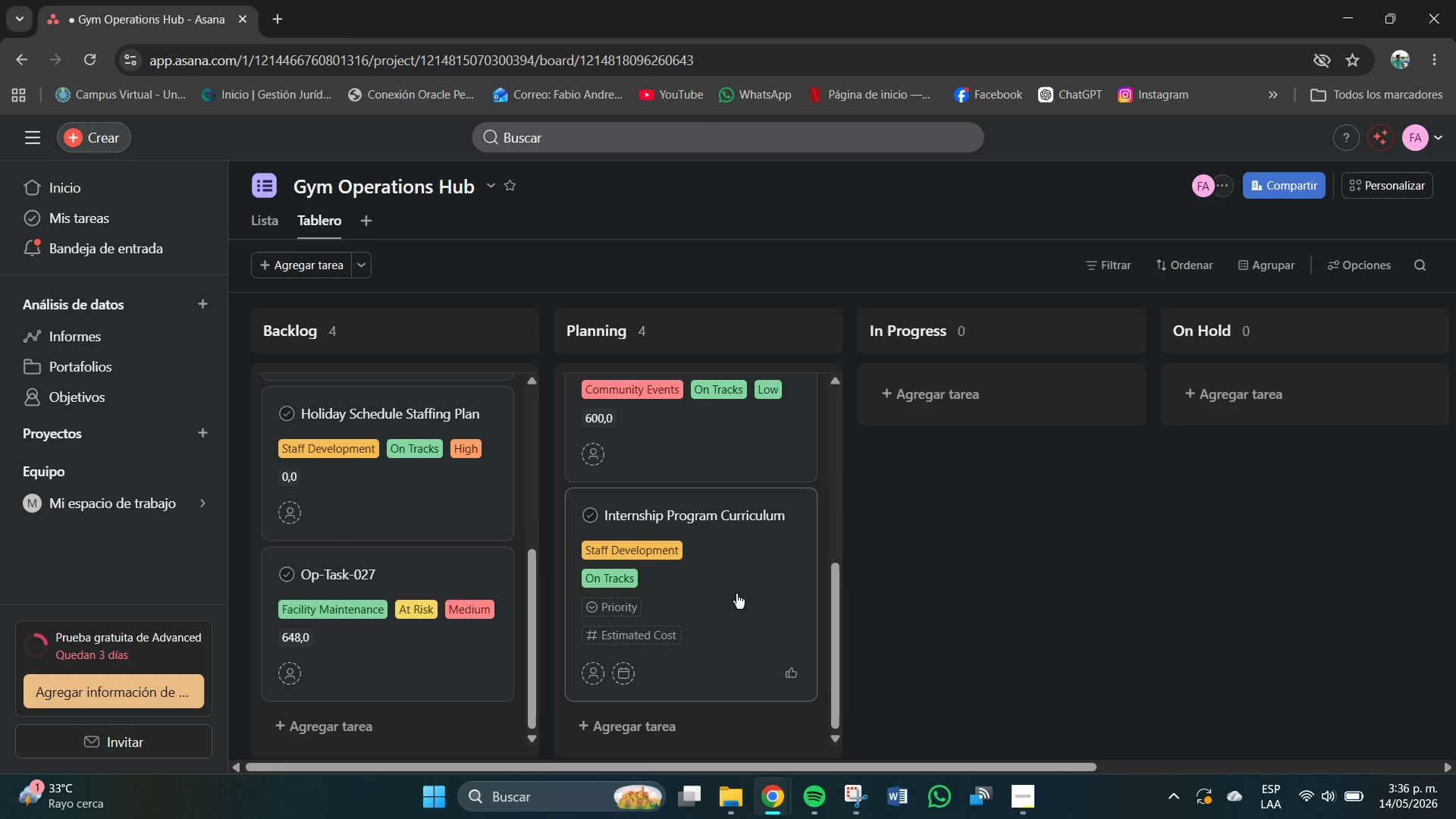 
scroll: coordinate [675, 645], scroll_direction: down, amount: 2.0
 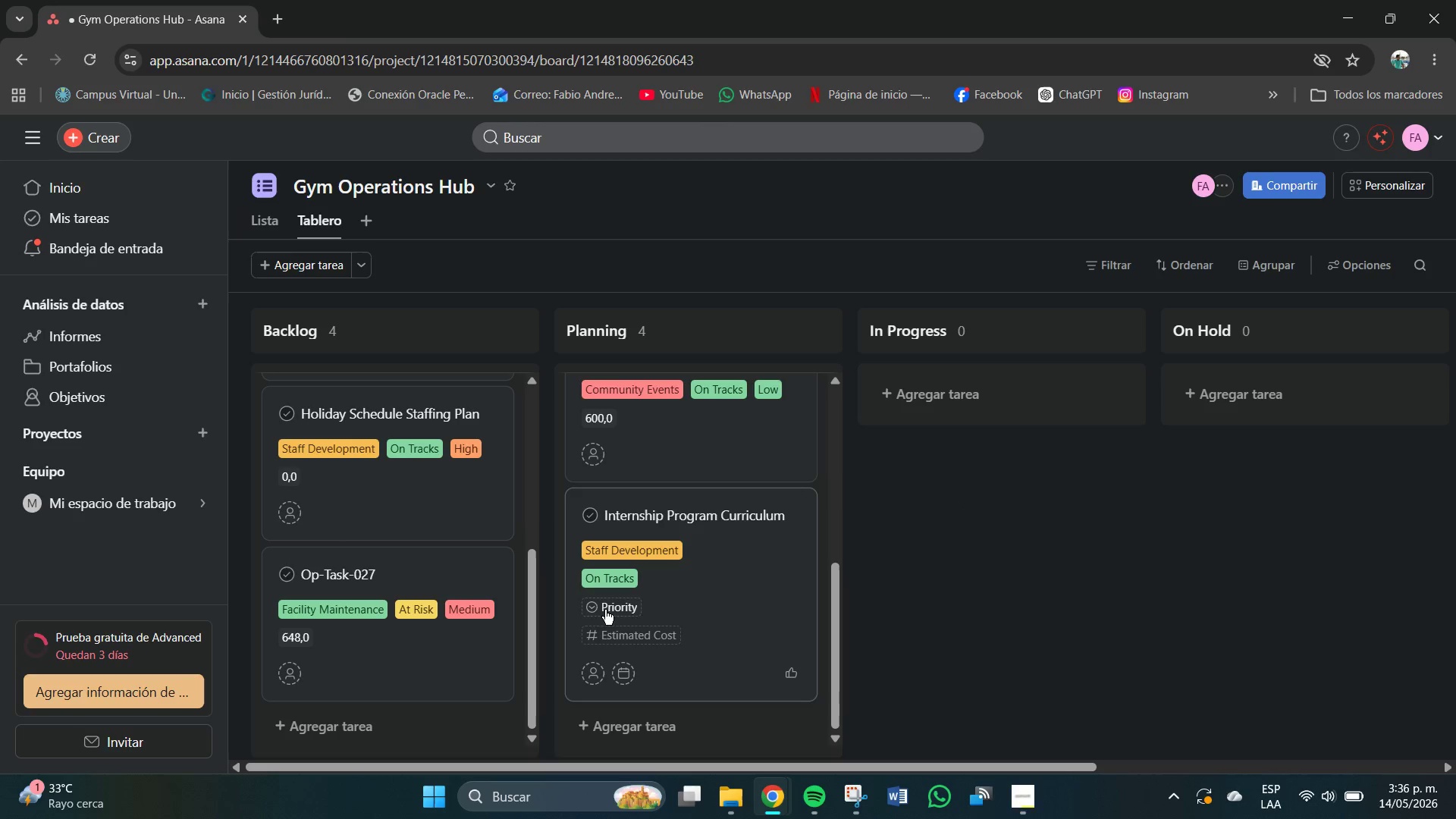 
wait(7.66)
 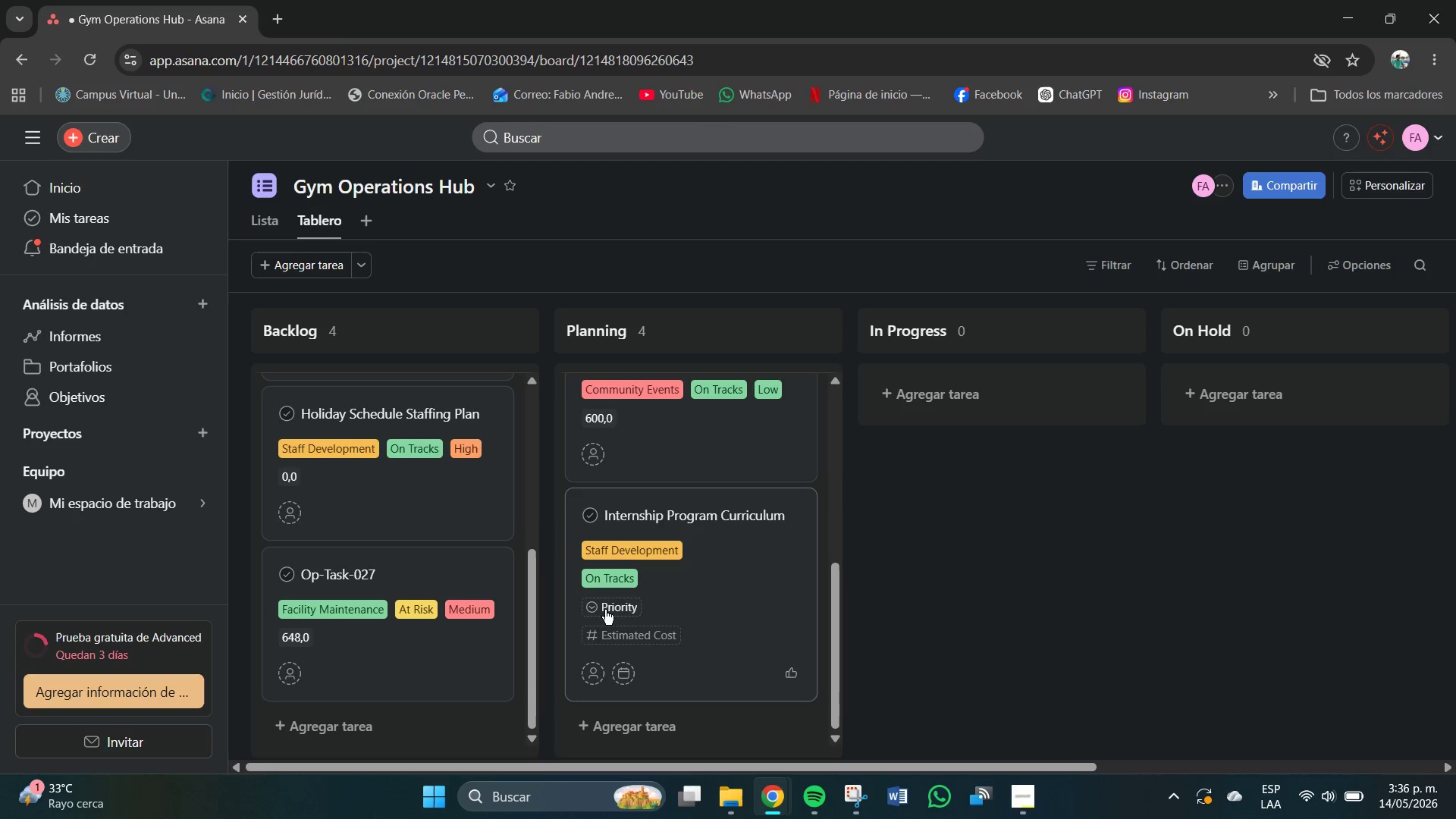 
left_click([645, 640])
 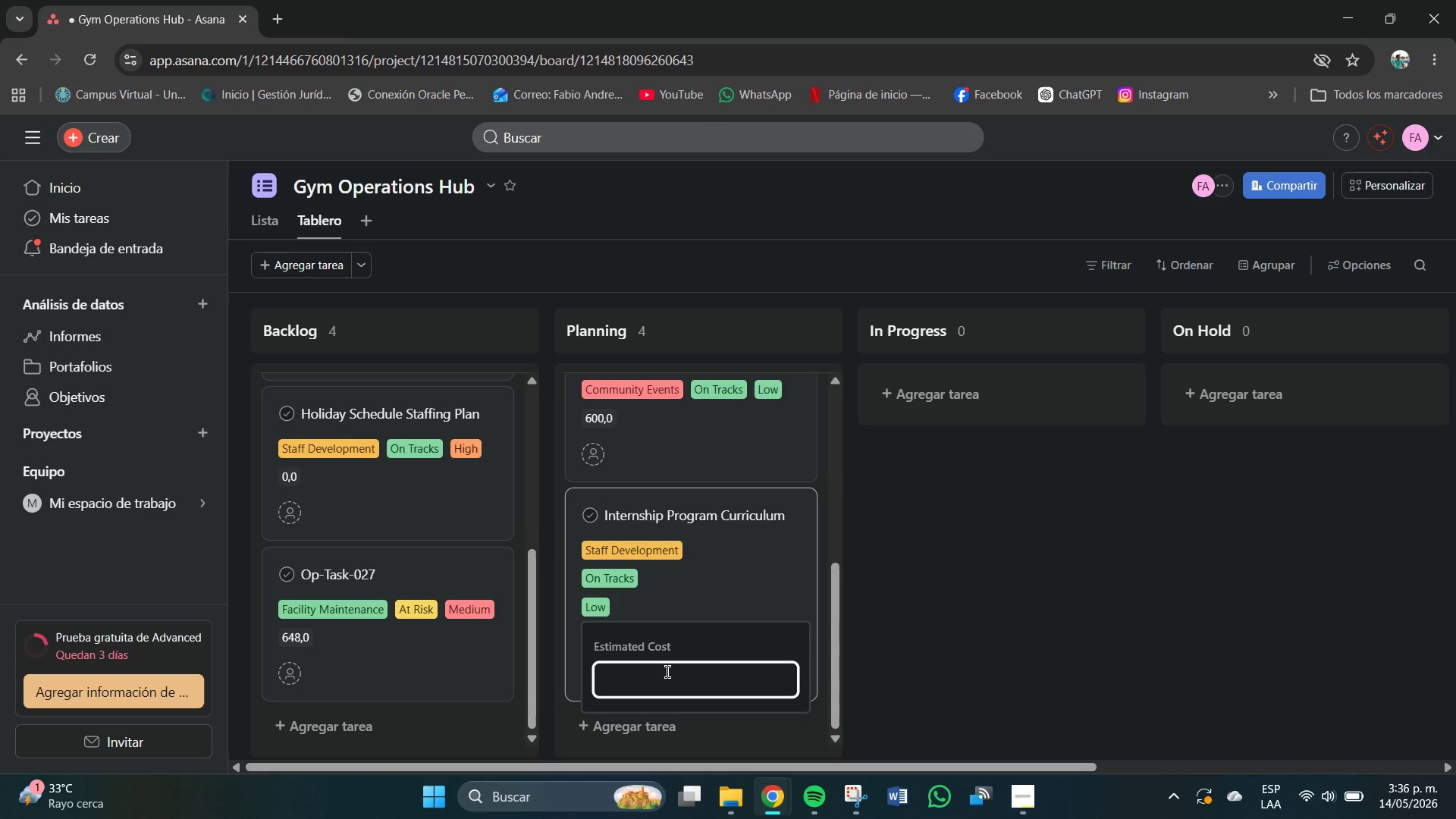 
left_click([667, 676])
 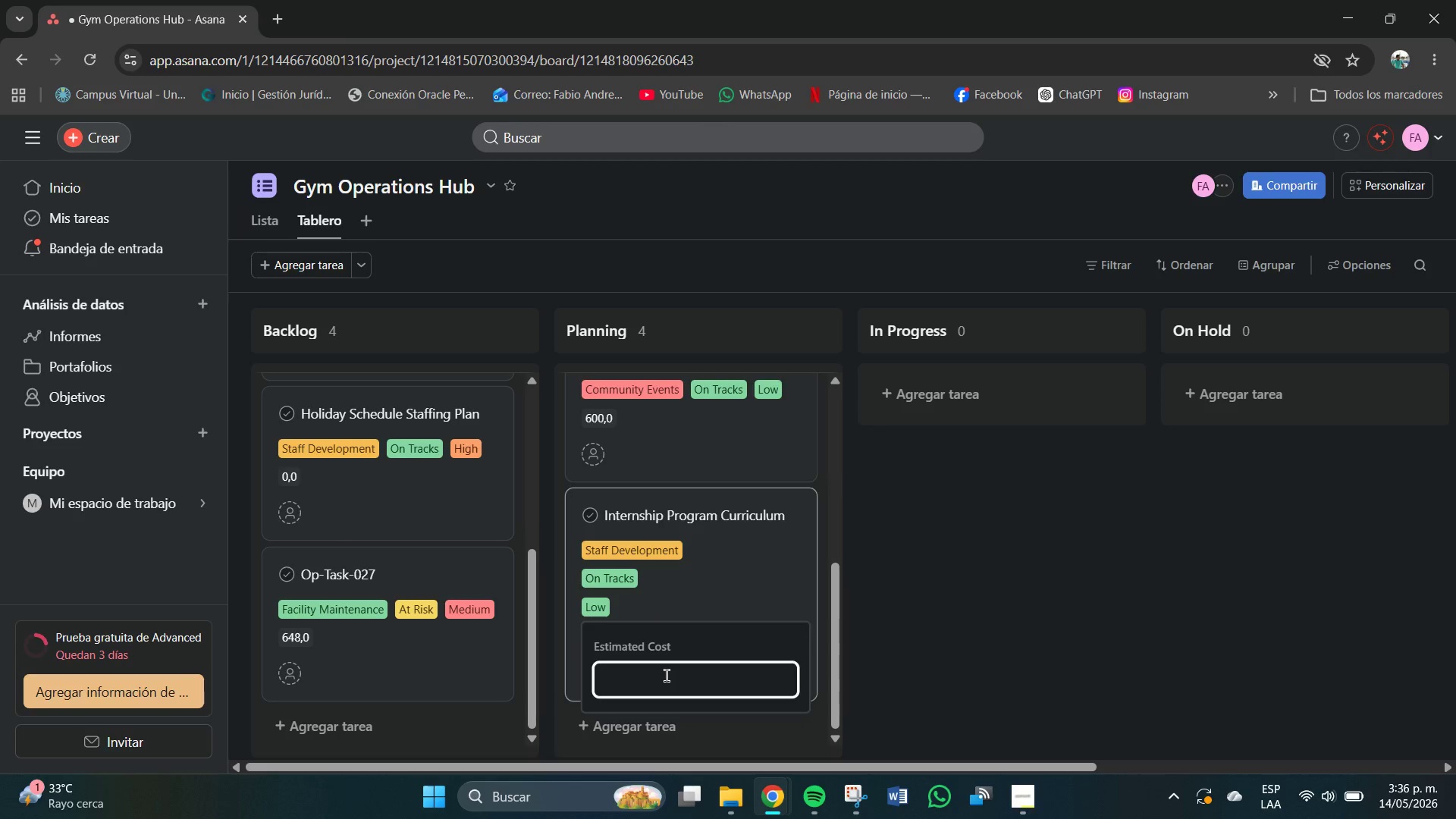 
key(Numpad0)
 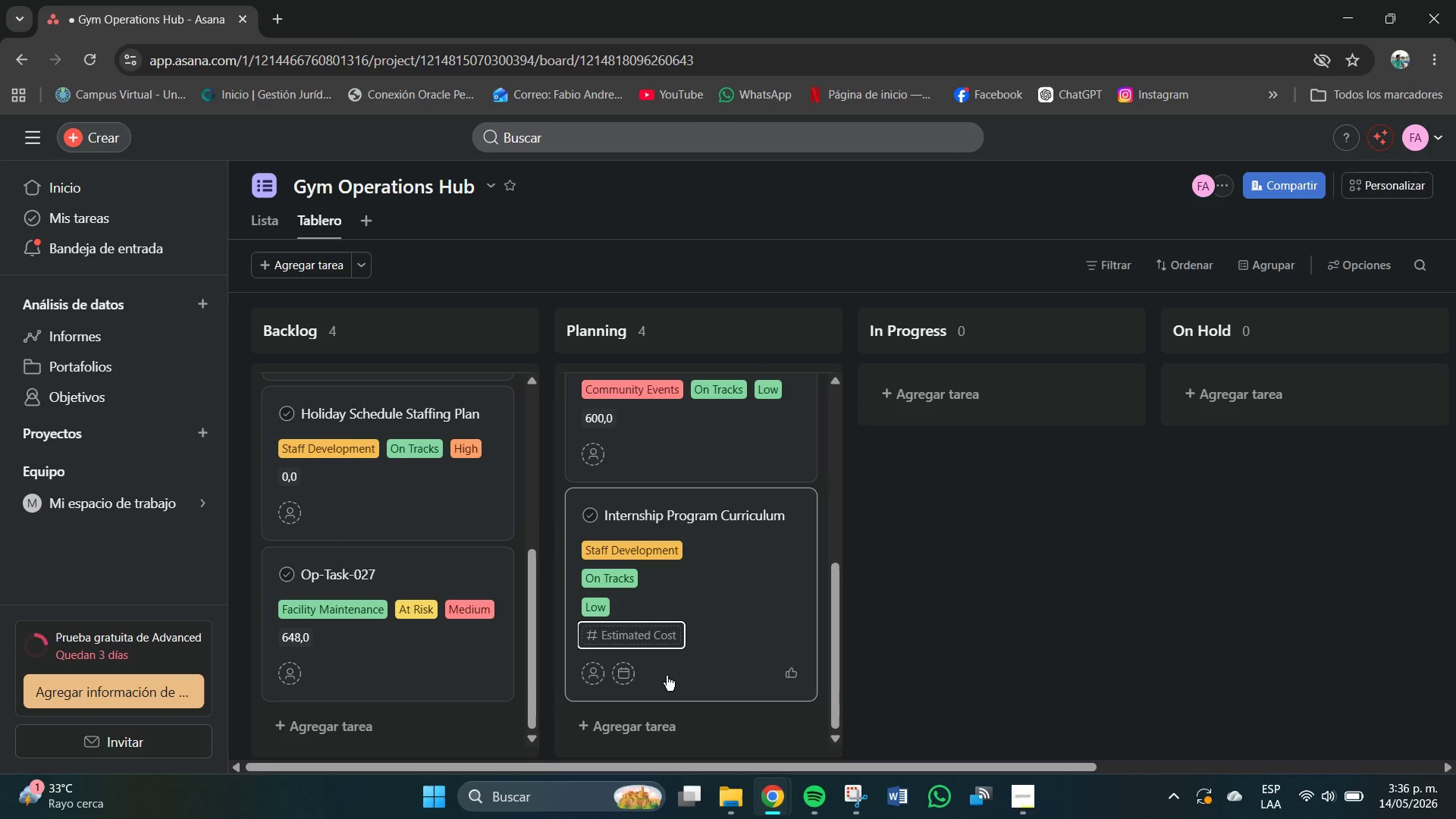 
key(NumpadEnter)
 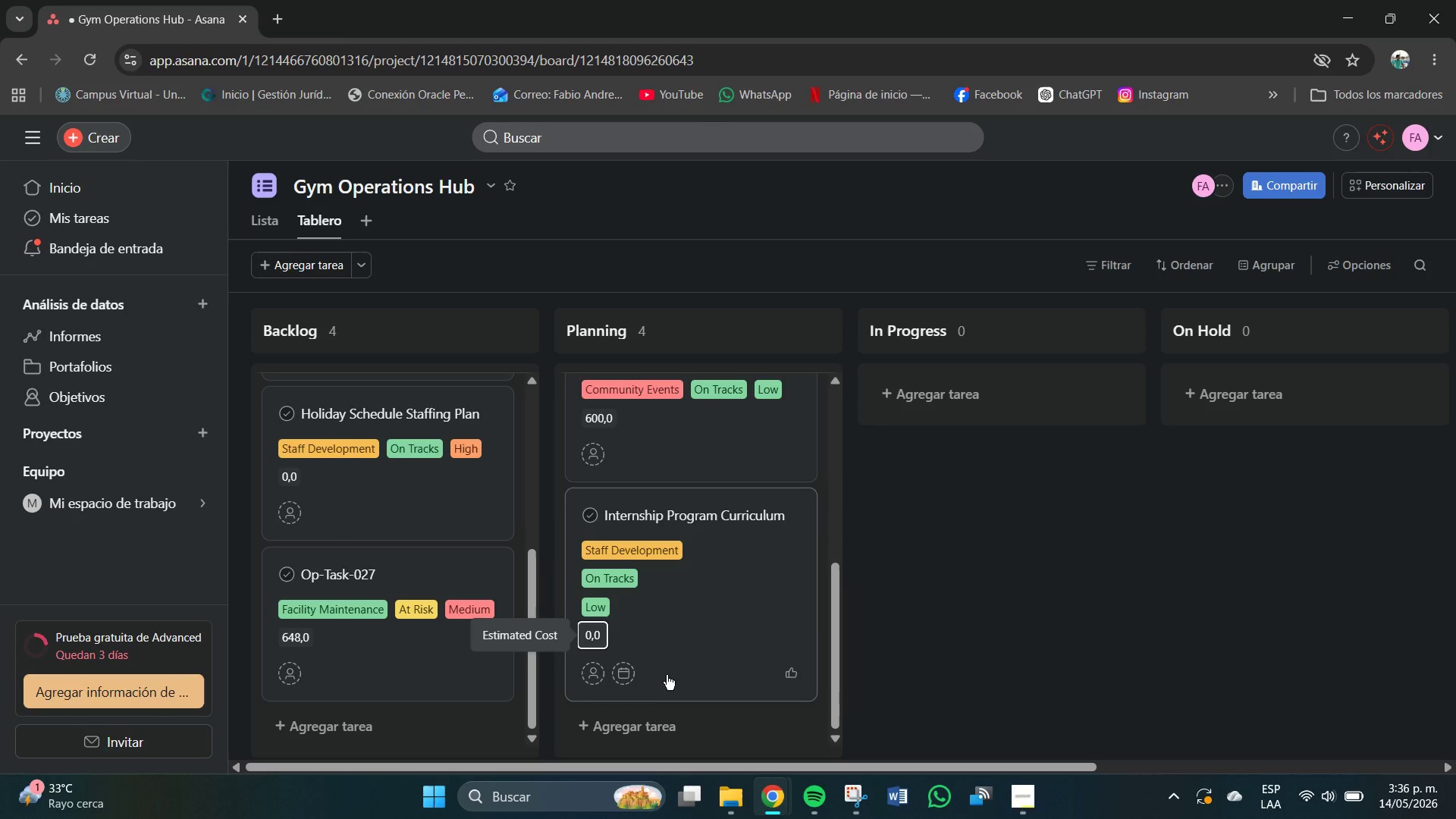 
scroll: coordinate [665, 673], scroll_direction: down, amount: 6.0
 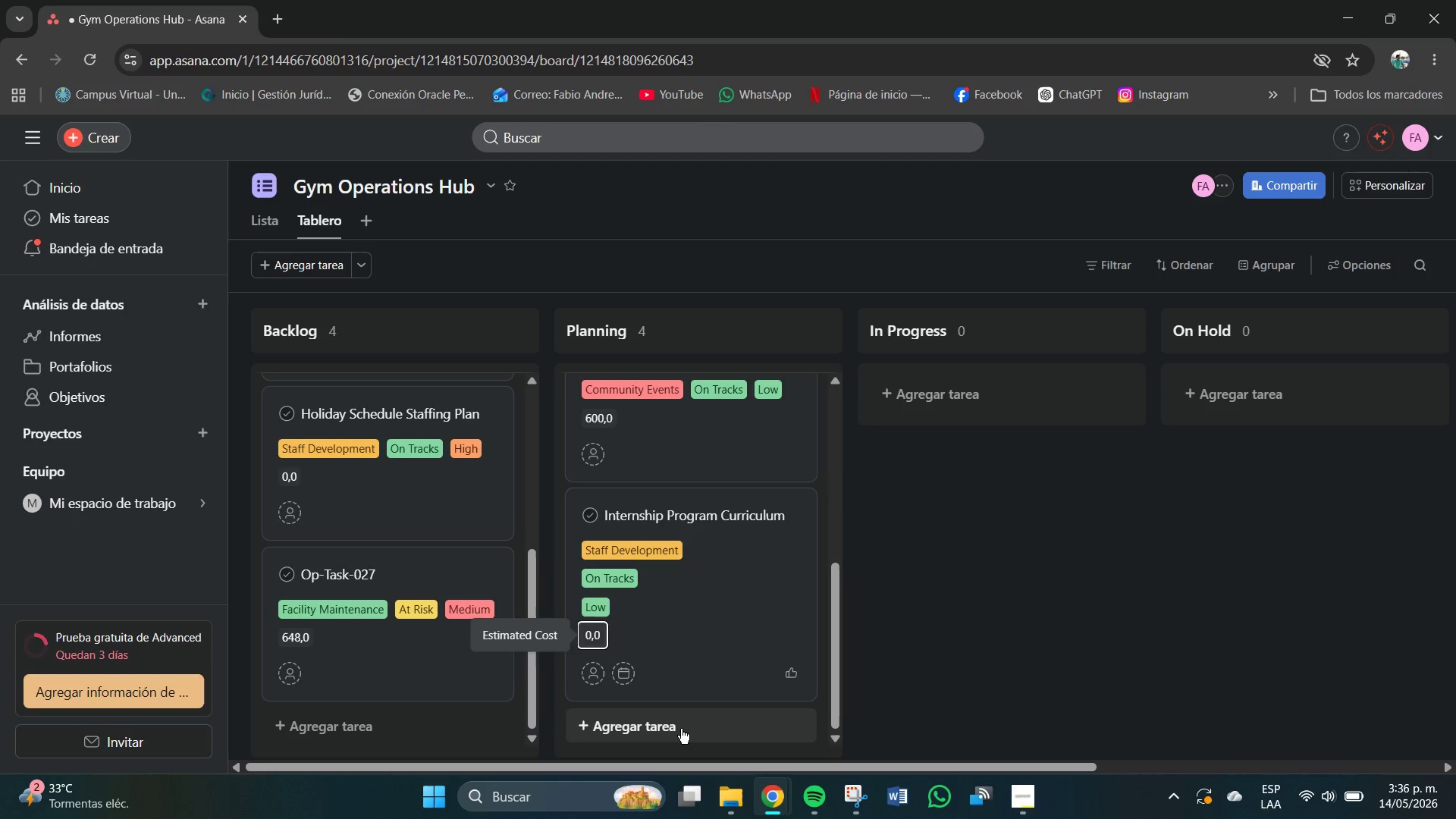 
left_click([681, 729])
 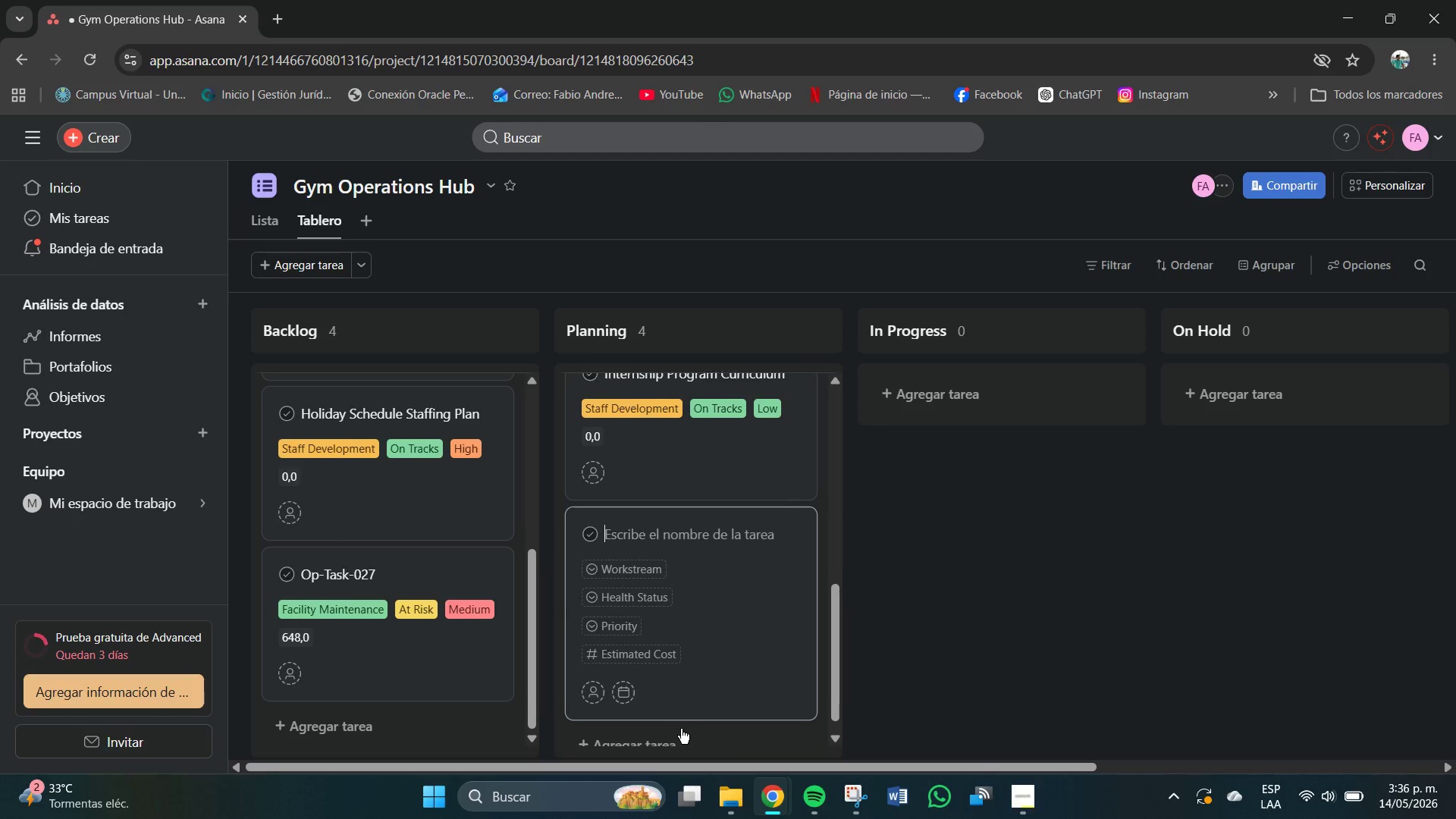 
scroll: coordinate [681, 729], scroll_direction: down, amount: 5.0
 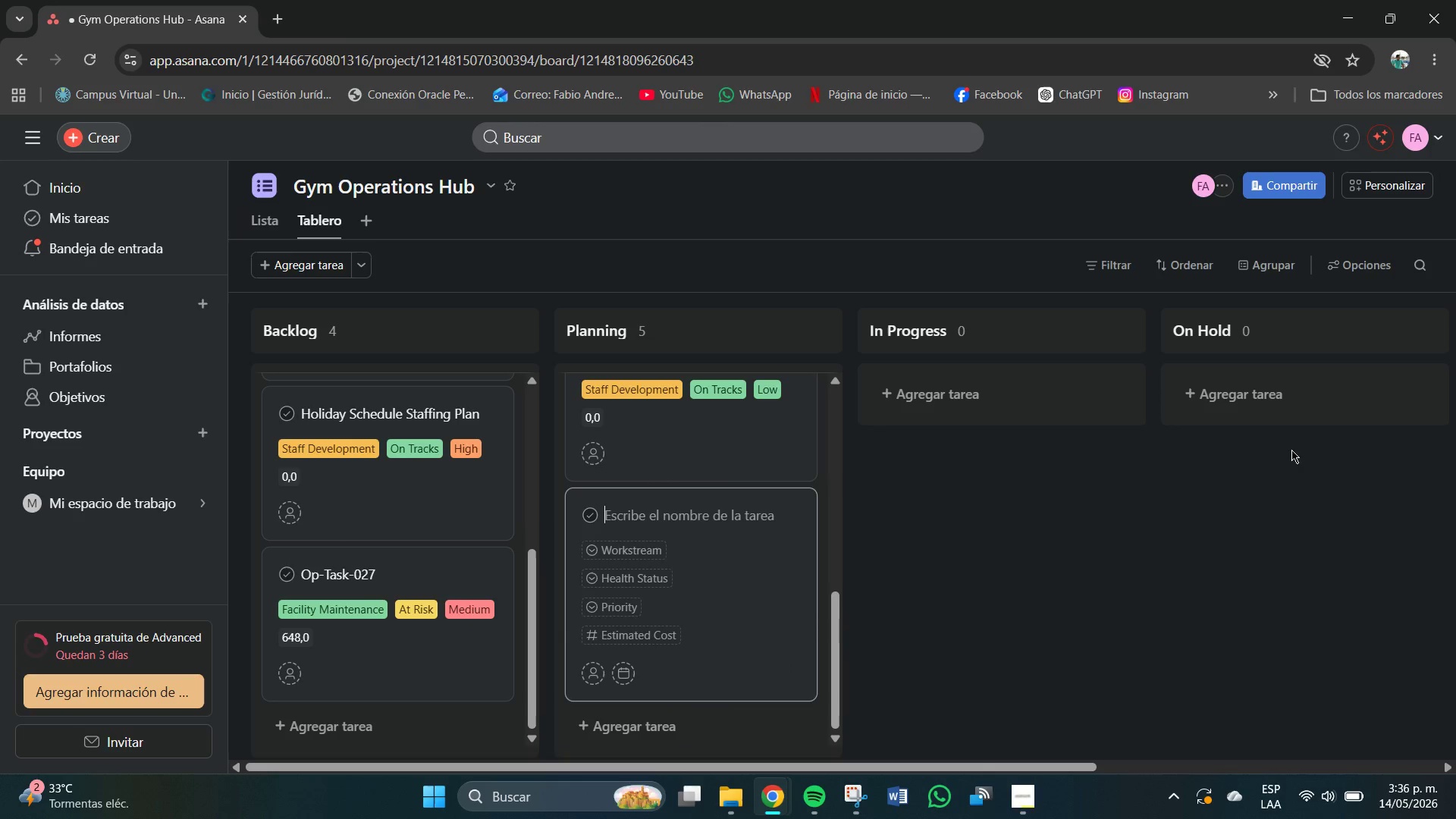 
left_click([1366, 180])
 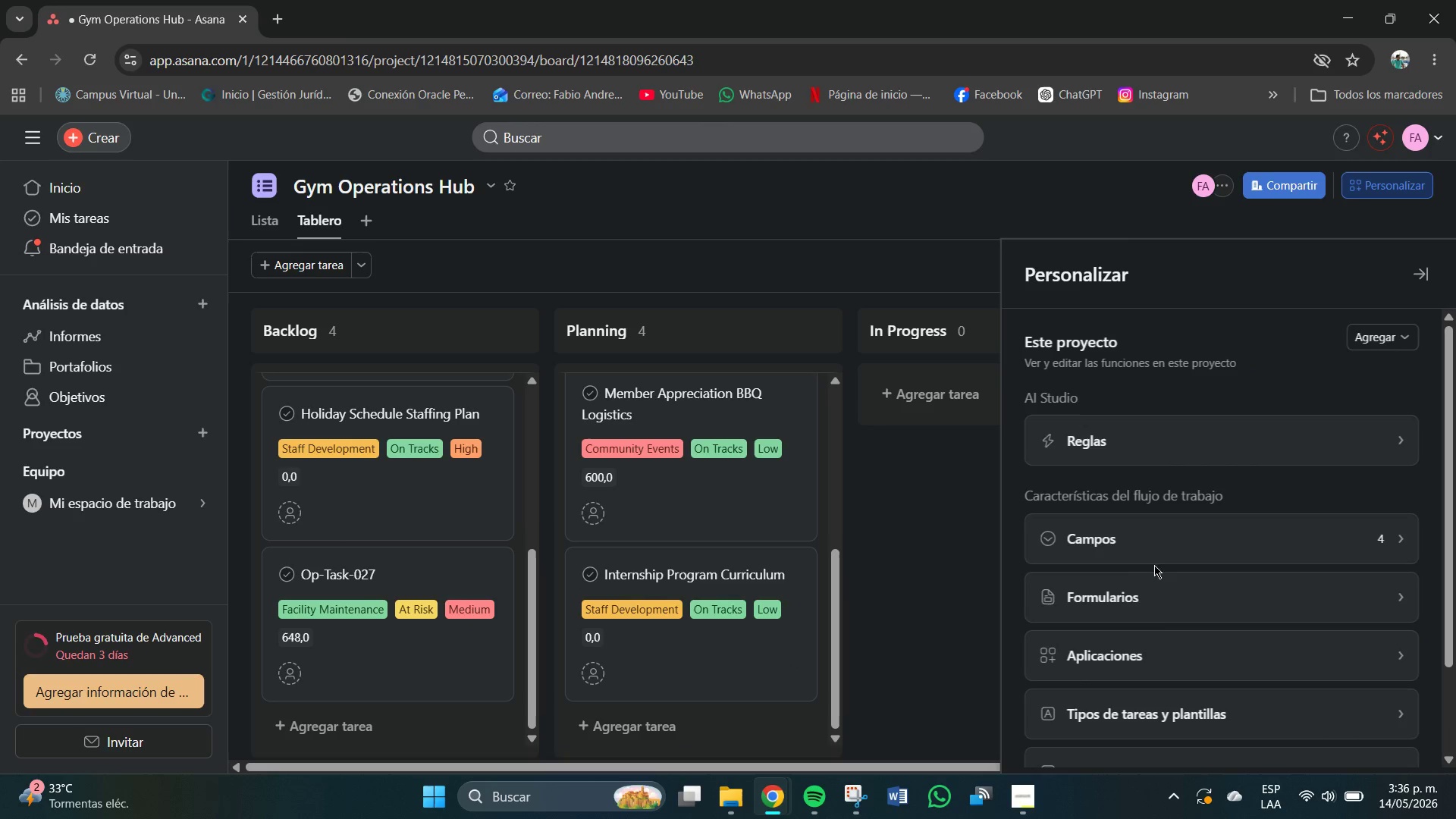 
left_click([1138, 548])
 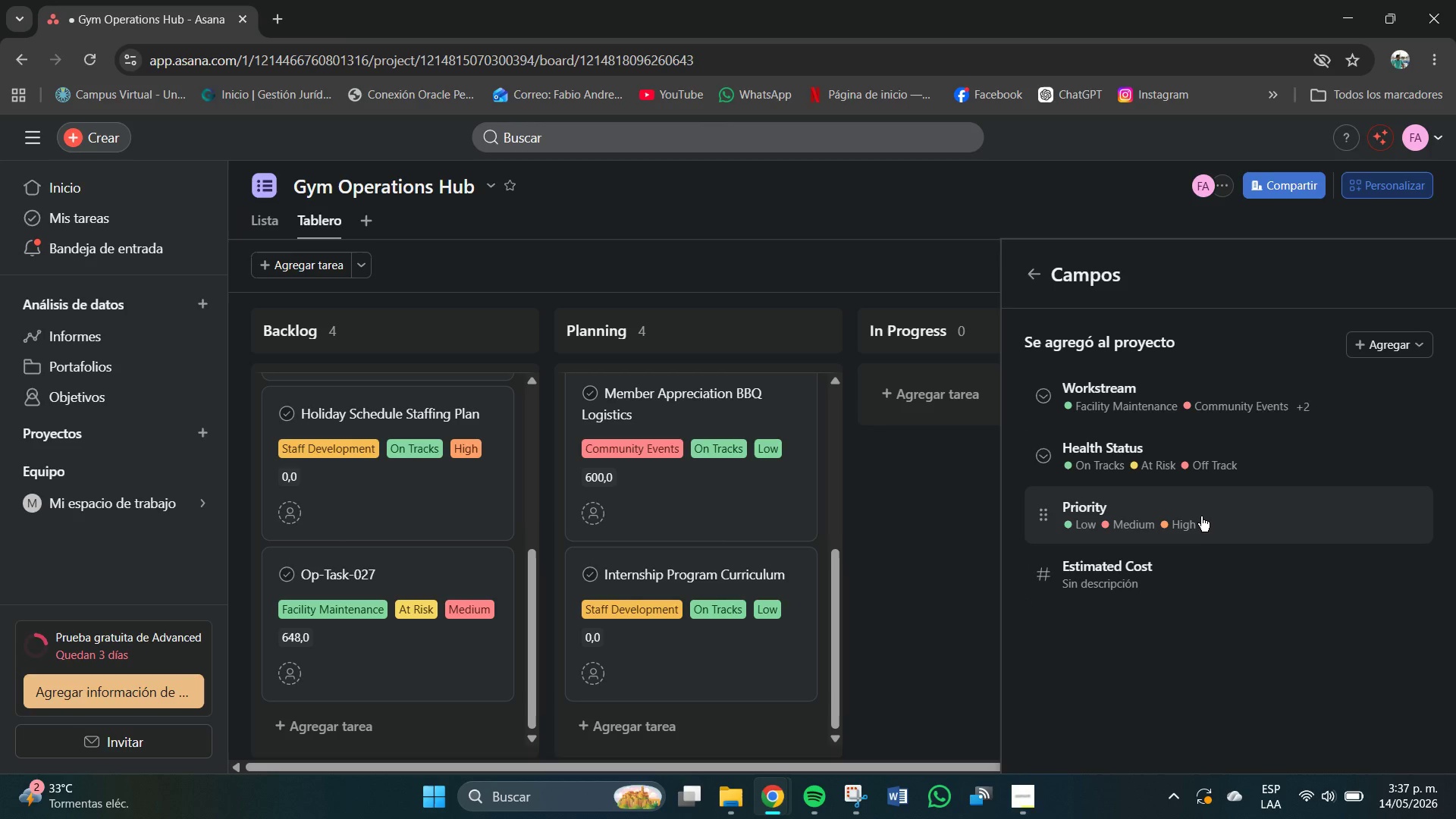 
wait(5.25)
 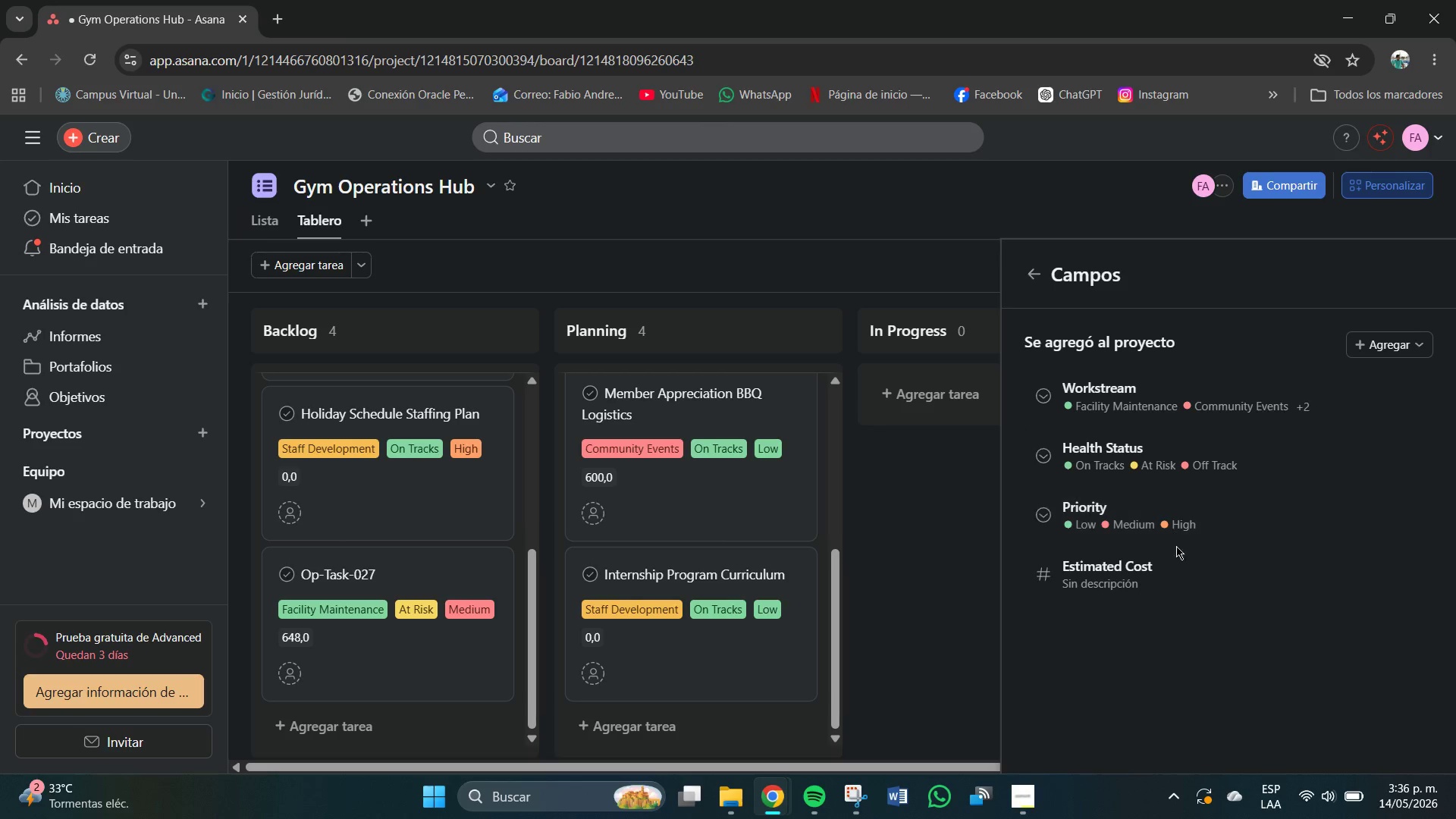 
left_click([1134, 467])
 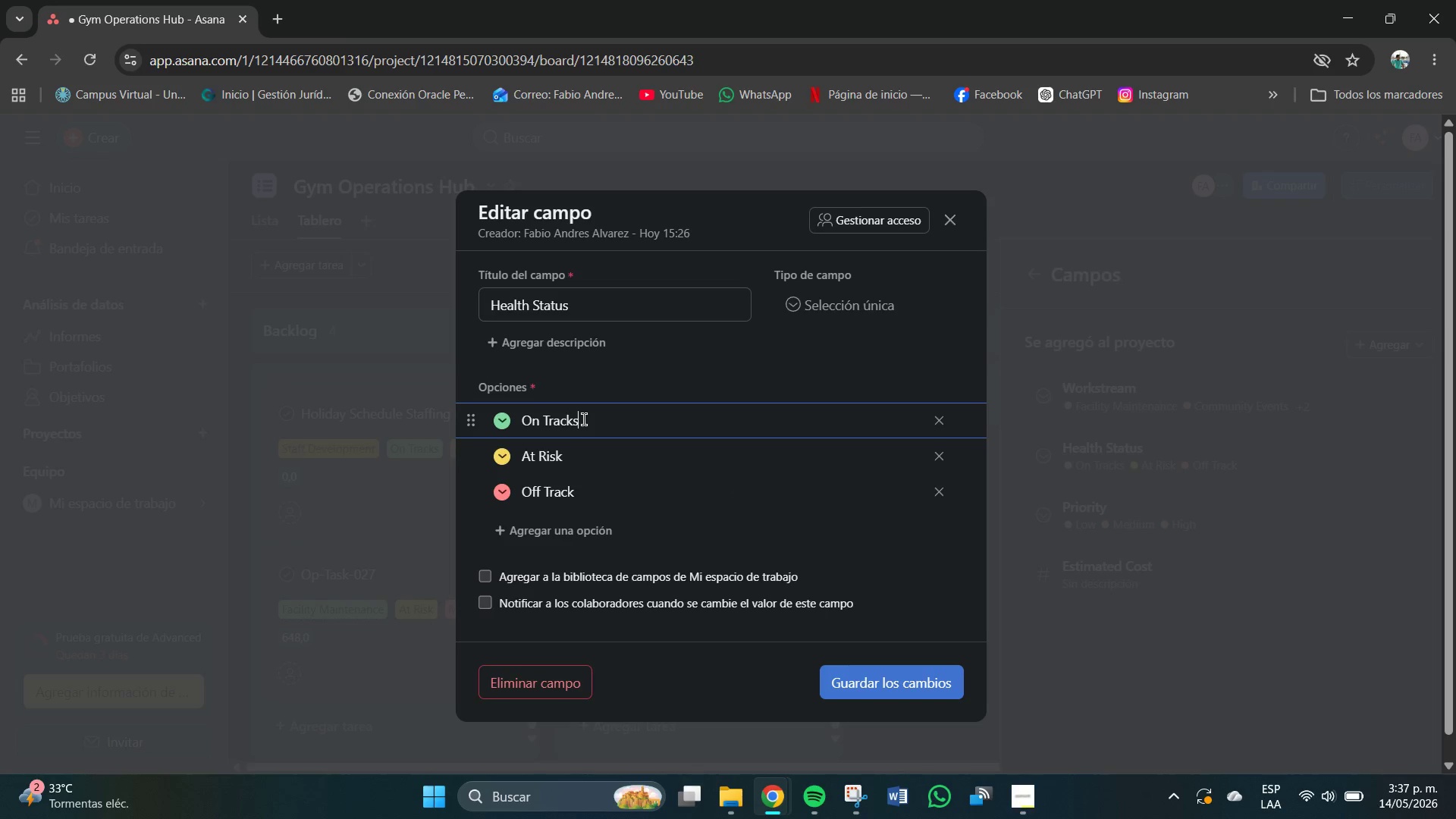 
key(Backspace)
 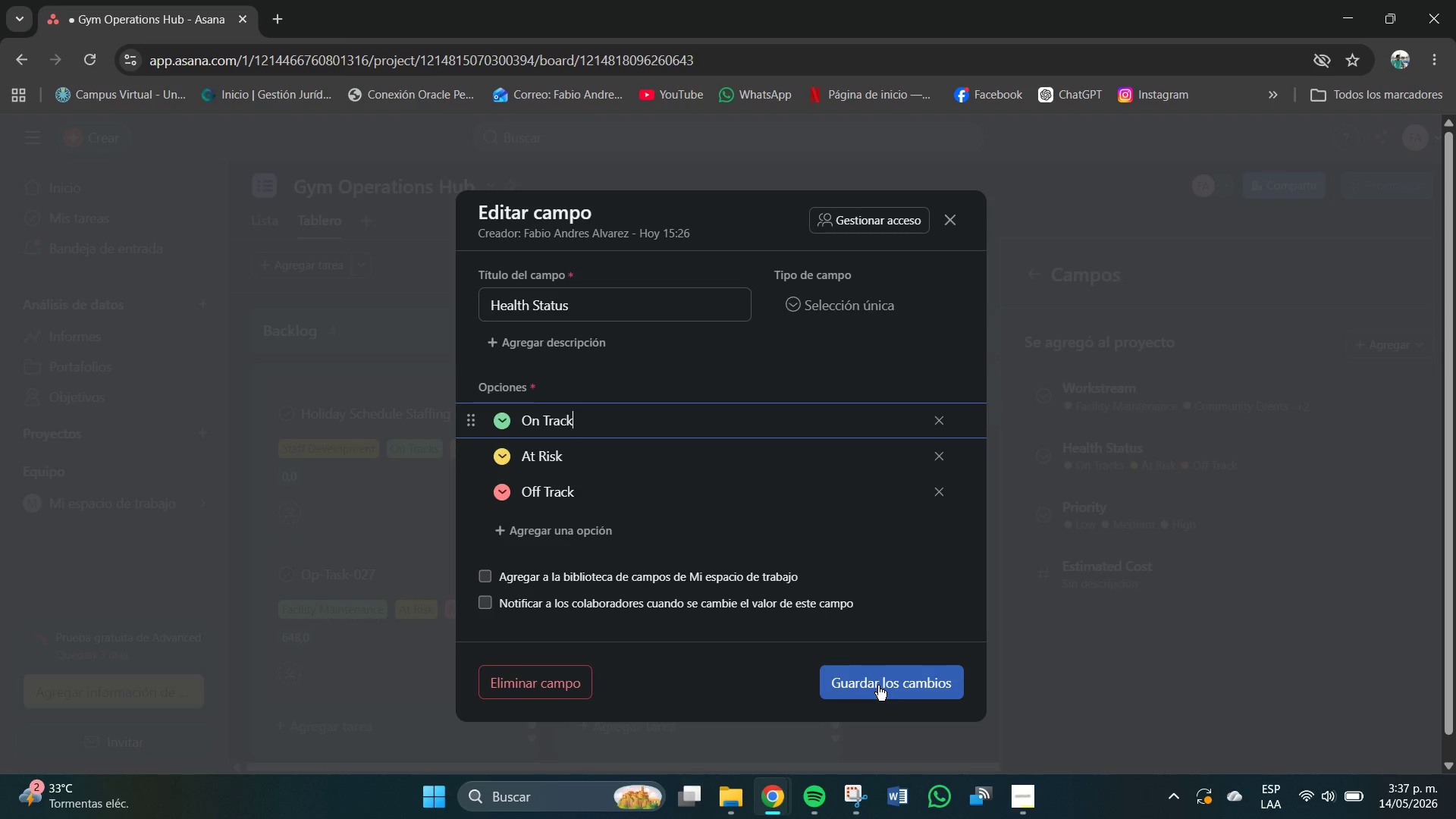 
left_click([877, 686])
 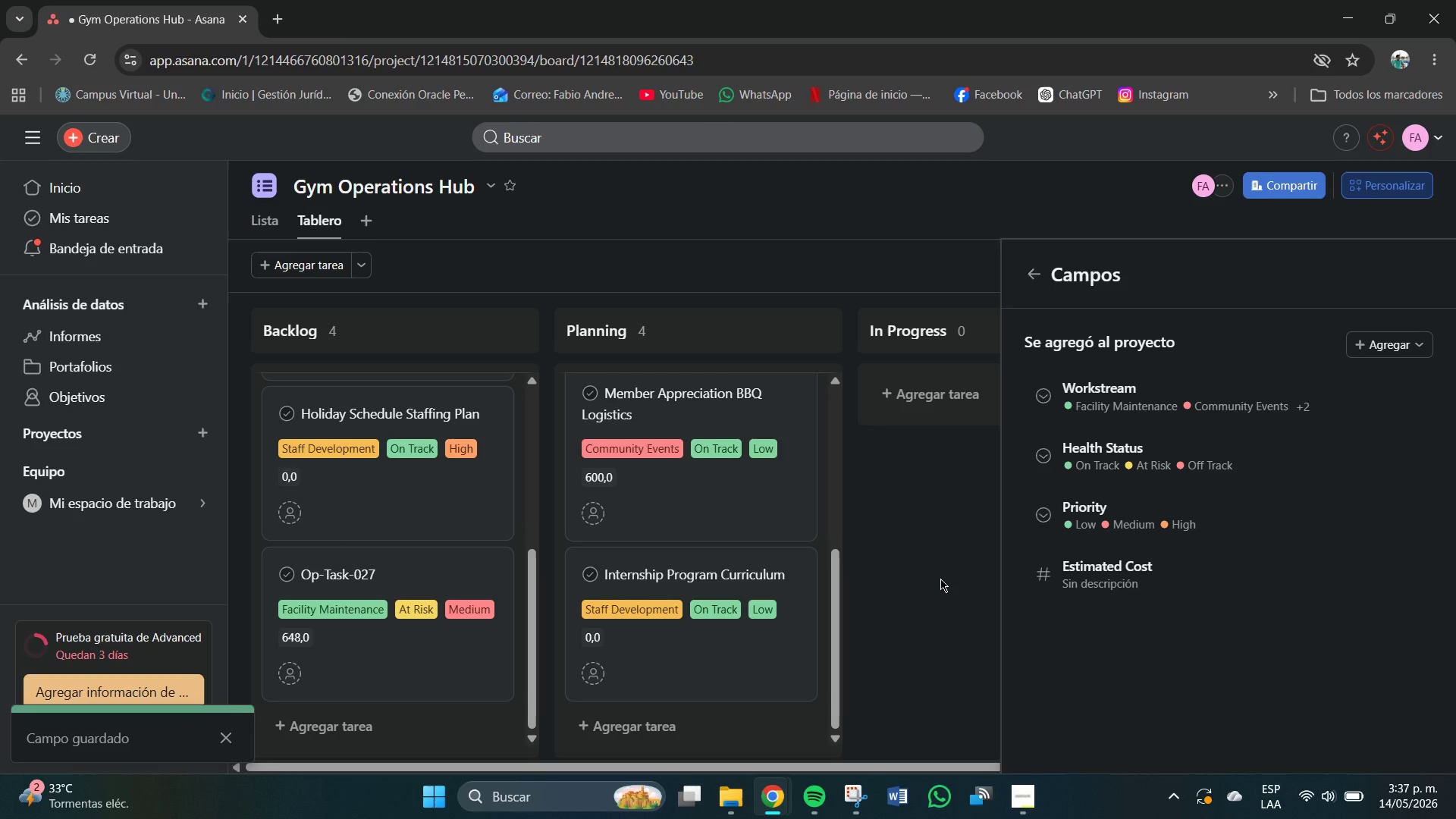 
left_click([940, 579])
 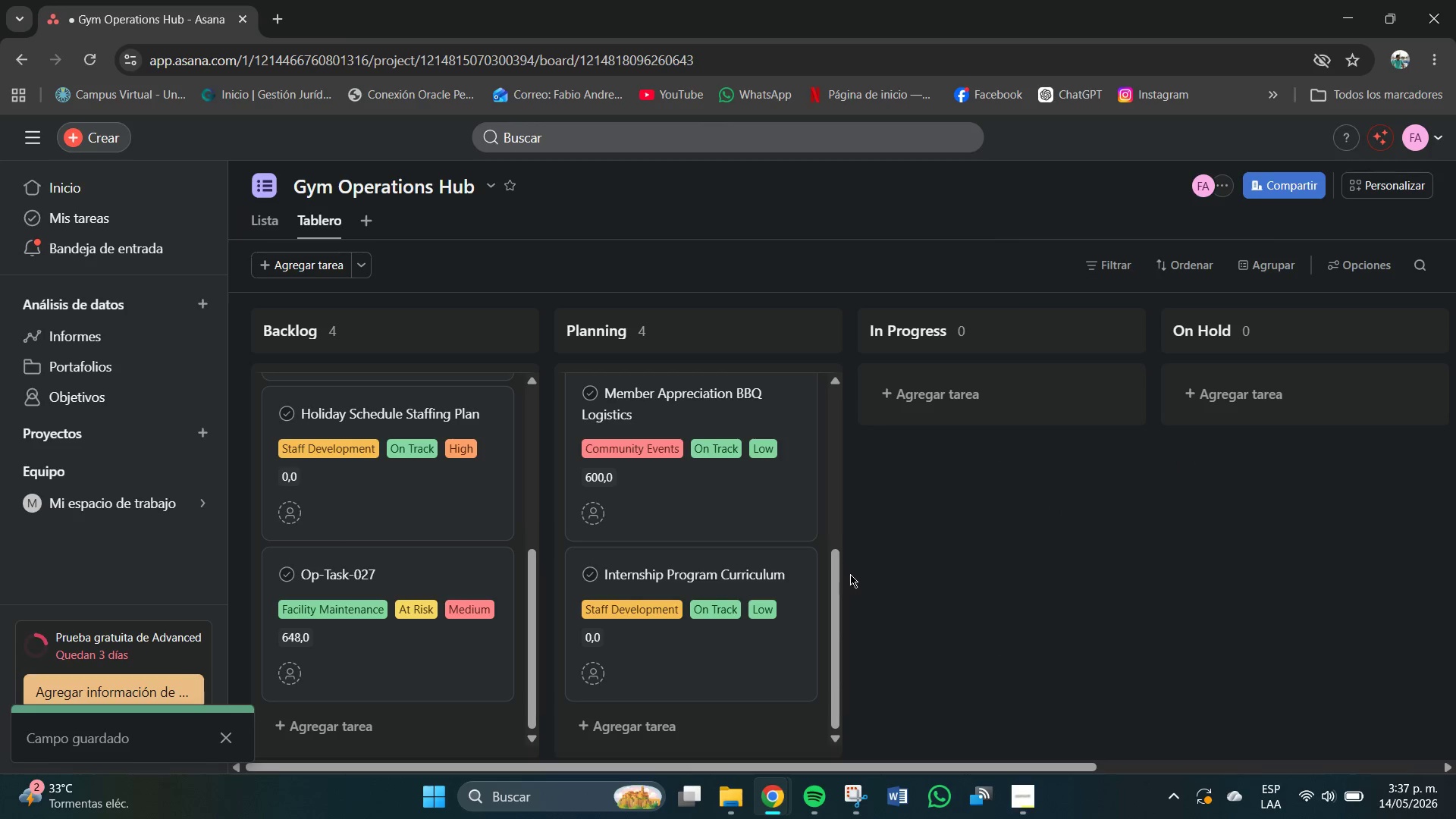 
left_click([691, 727])
 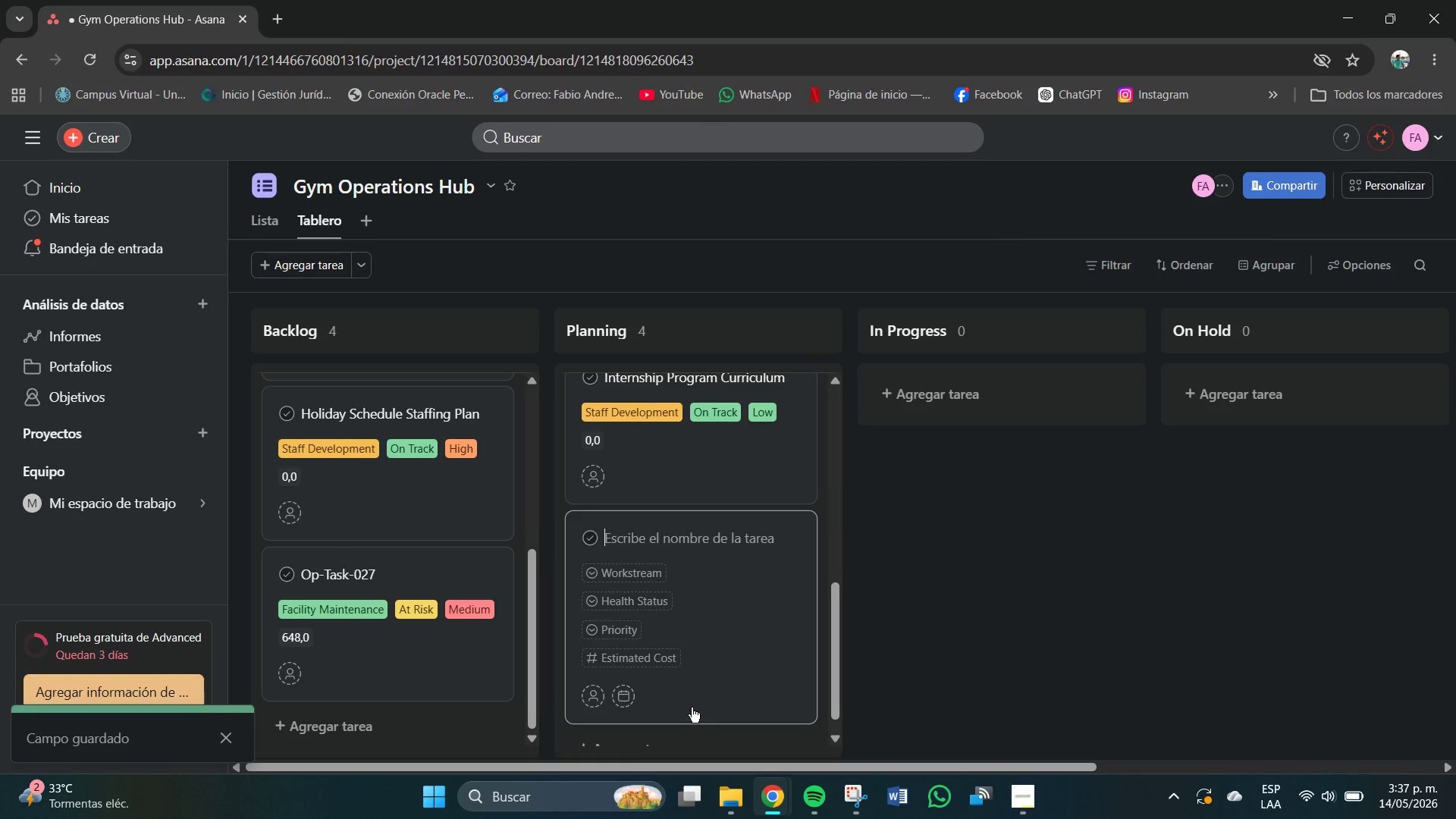 
scroll: coordinate [695, 703], scroll_direction: down, amount: 13.0
 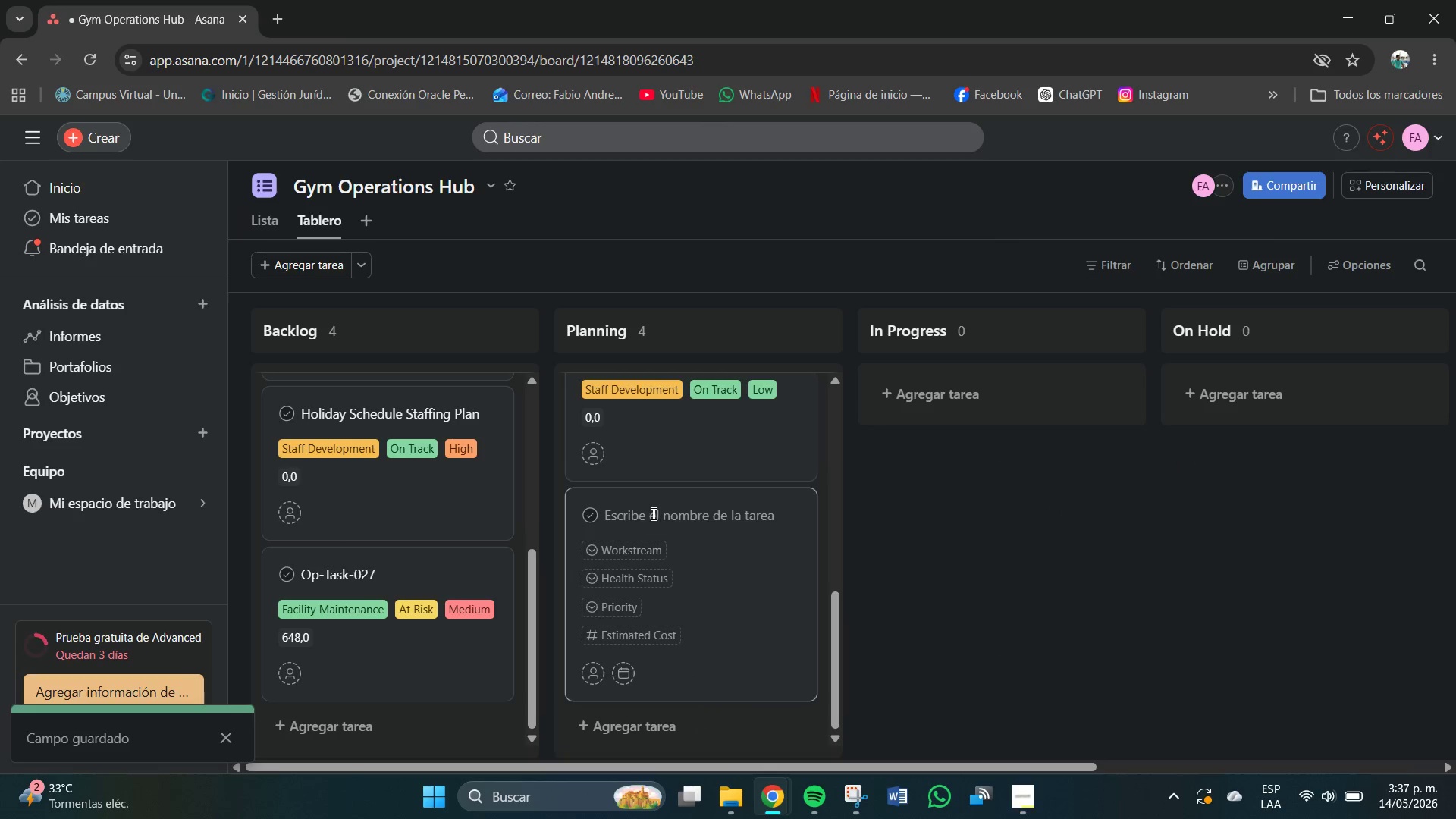 
left_click([654, 514])
 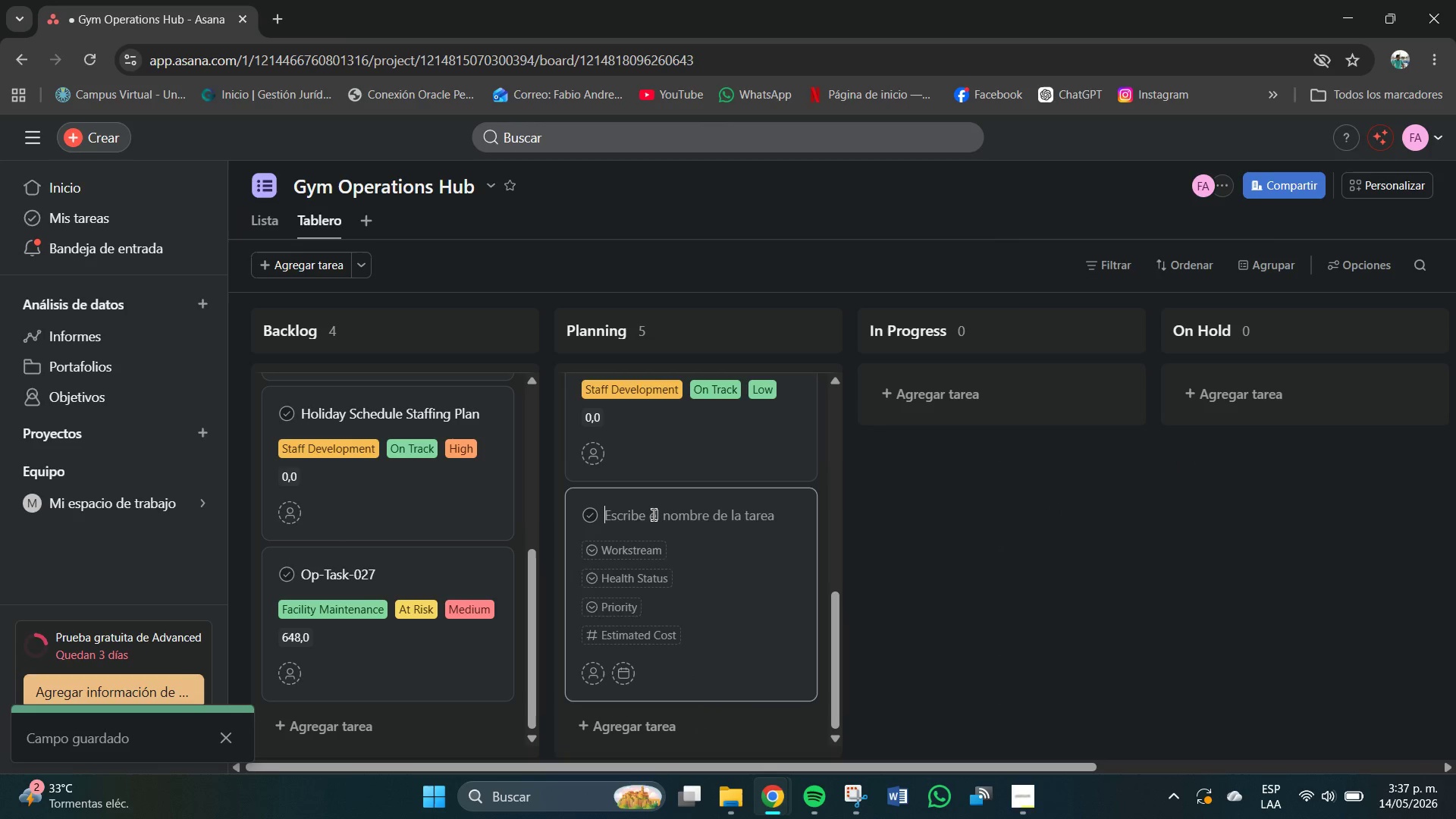 
wait(5.53)
 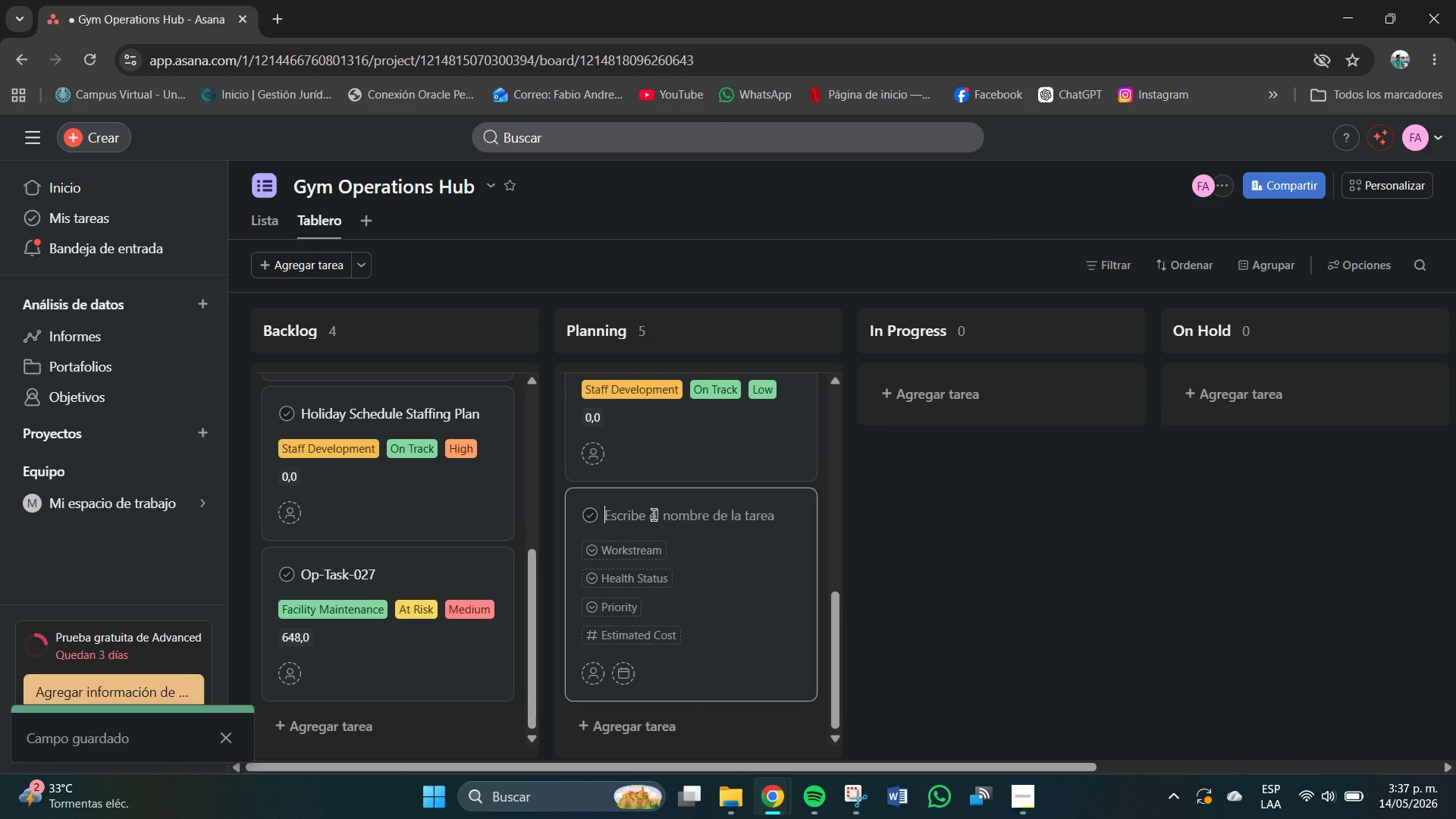 
type(Op-Task )
key(Backspace)
type(- 021)
 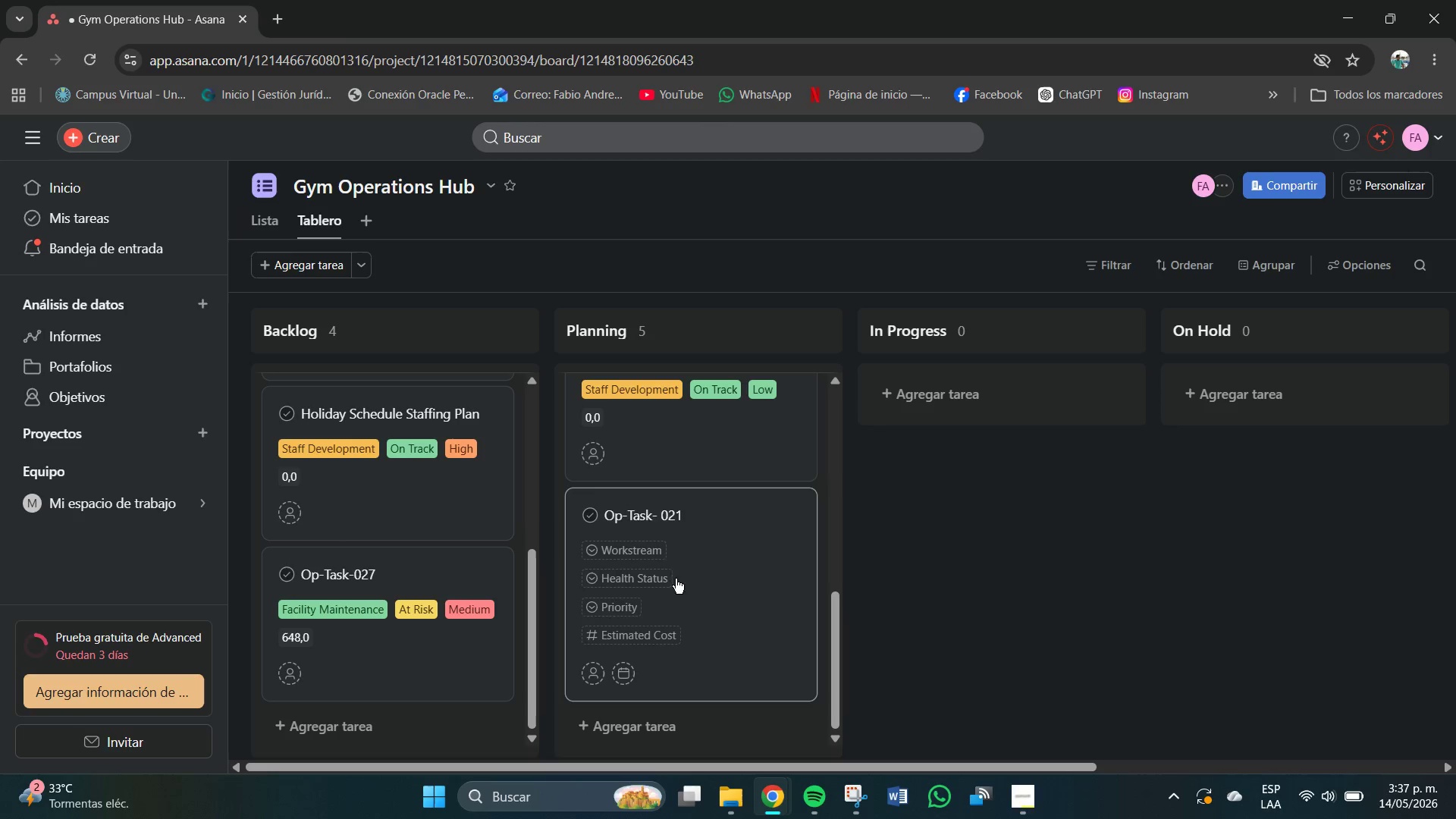 
left_click([642, 554])
 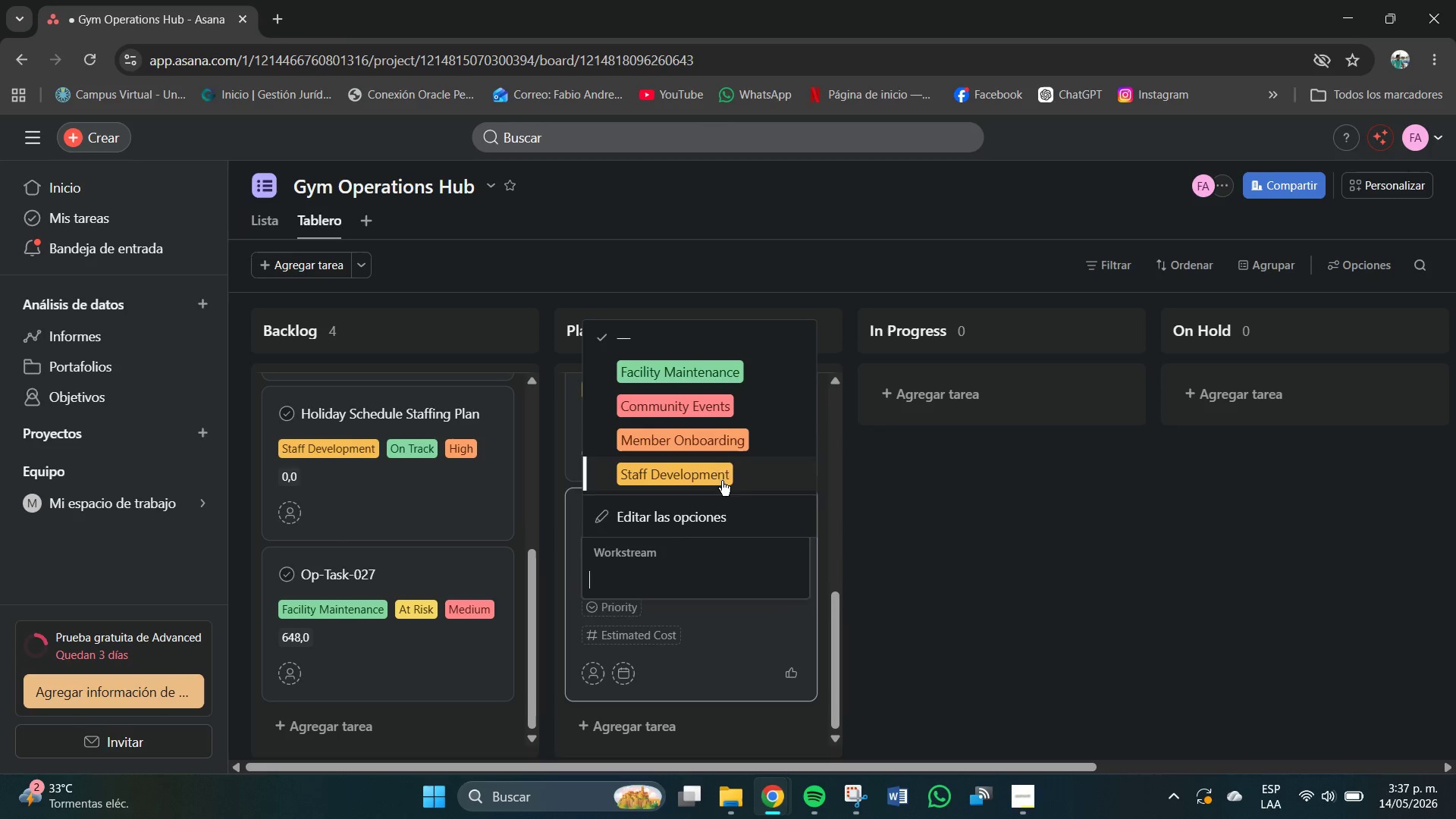 
left_click([689, 482])
 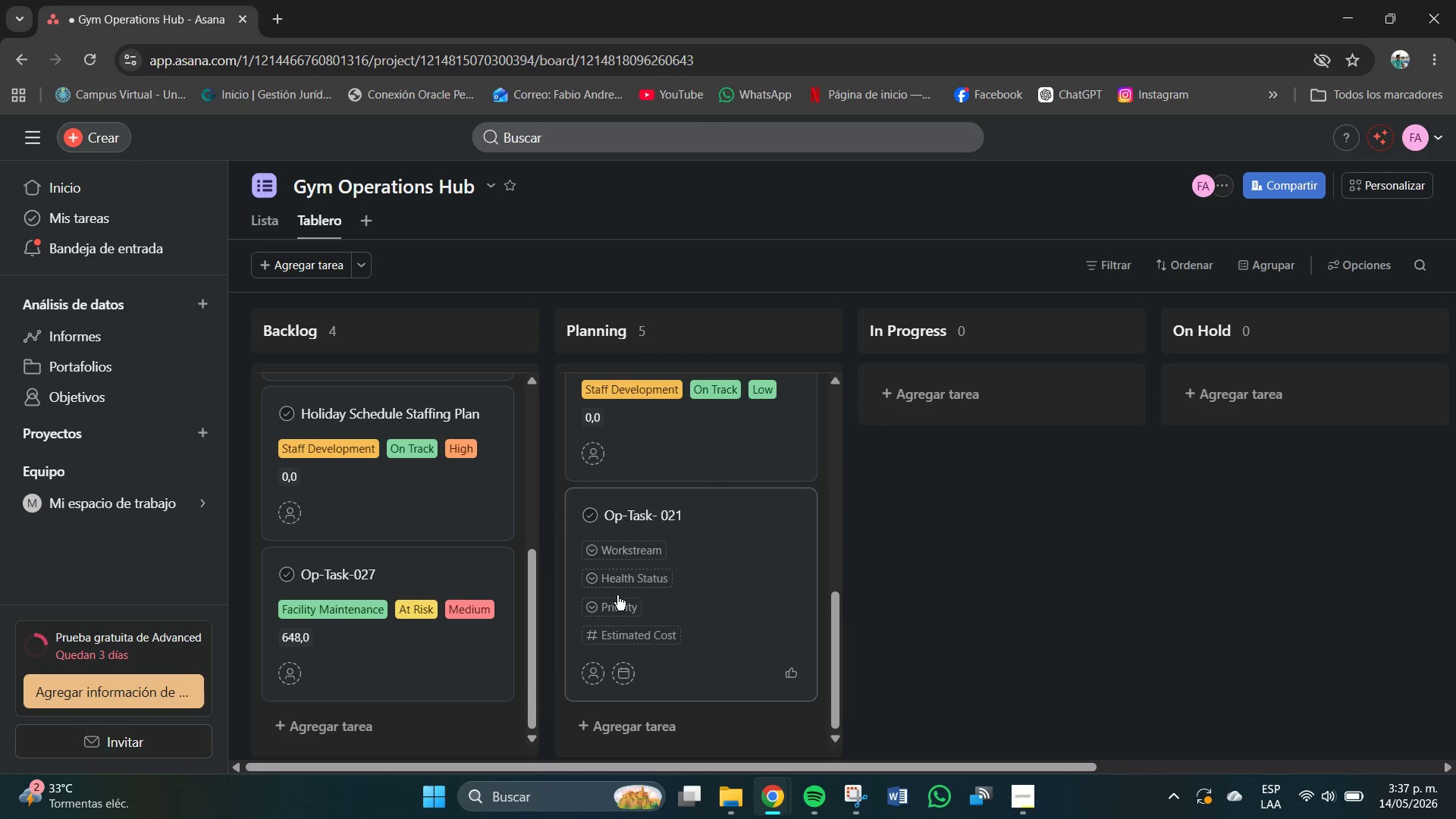 
mouse_move([639, 561])
 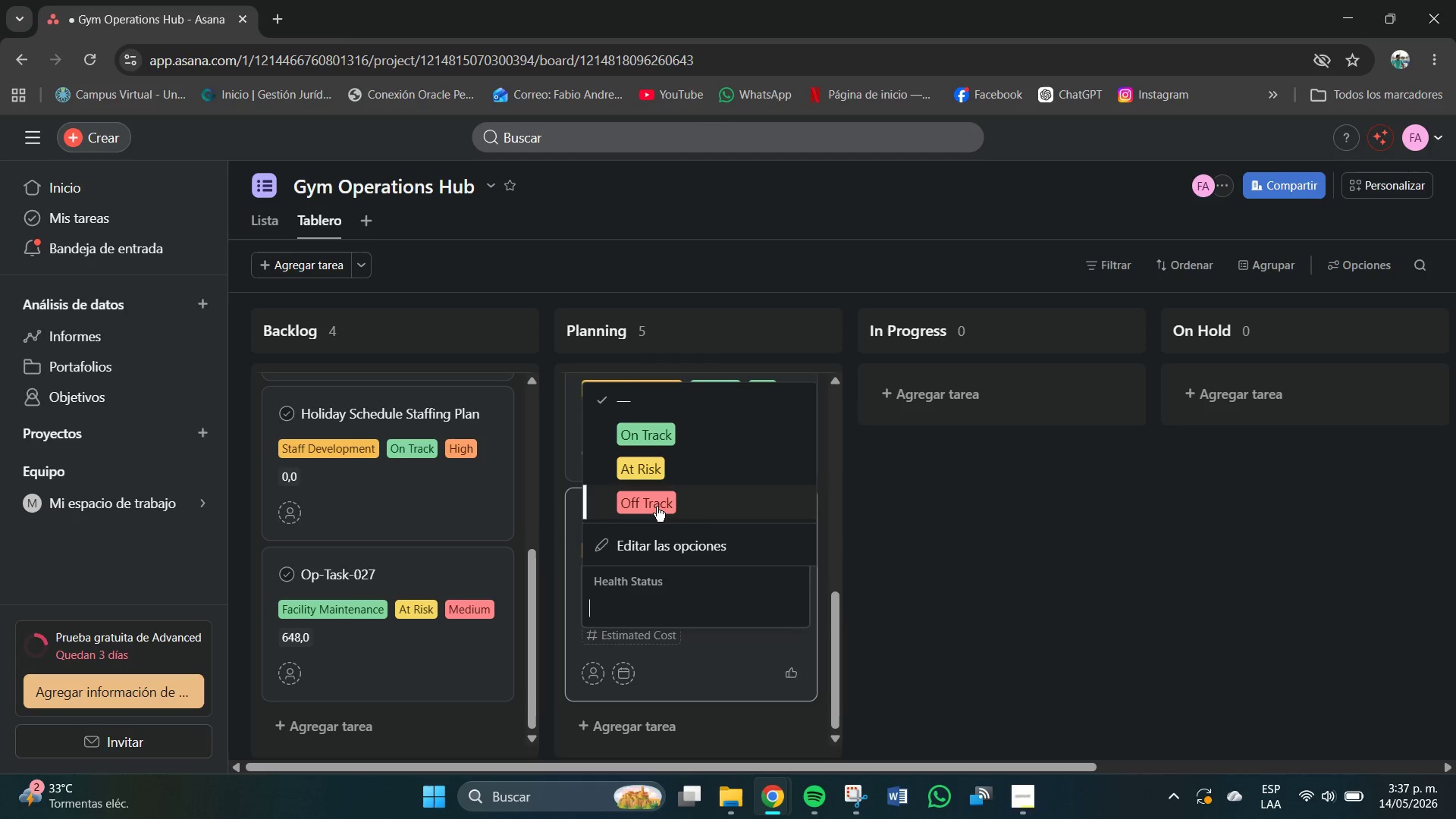 
left_click([657, 507])
 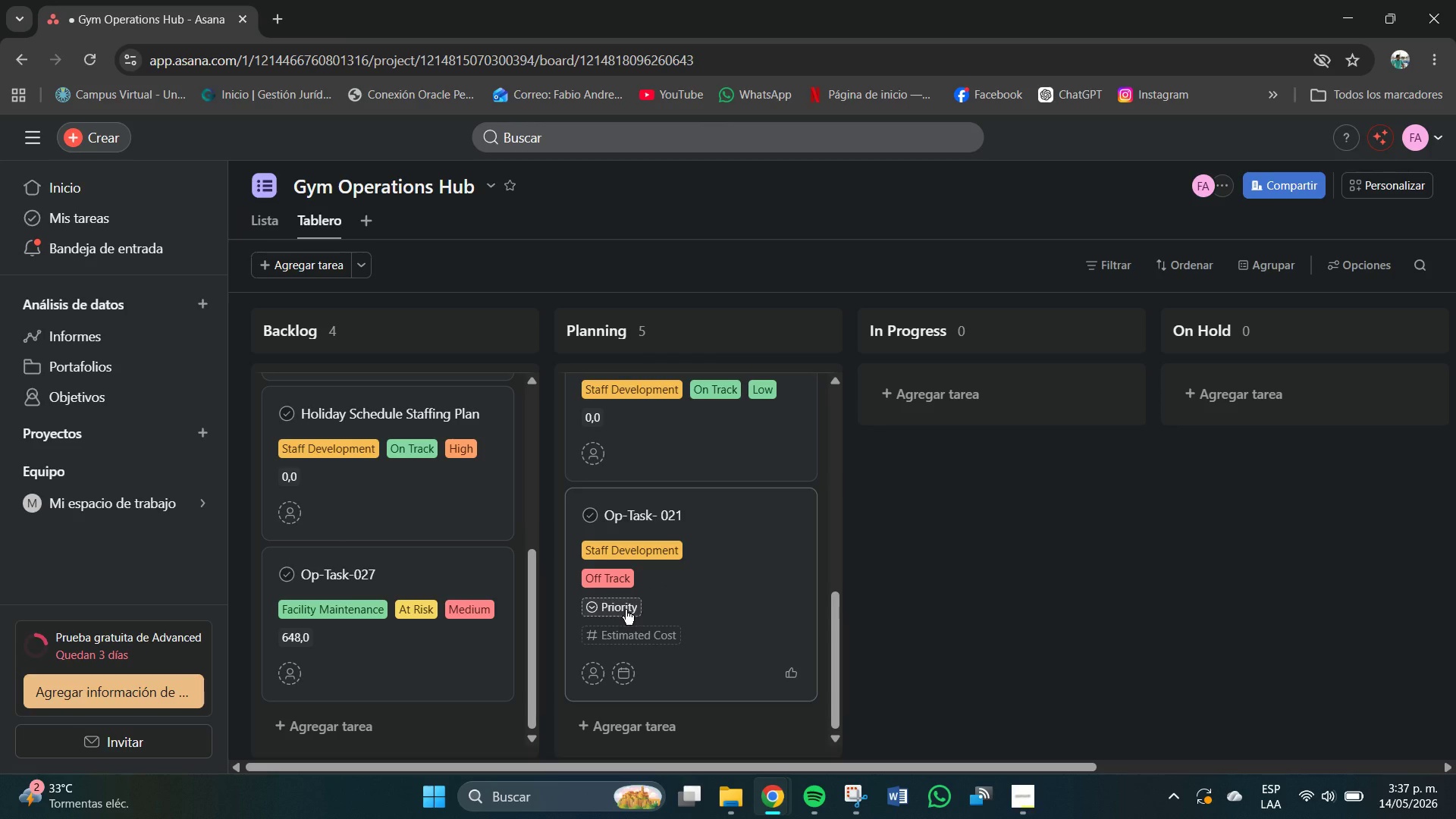 
left_click([626, 610])
 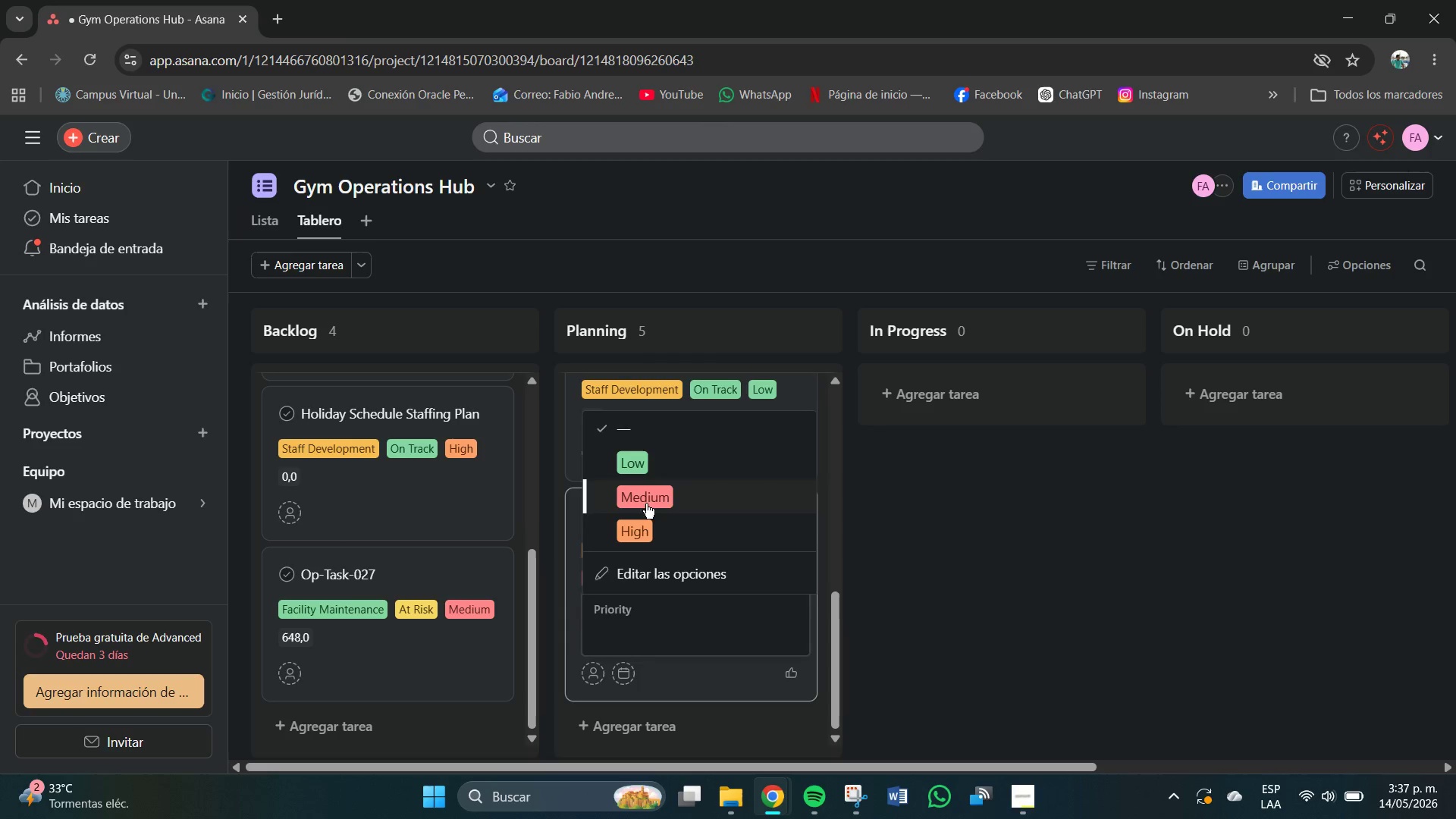 
left_click([651, 497])
 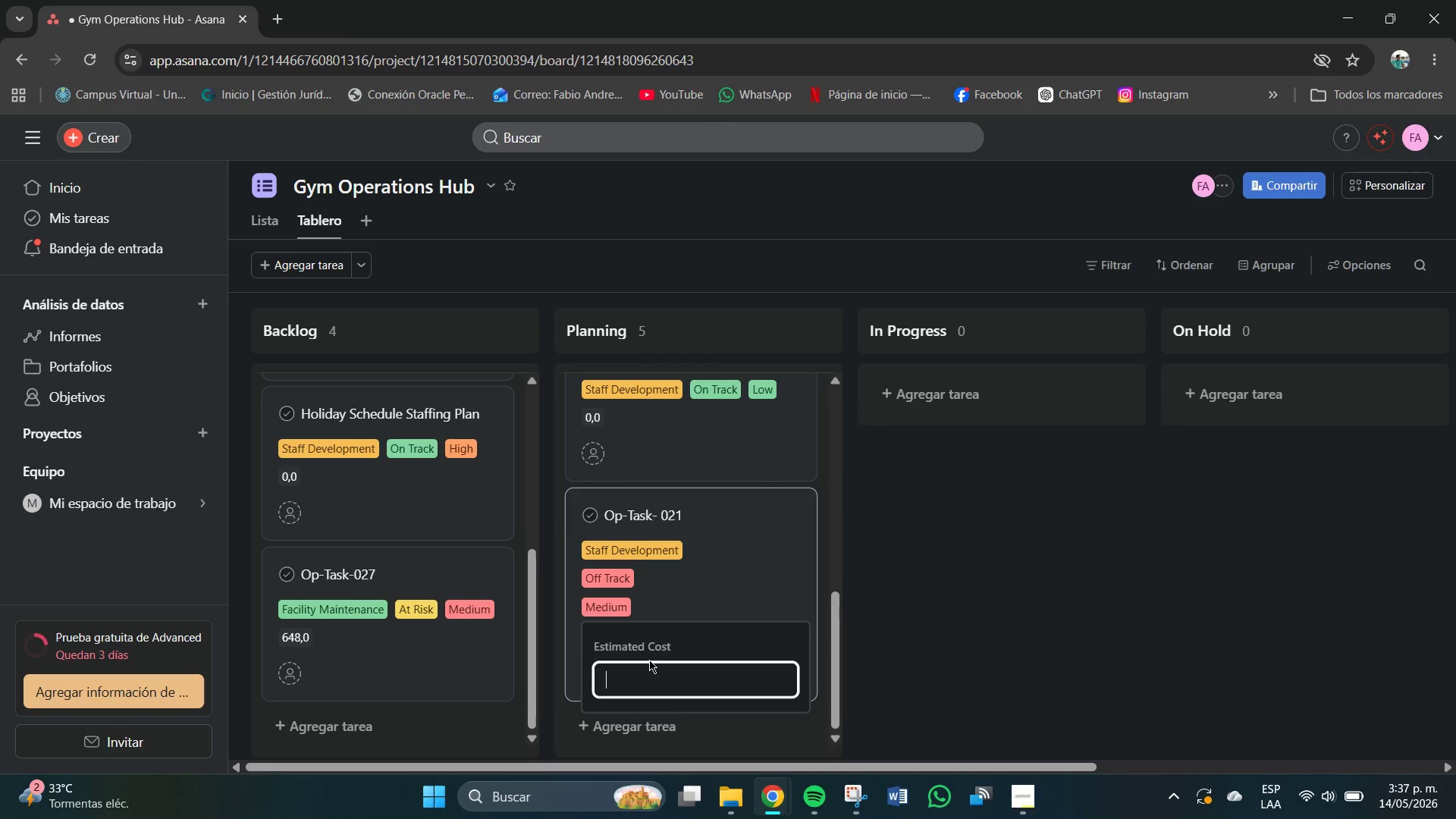 
left_click([653, 670])
 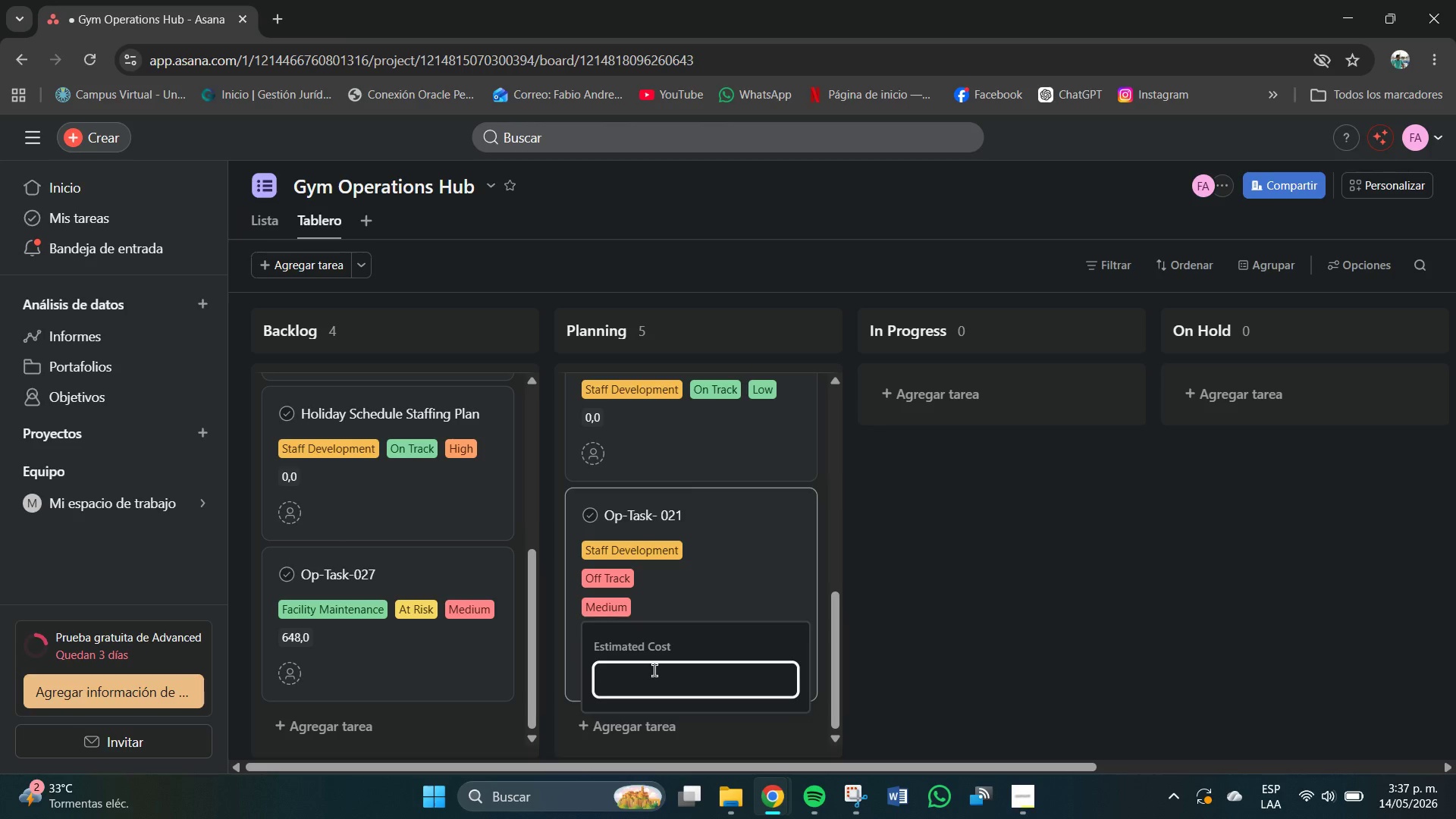 
key(Numpad4)
 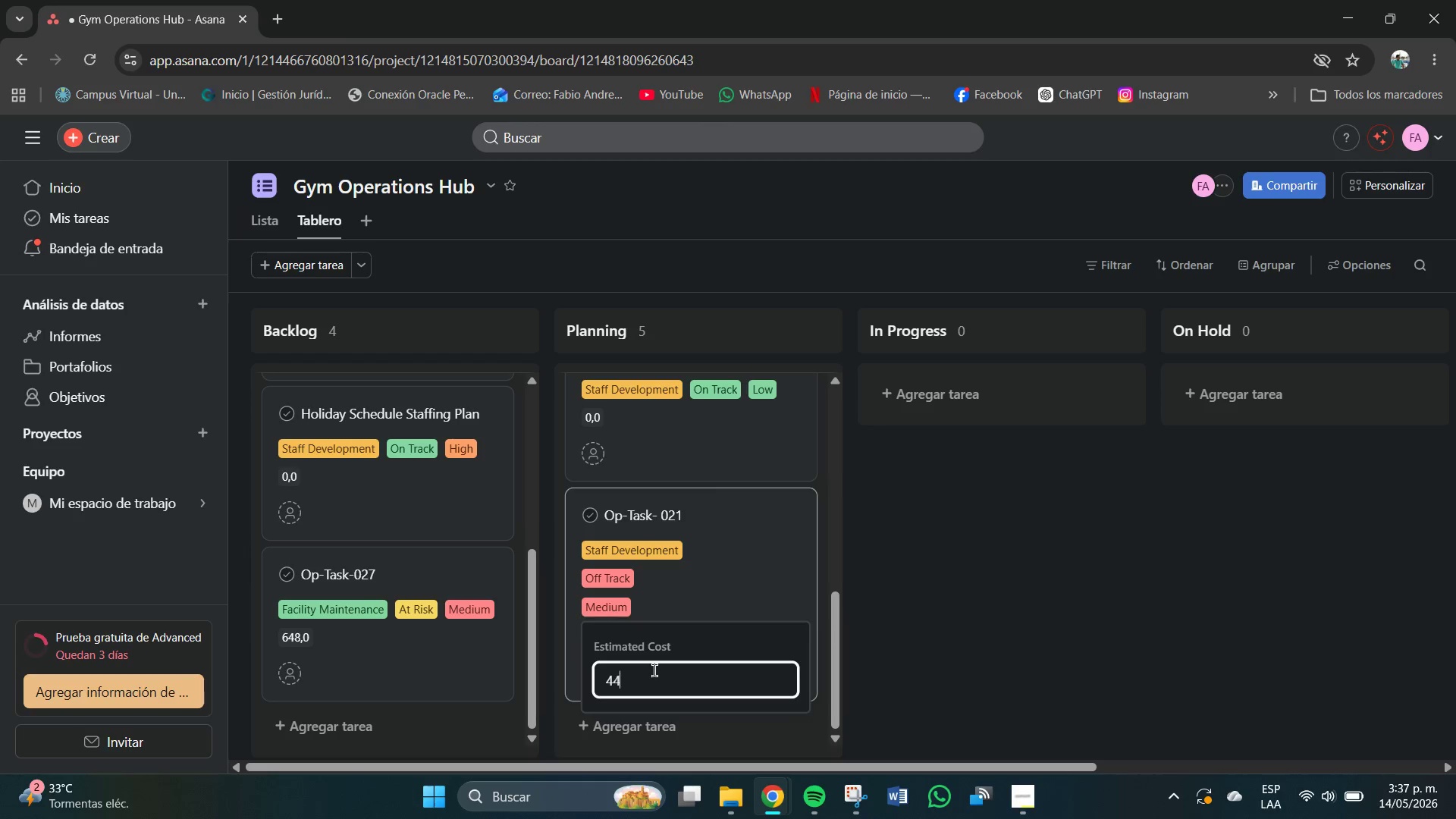 
key(Numpad4)
 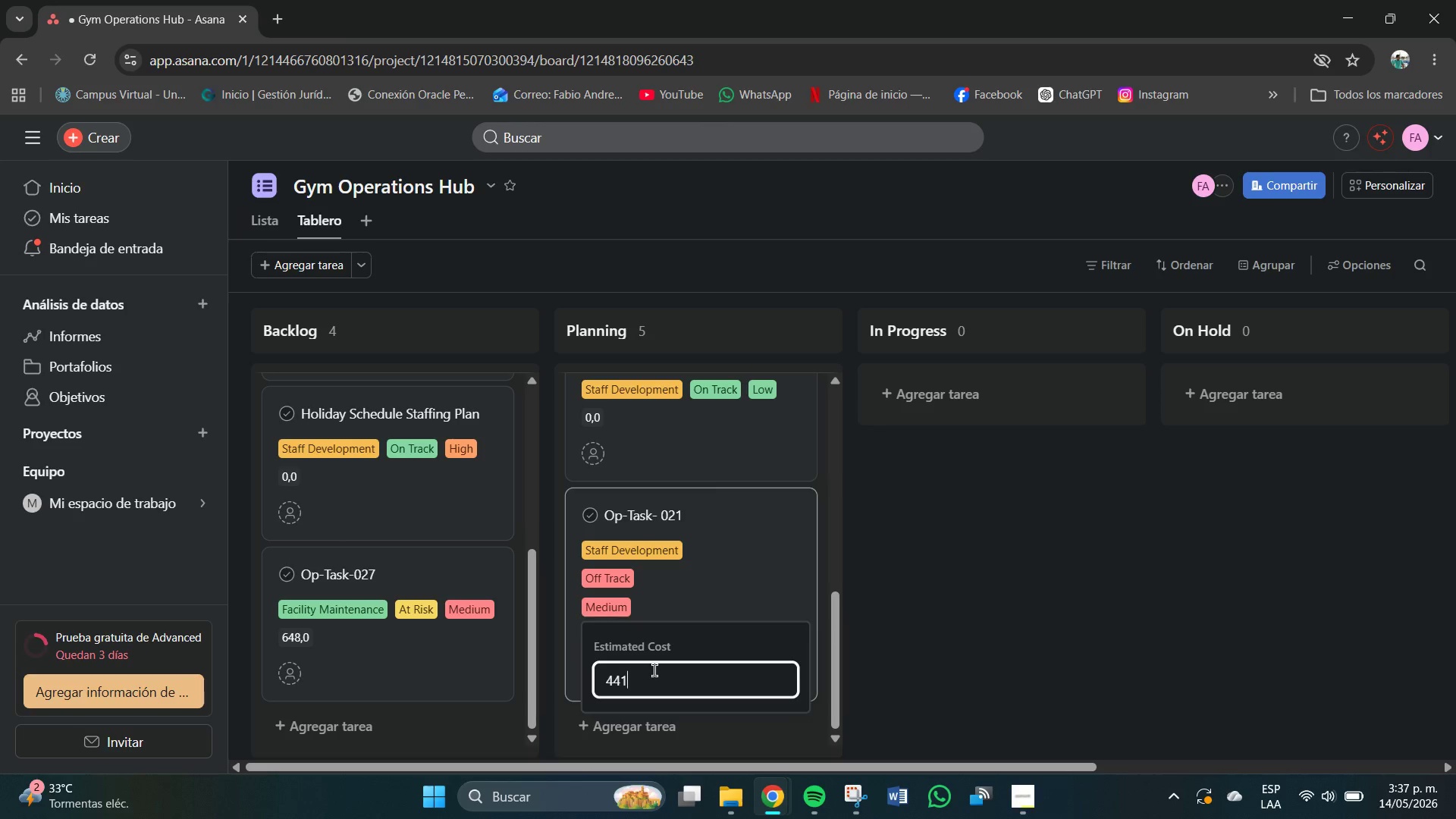 
key(Numpad1)
 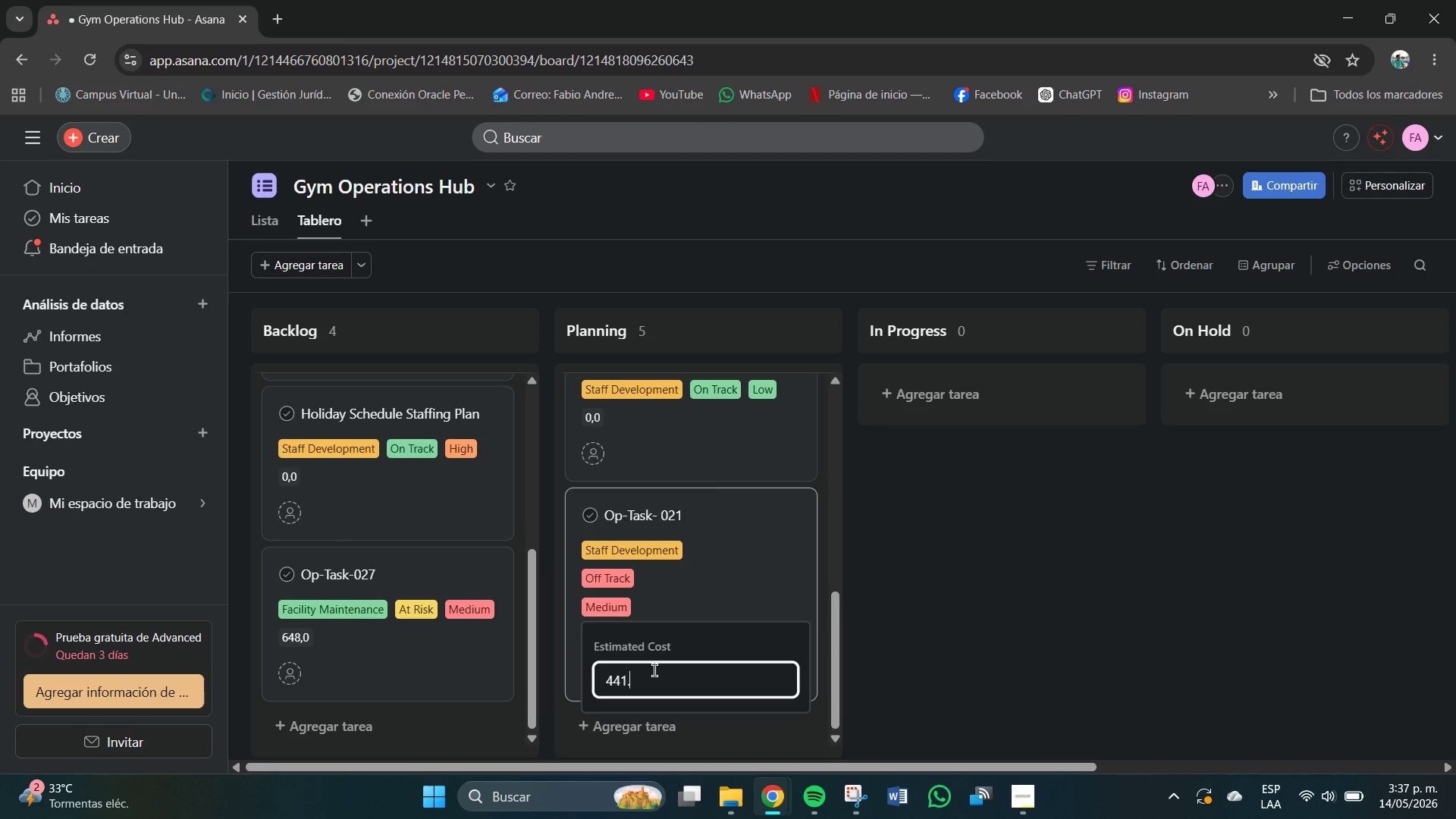 
key(NumpadDecimal)
 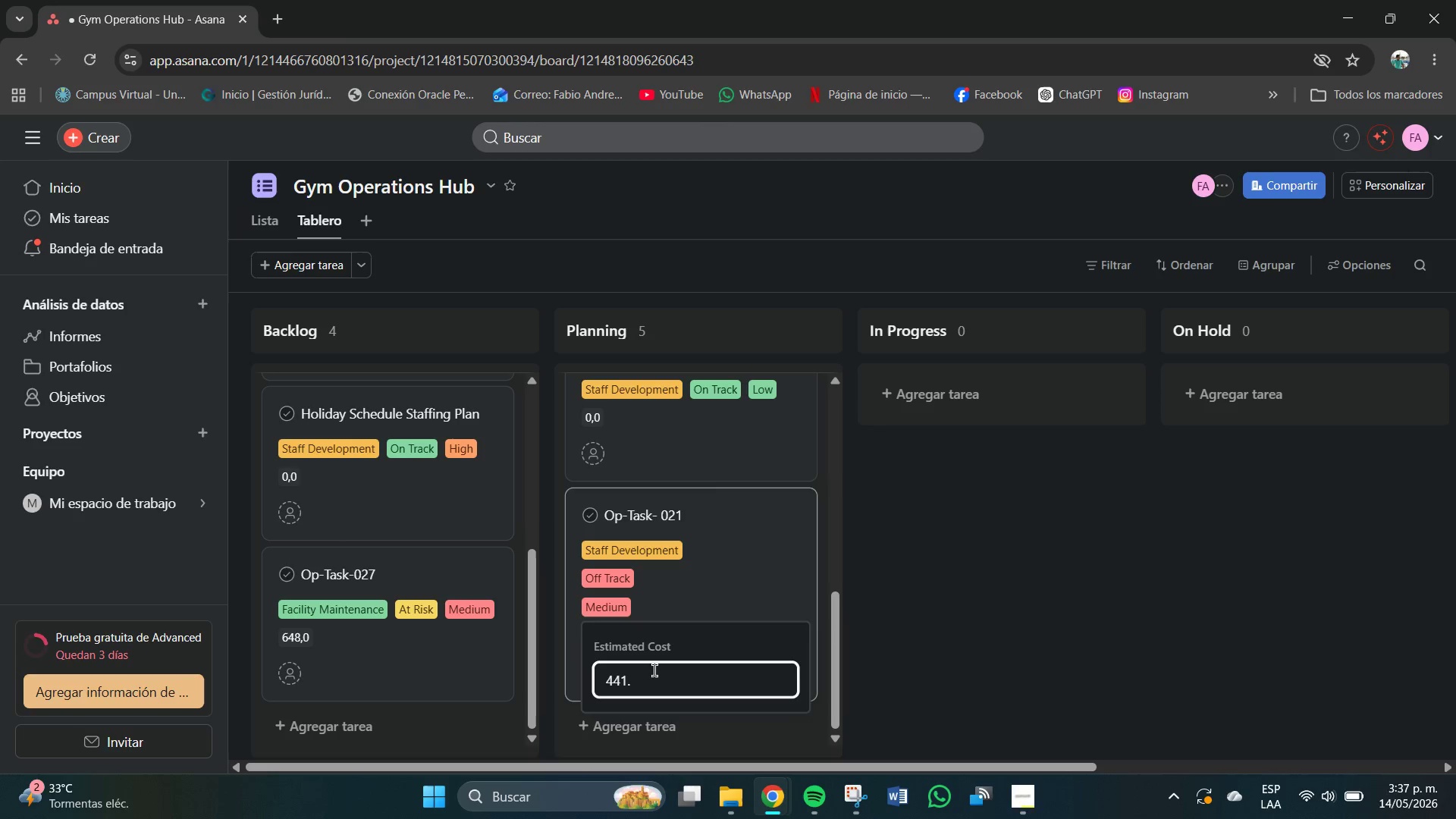 
key(Backspace)
 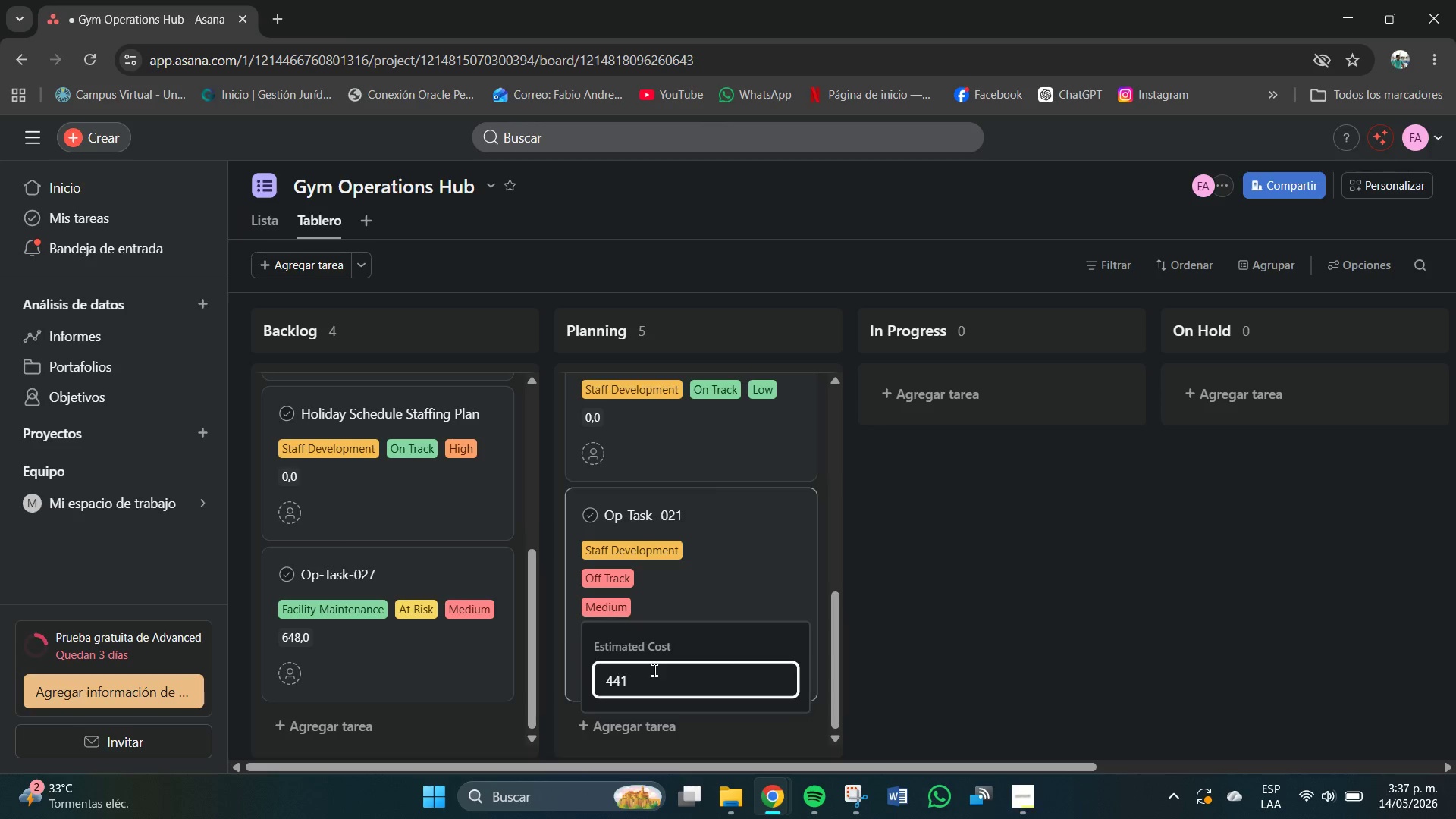 
key(NumpadEnter)
 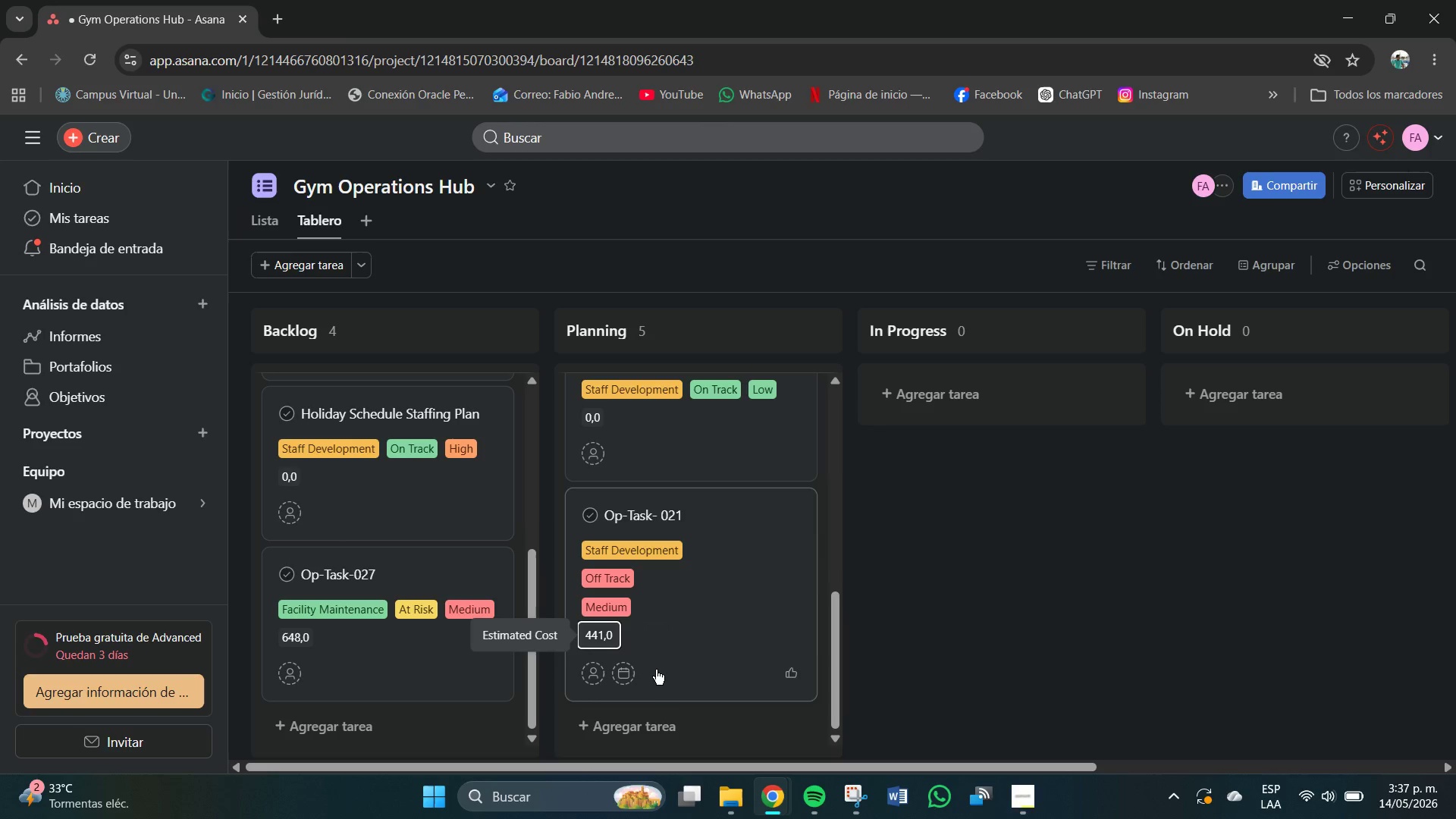 
scroll: coordinate [656, 667], scroll_direction: down, amount: 3.0
 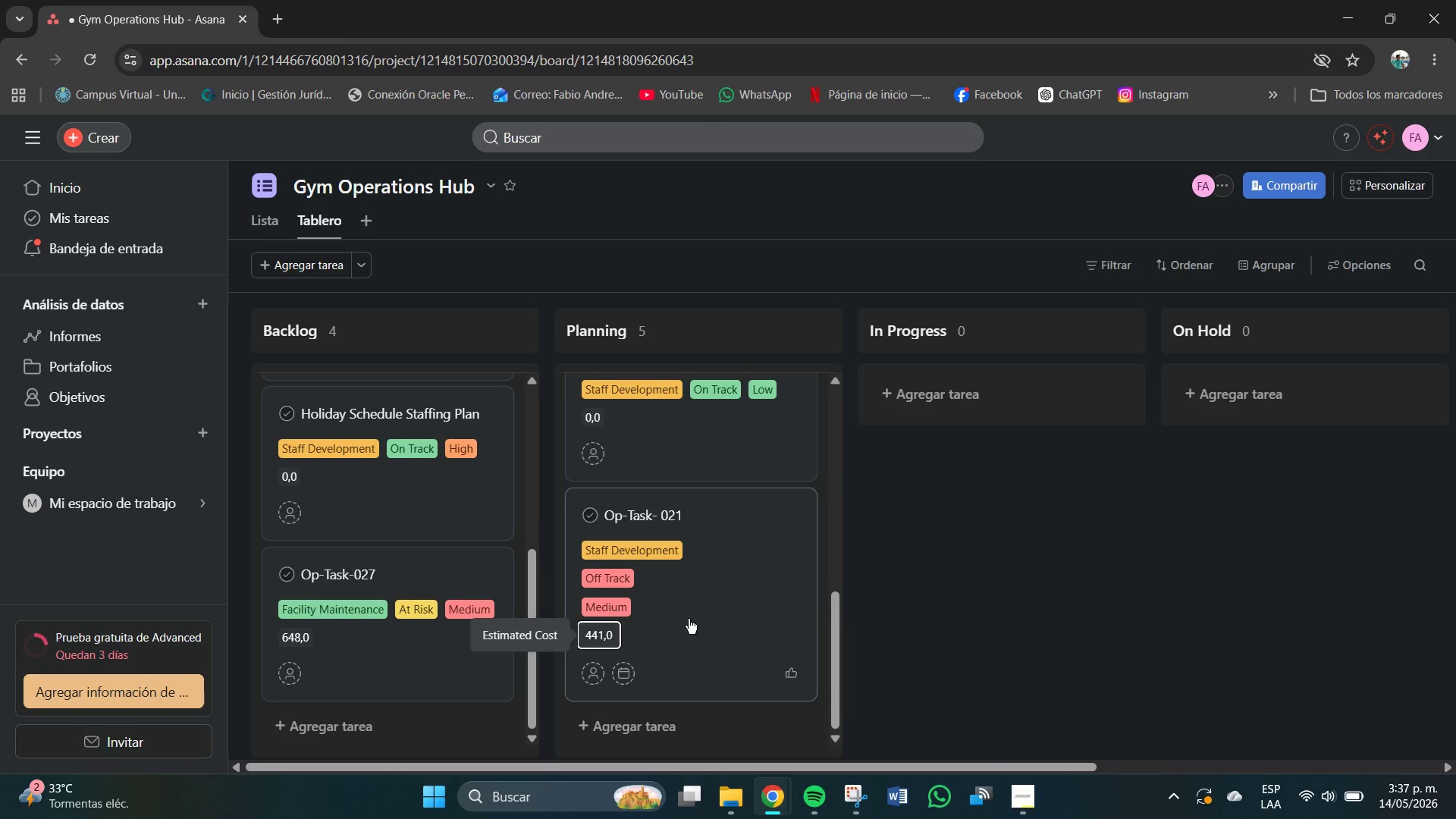 
left_click([647, 729])
 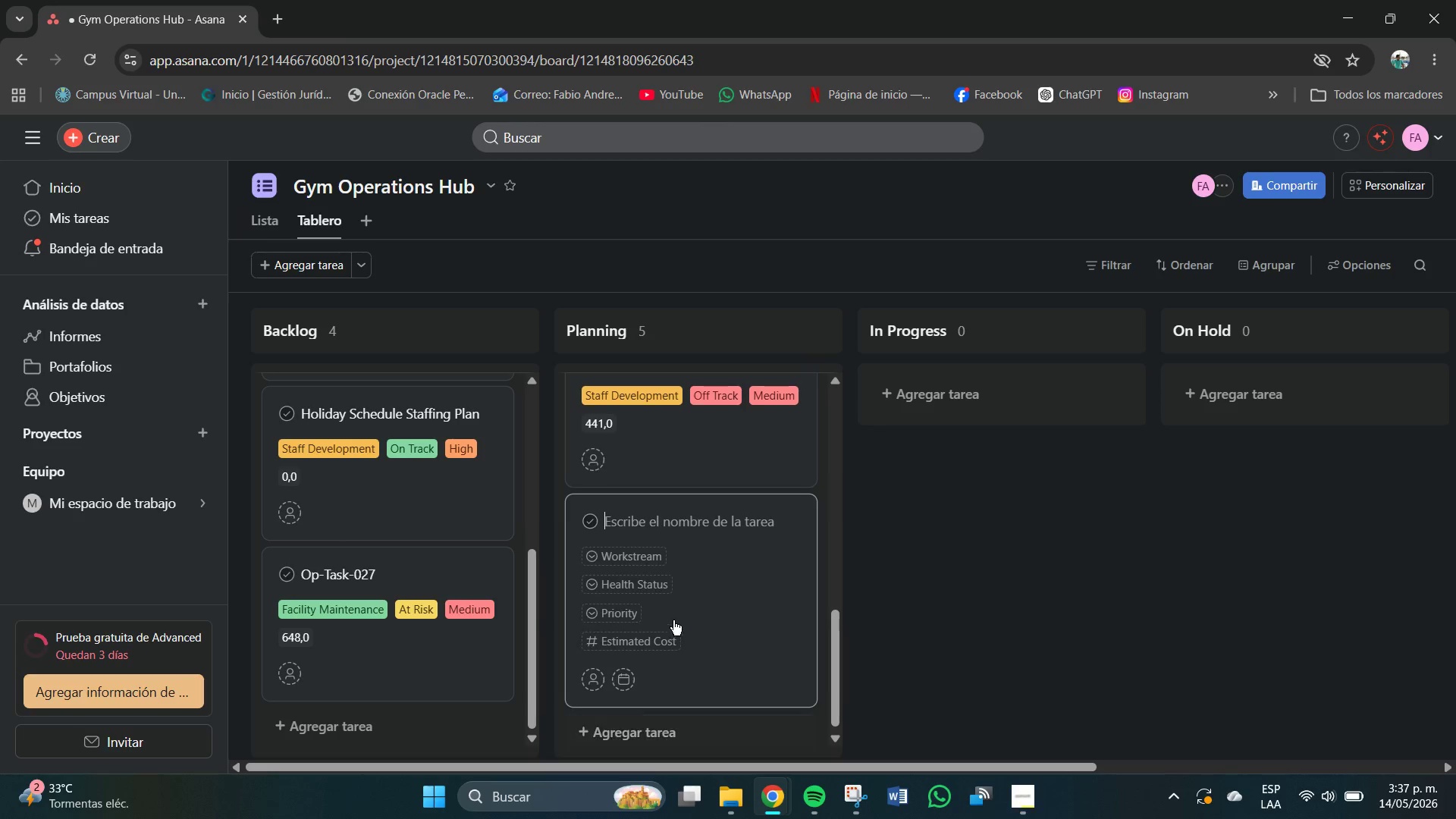 
scroll: coordinate [674, 619], scroll_direction: down, amount: 5.0
 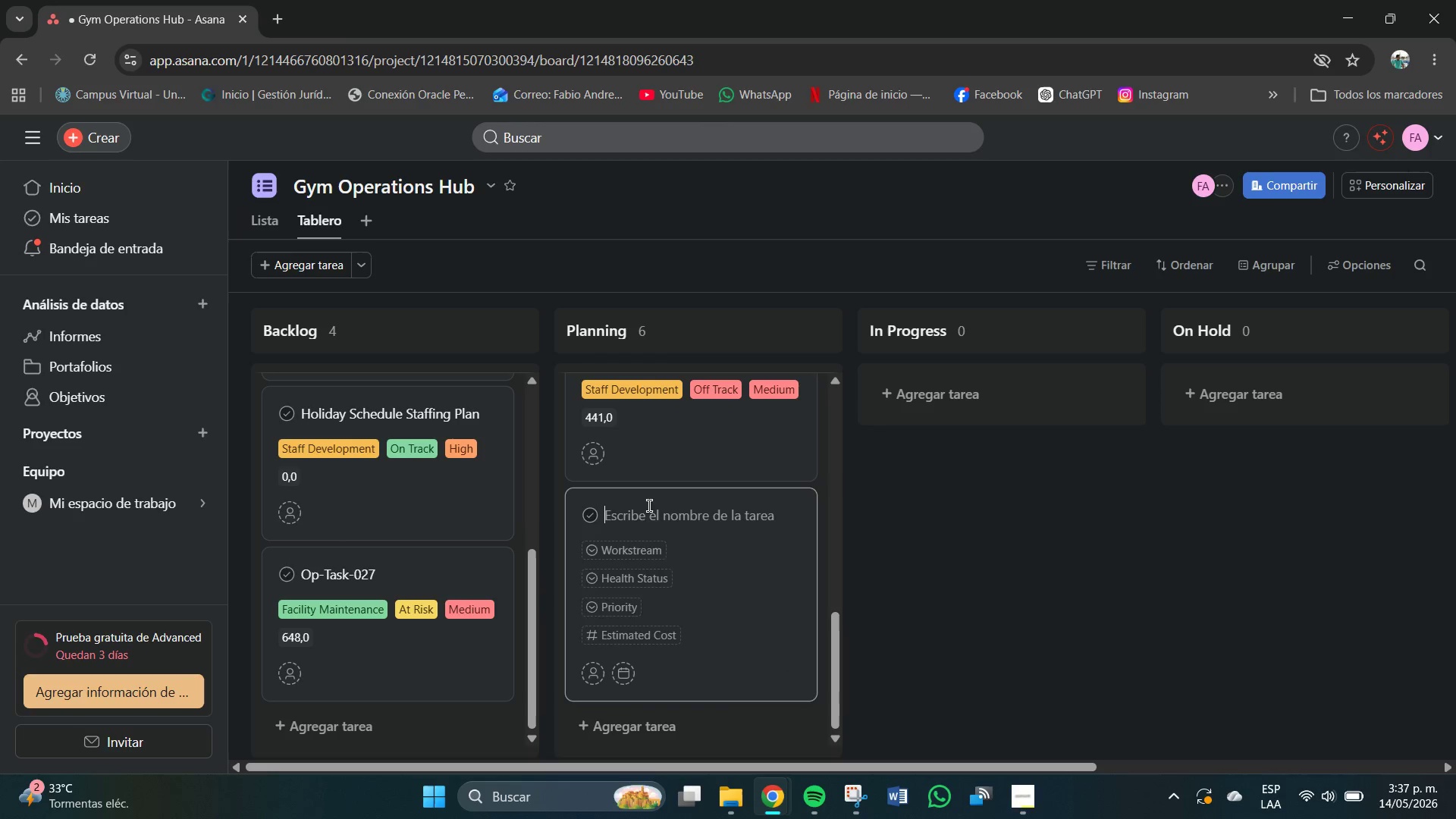 
left_click([649, 506])
 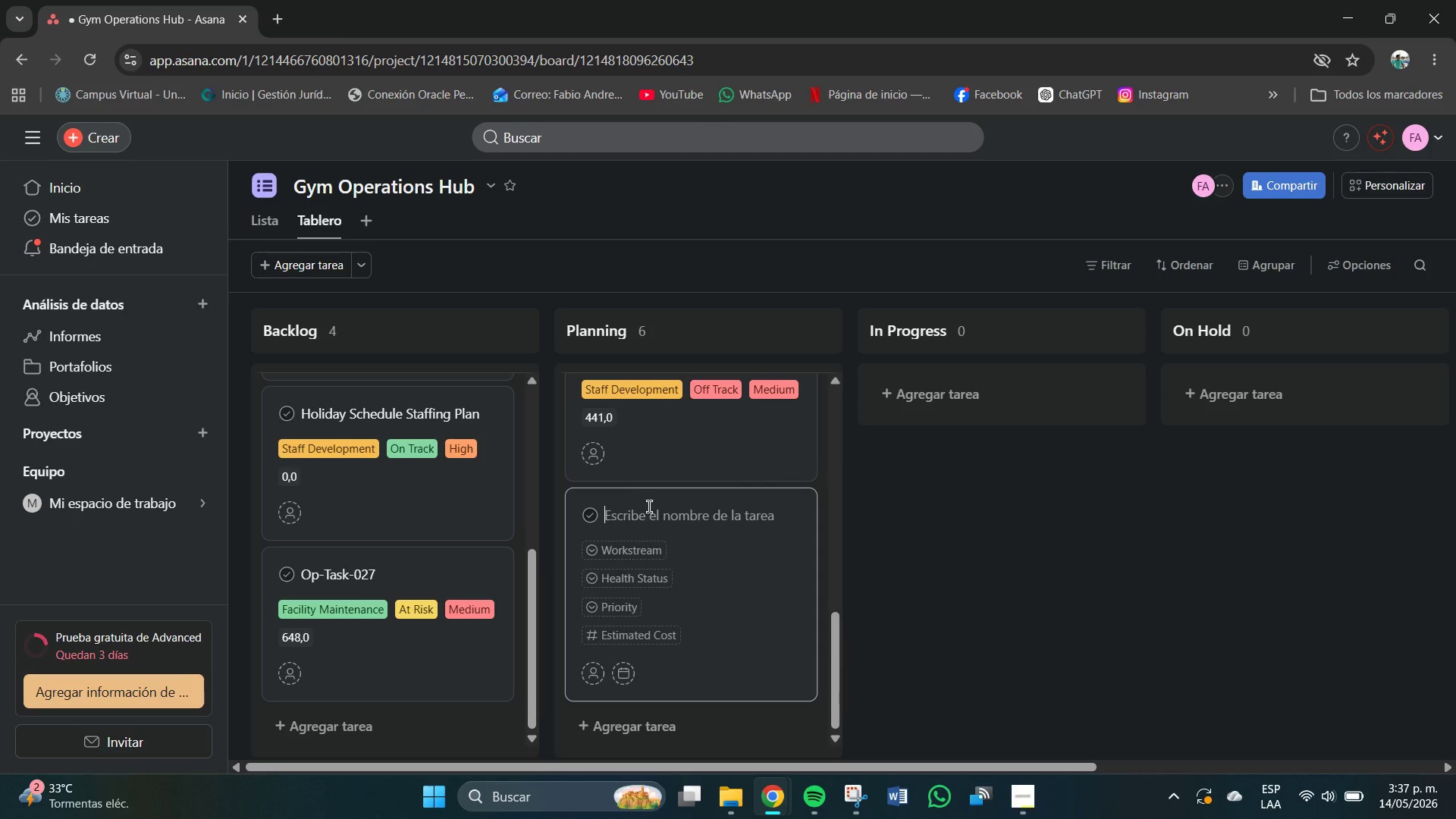 
left_click([1025, 588])
 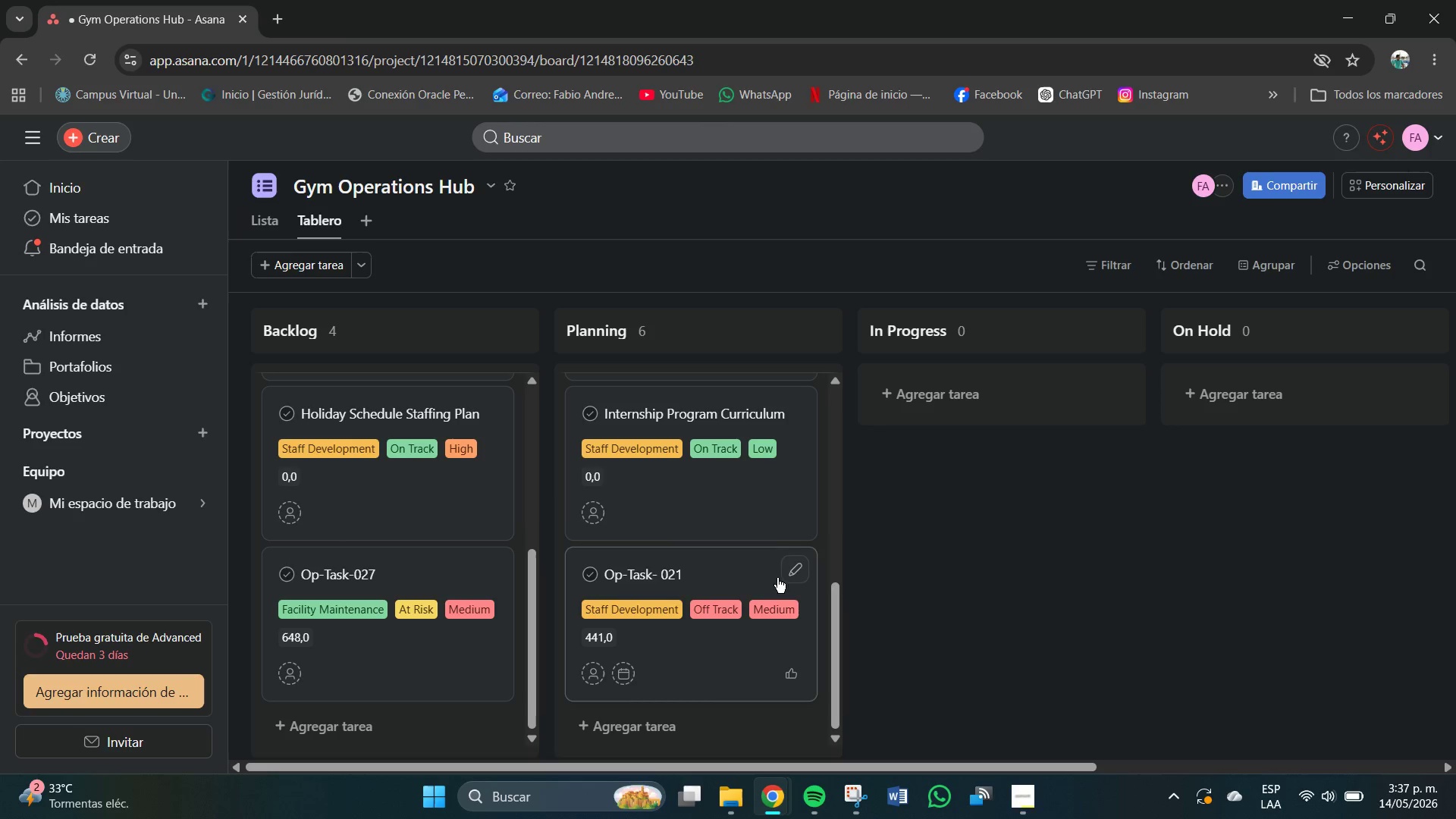 
mouse_move([747, 580])
 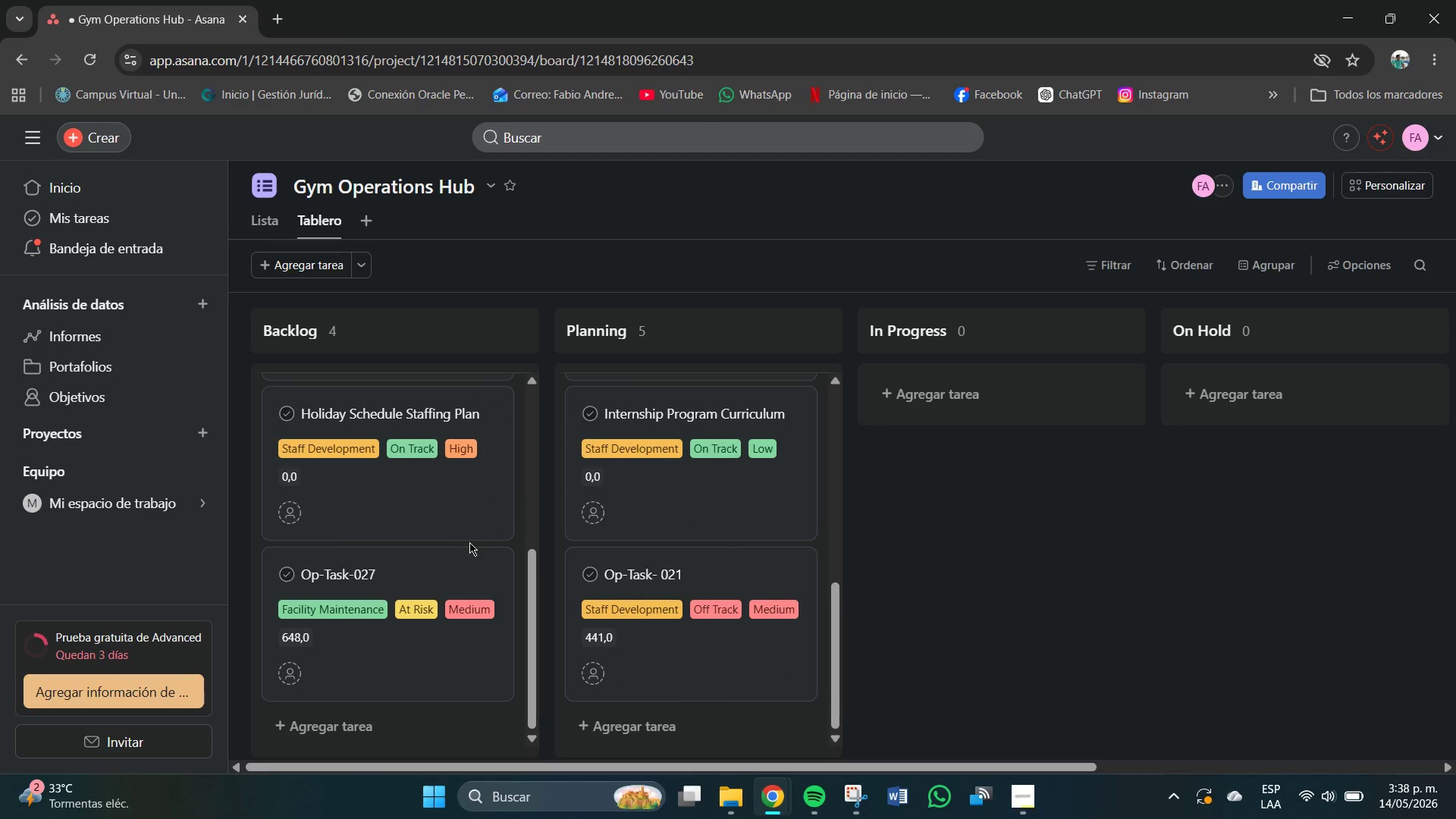 
wait(9.1)
 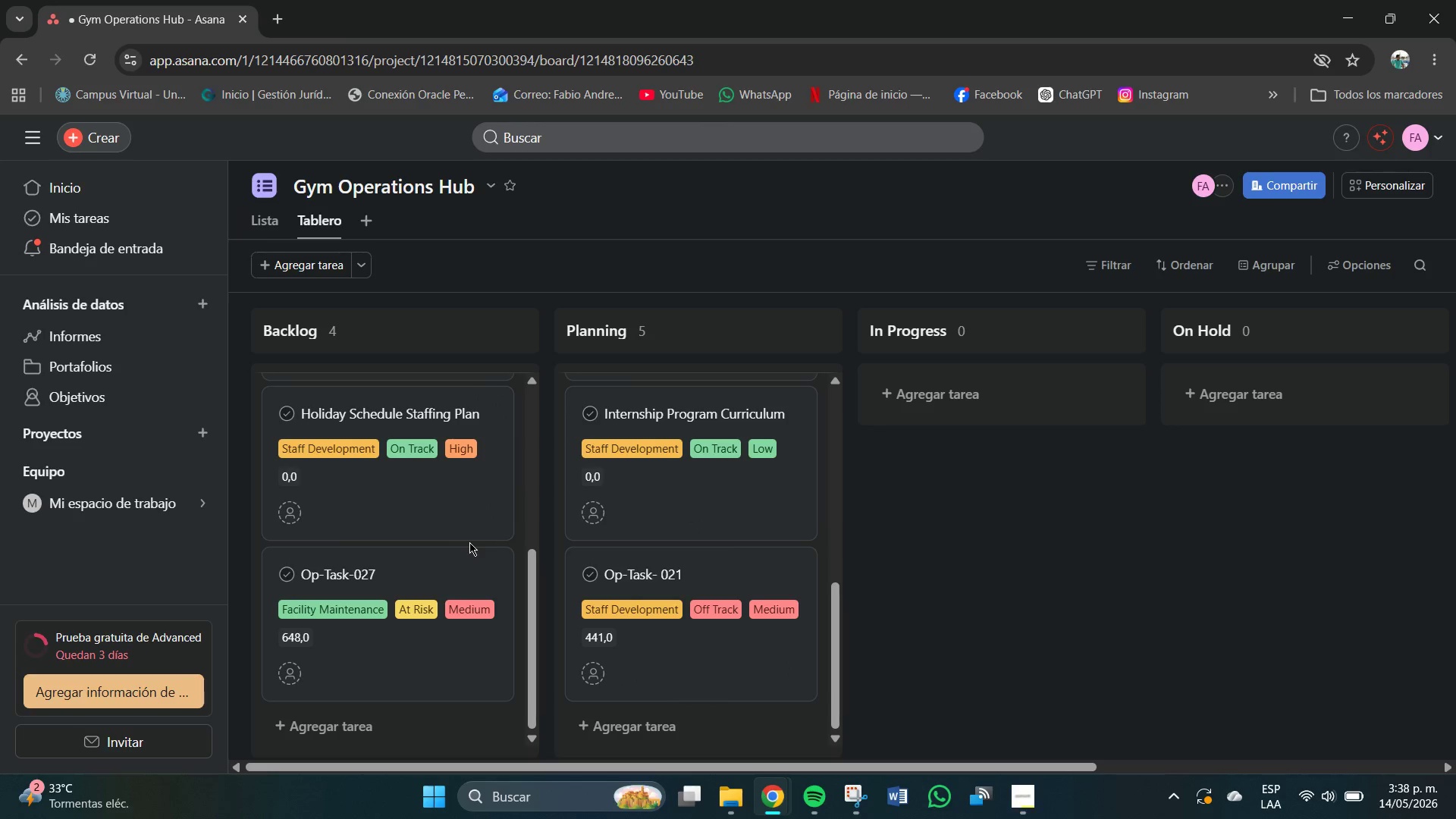 
left_click([1153, 557])
 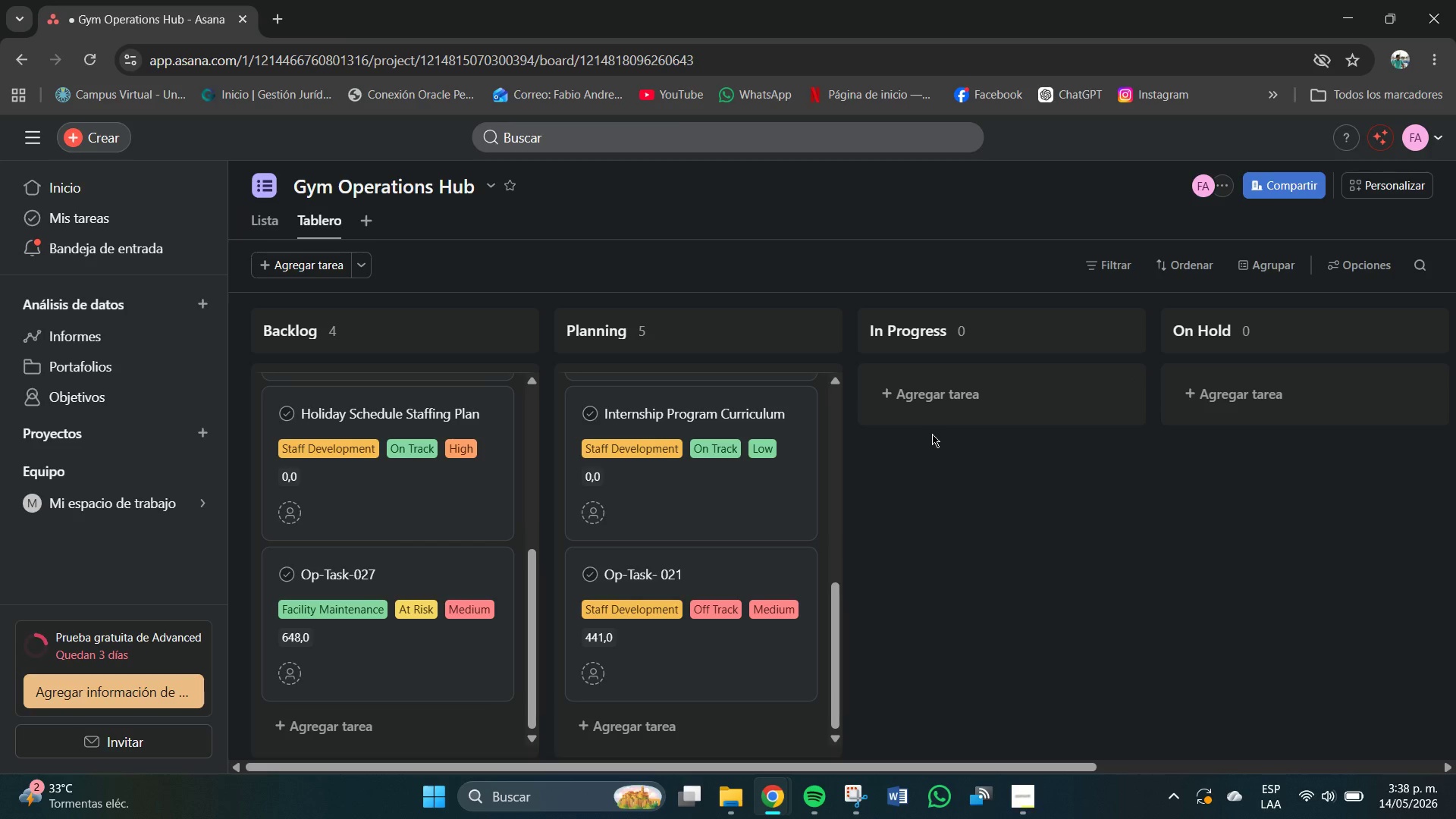 
left_click_drag(start_coordinate=[930, 395], to_coordinate=[936, 398])
 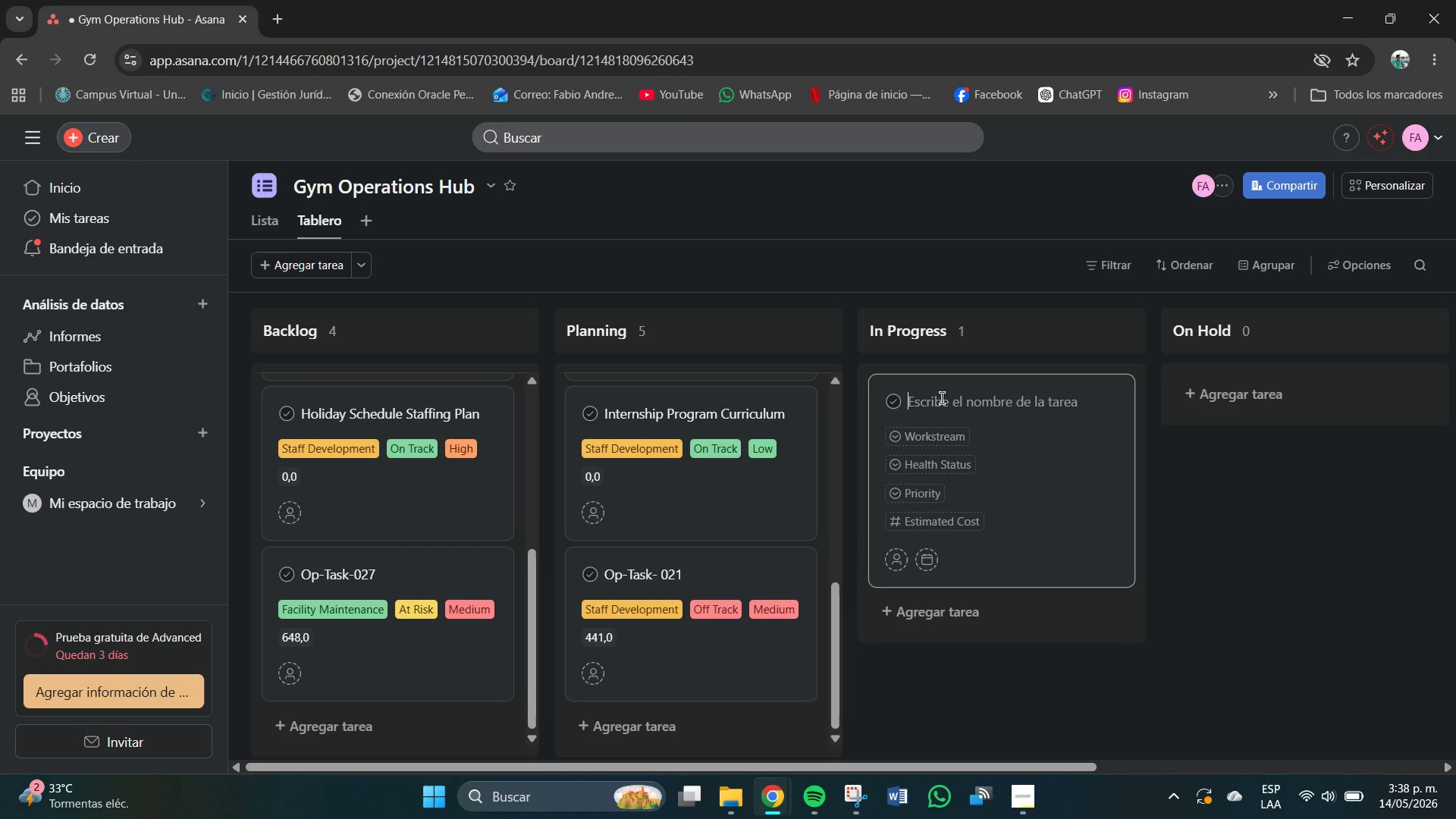 
type(Summer Thor)
key(Backspace)
key(Backspace)
type(rowdon)
key(Backspace)
key(Backspace)
key(Backspace)
key(Backspace)
type(wdown Event Make)
key(Backspace)
key(Backspace)
type(rketing)
 